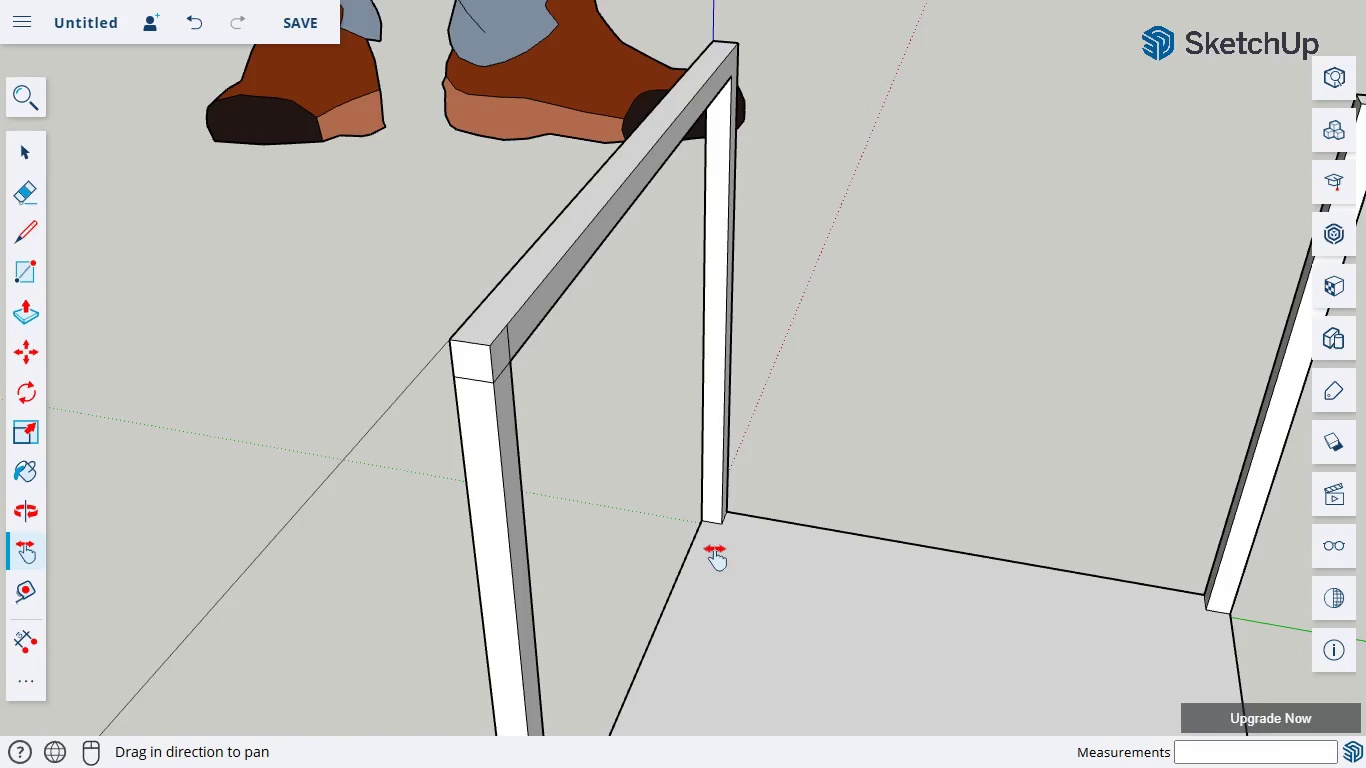 
left_click_drag(start_coordinate=[714, 549], to_coordinate=[549, 498])
 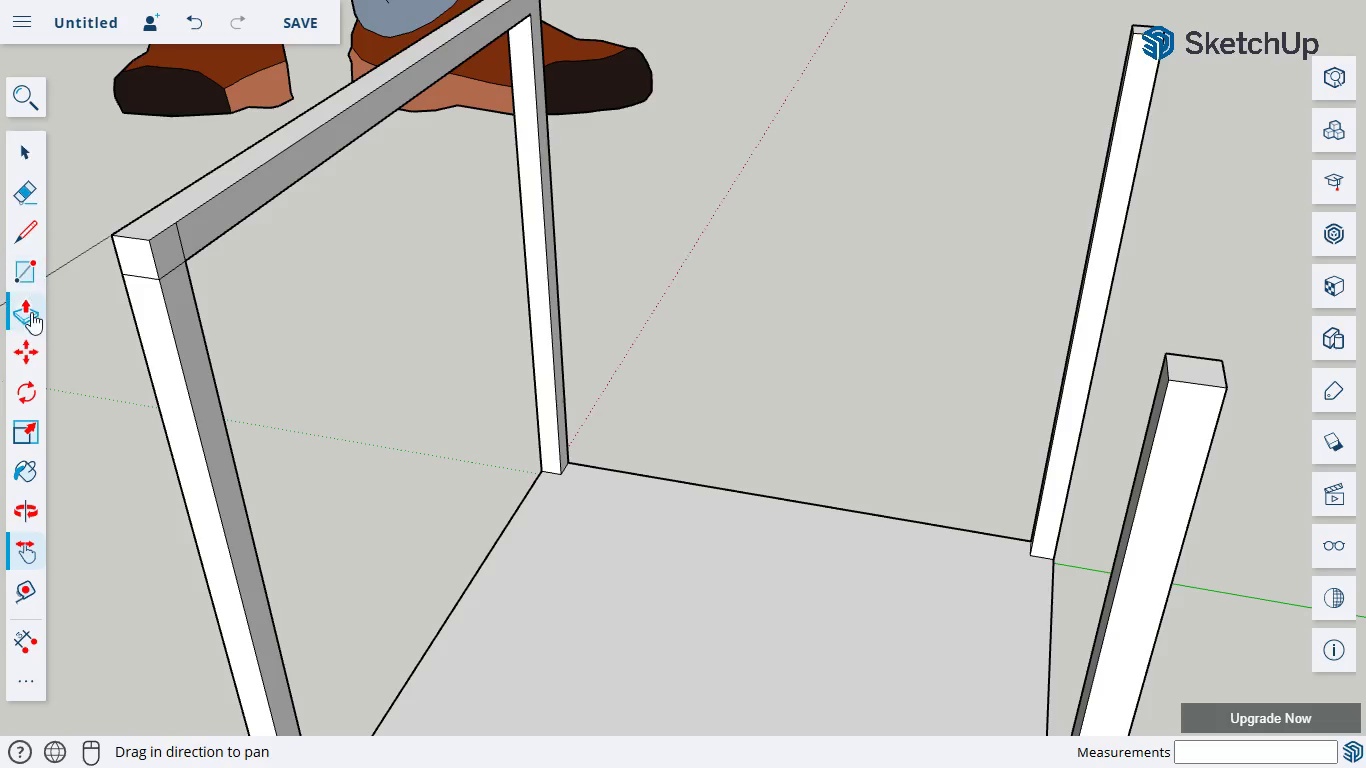 
left_click([24, 309])
 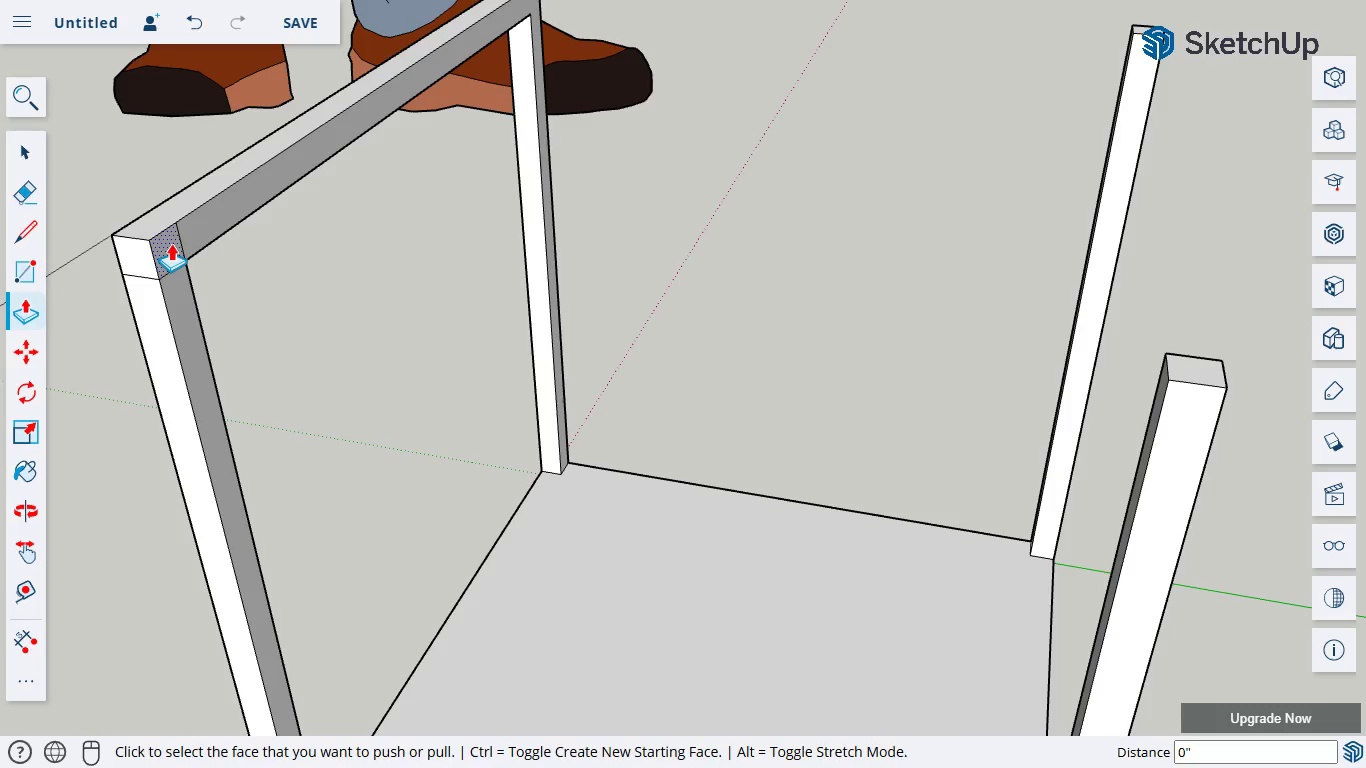 
left_click_drag(start_coordinate=[172, 244], to_coordinate=[1173, 355])
 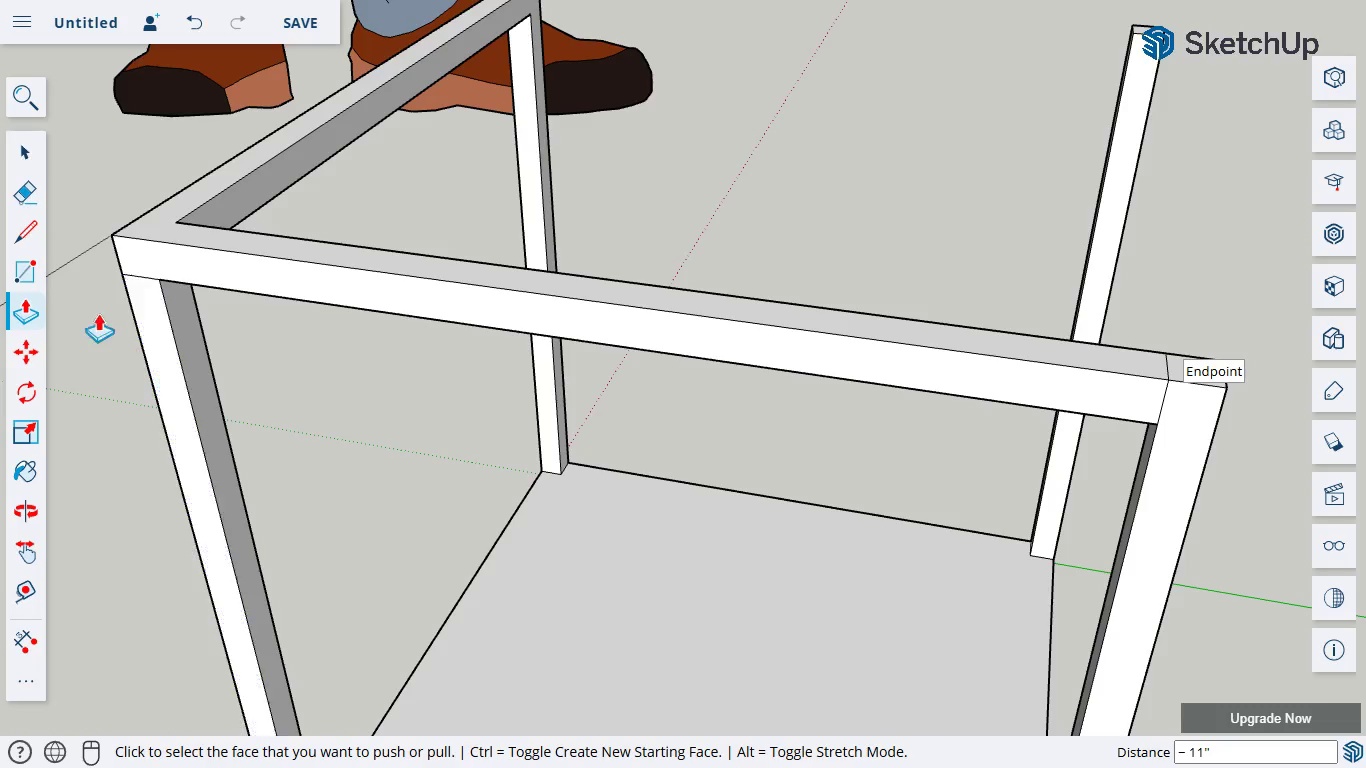 
wait(5.52)
 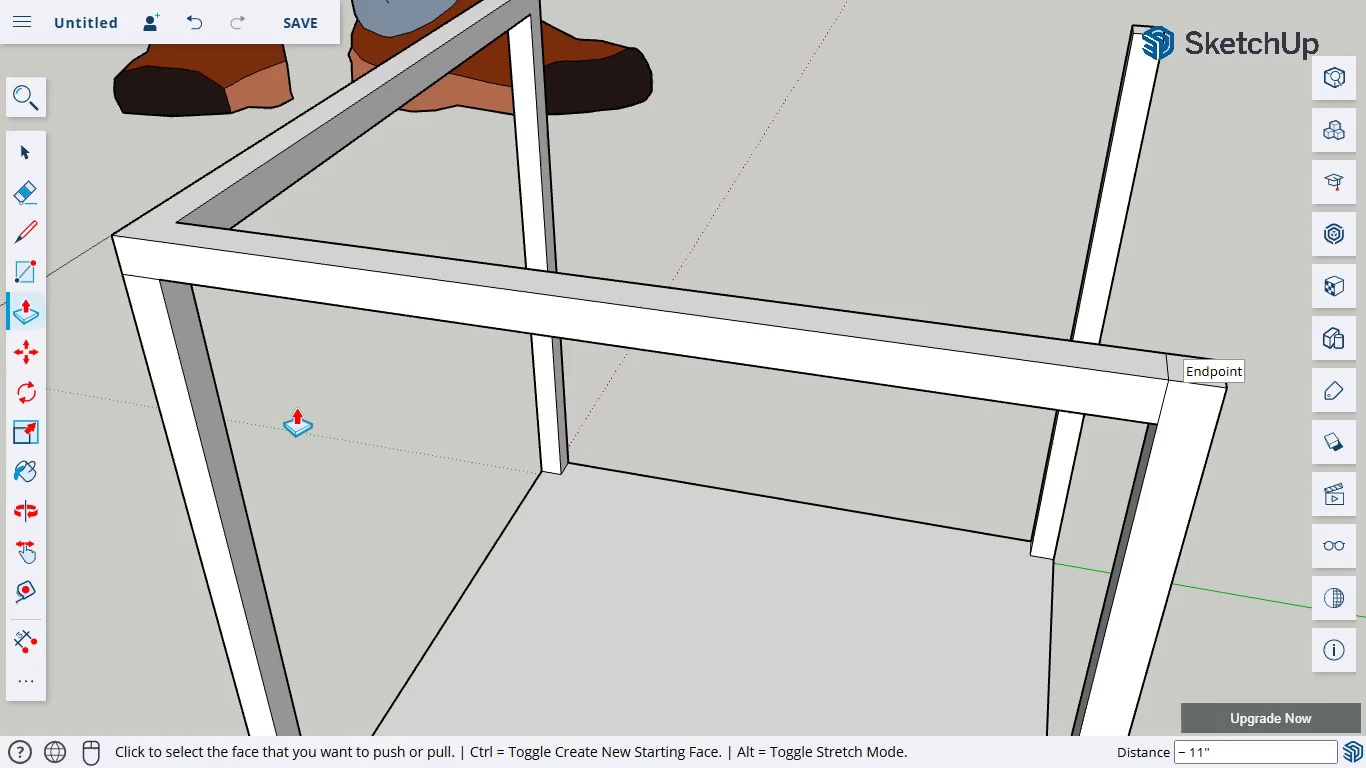 
left_click([32, 505])
 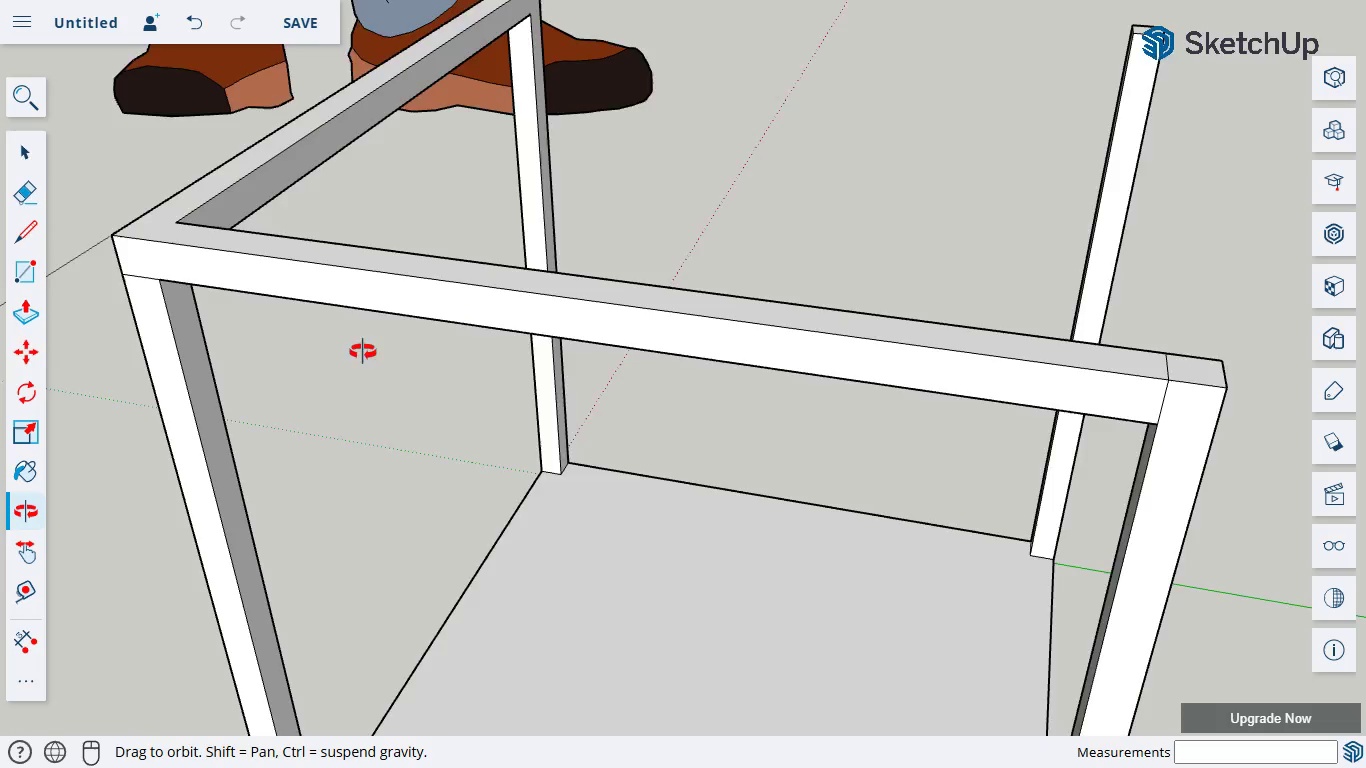 
left_click_drag(start_coordinate=[362, 351], to_coordinate=[0, 267])
 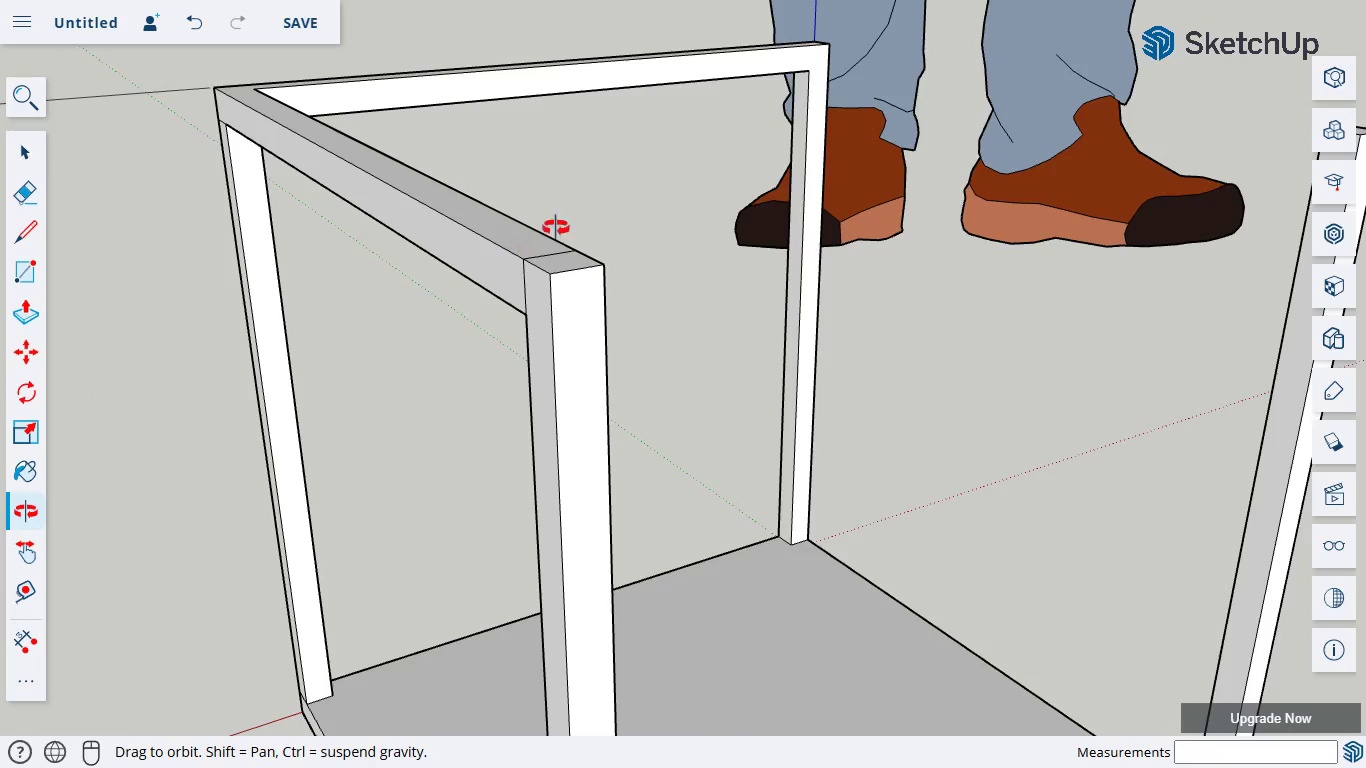 
left_click_drag(start_coordinate=[572, 227], to_coordinate=[109, 216])
 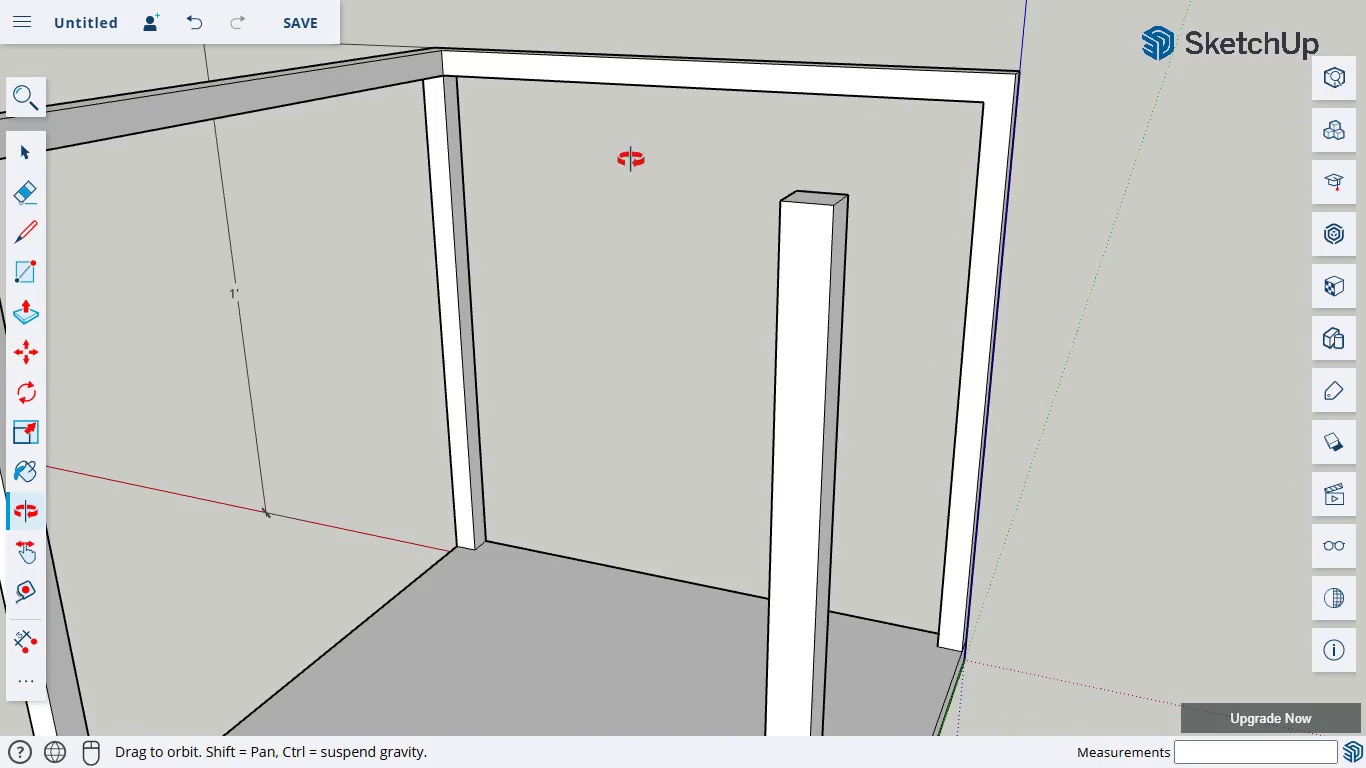 
left_click_drag(start_coordinate=[637, 155], to_coordinate=[385, 214])
 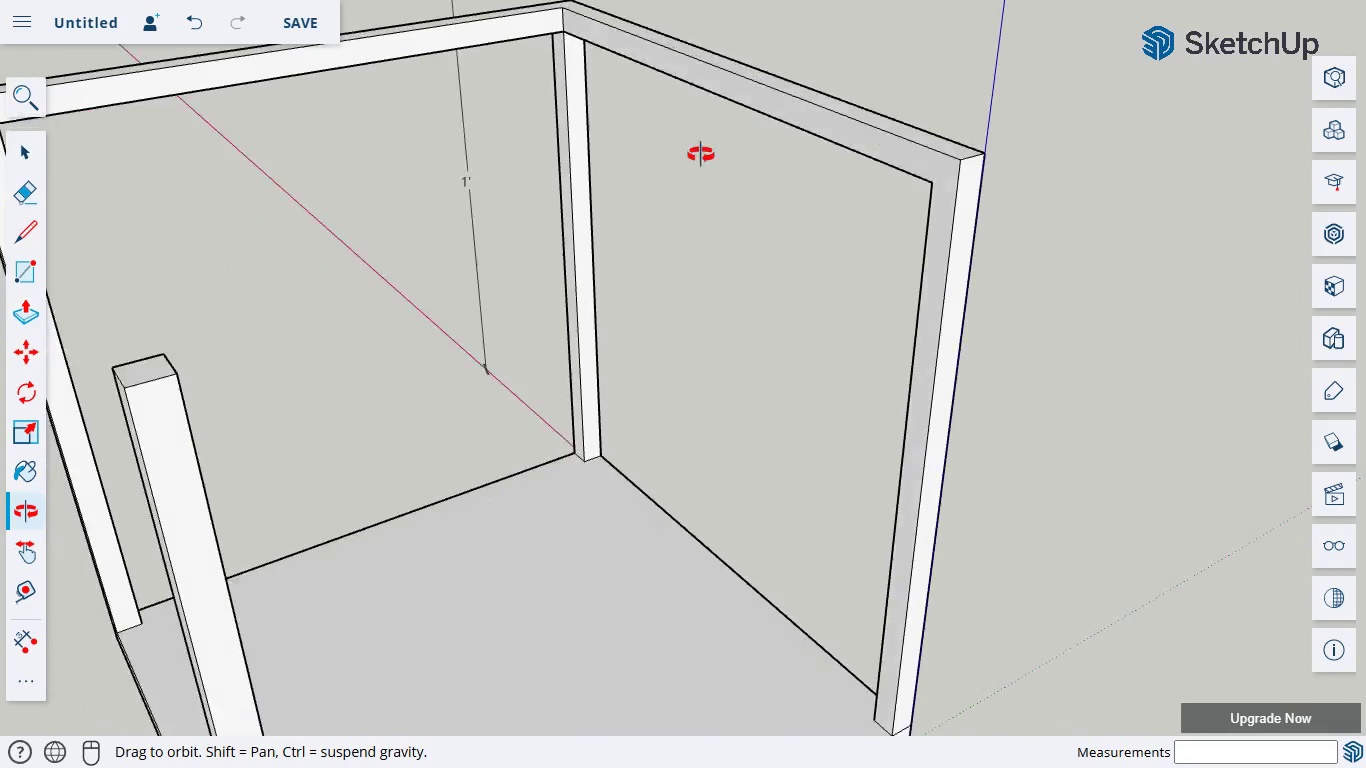 
left_click_drag(start_coordinate=[745, 125], to_coordinate=[379, 198])
 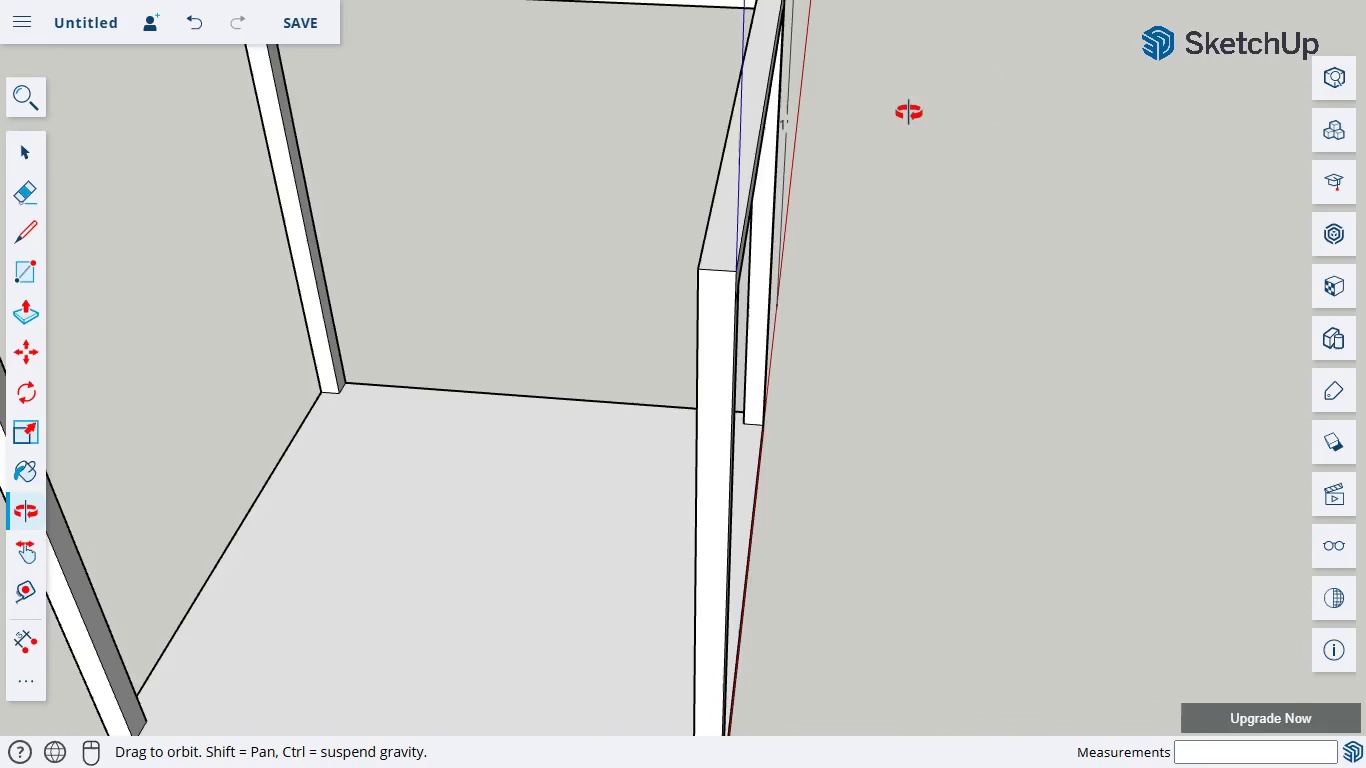 
left_click_drag(start_coordinate=[967, 89], to_coordinate=[584, 118])
 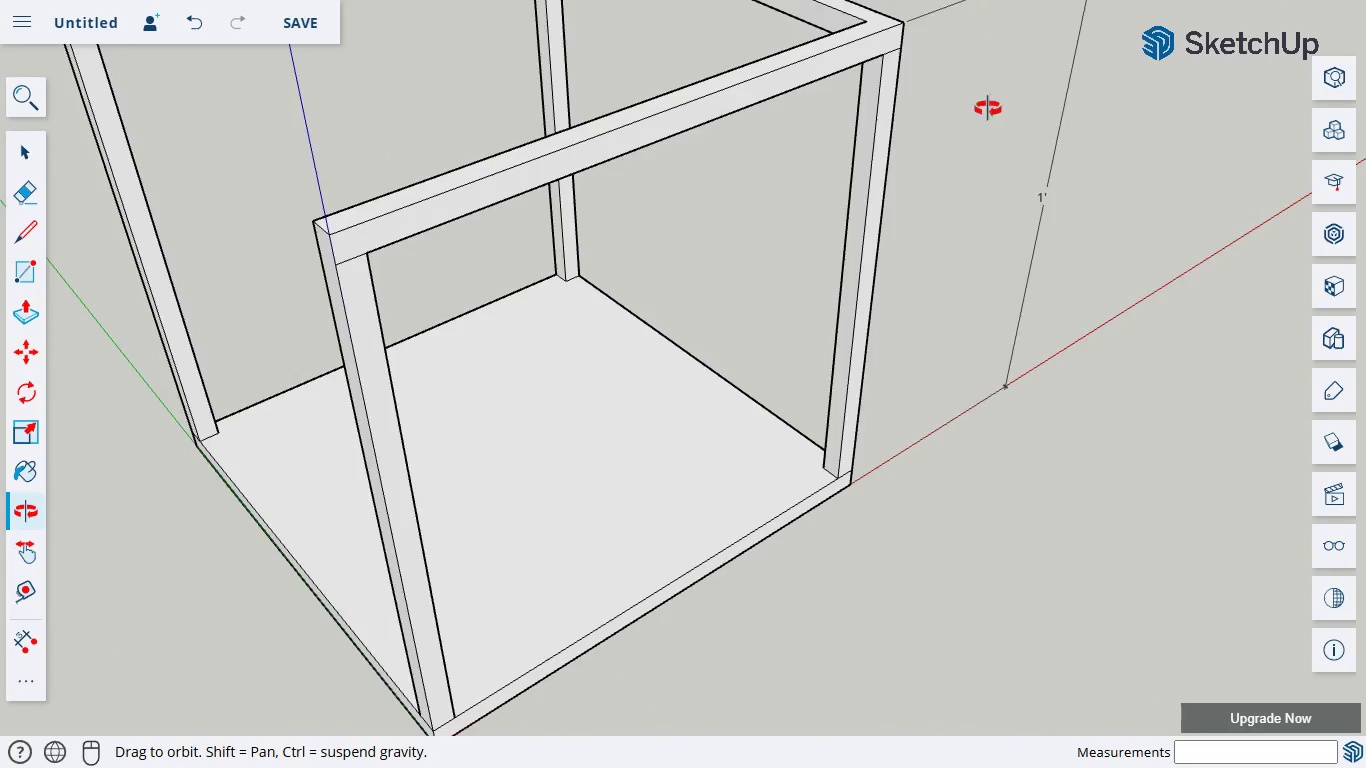 
left_click_drag(start_coordinate=[1001, 101], to_coordinate=[488, 125])
 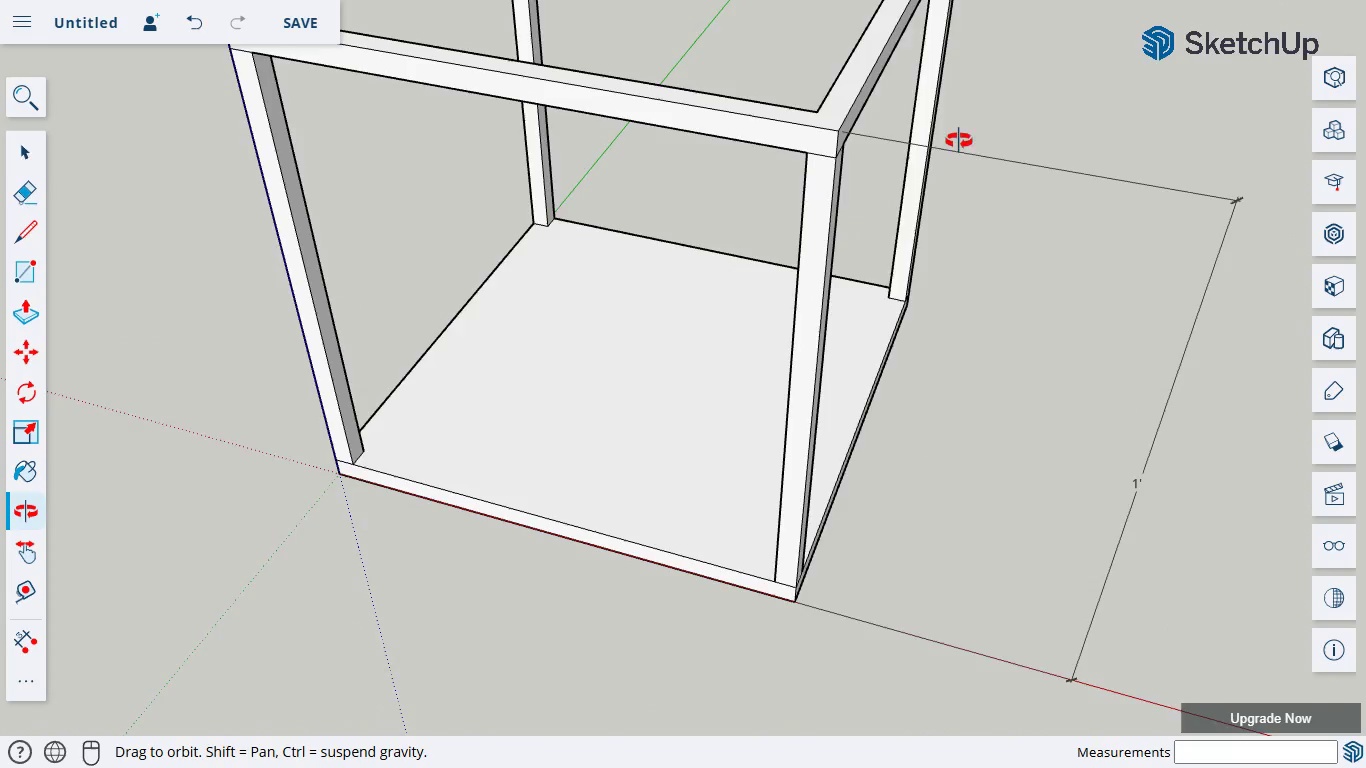 
left_click_drag(start_coordinate=[922, 153], to_coordinate=[615, 205])
 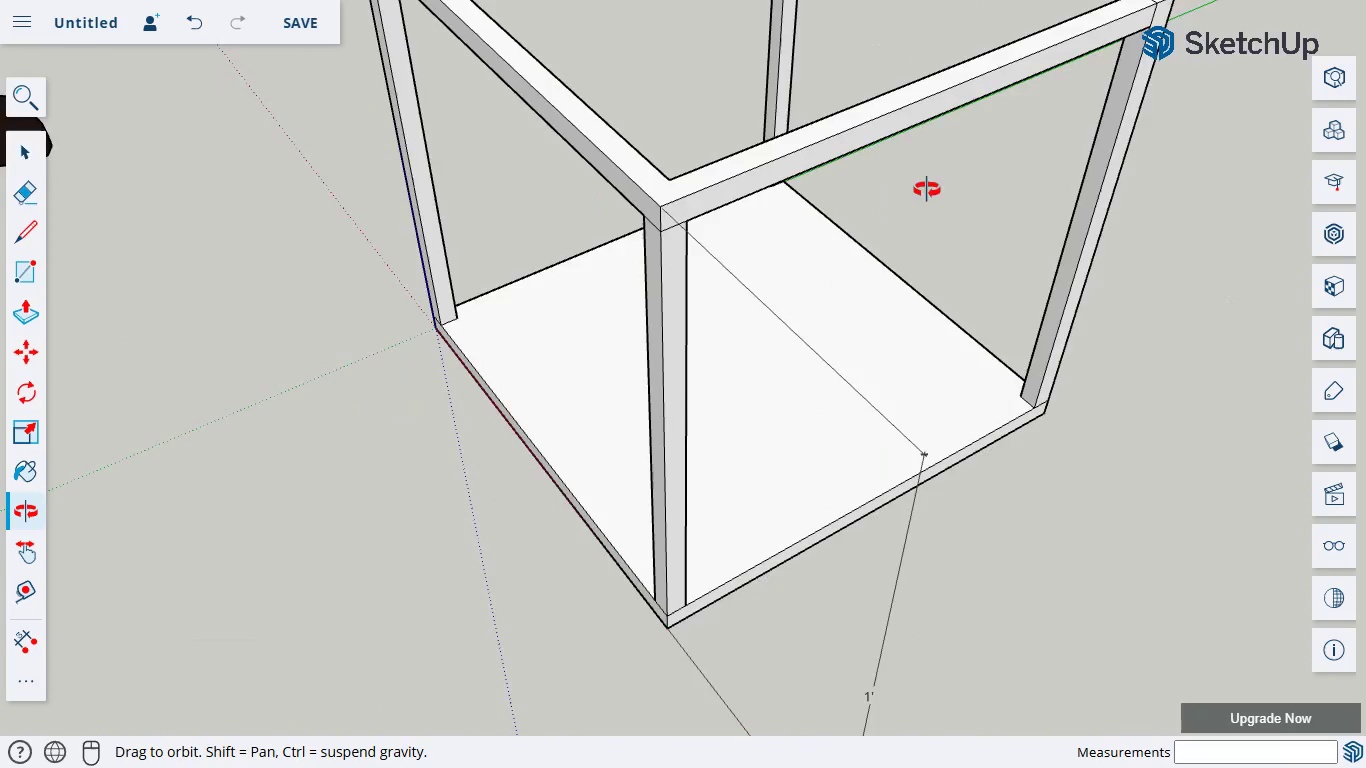 
left_click_drag(start_coordinate=[926, 189], to_coordinate=[520, 256])
 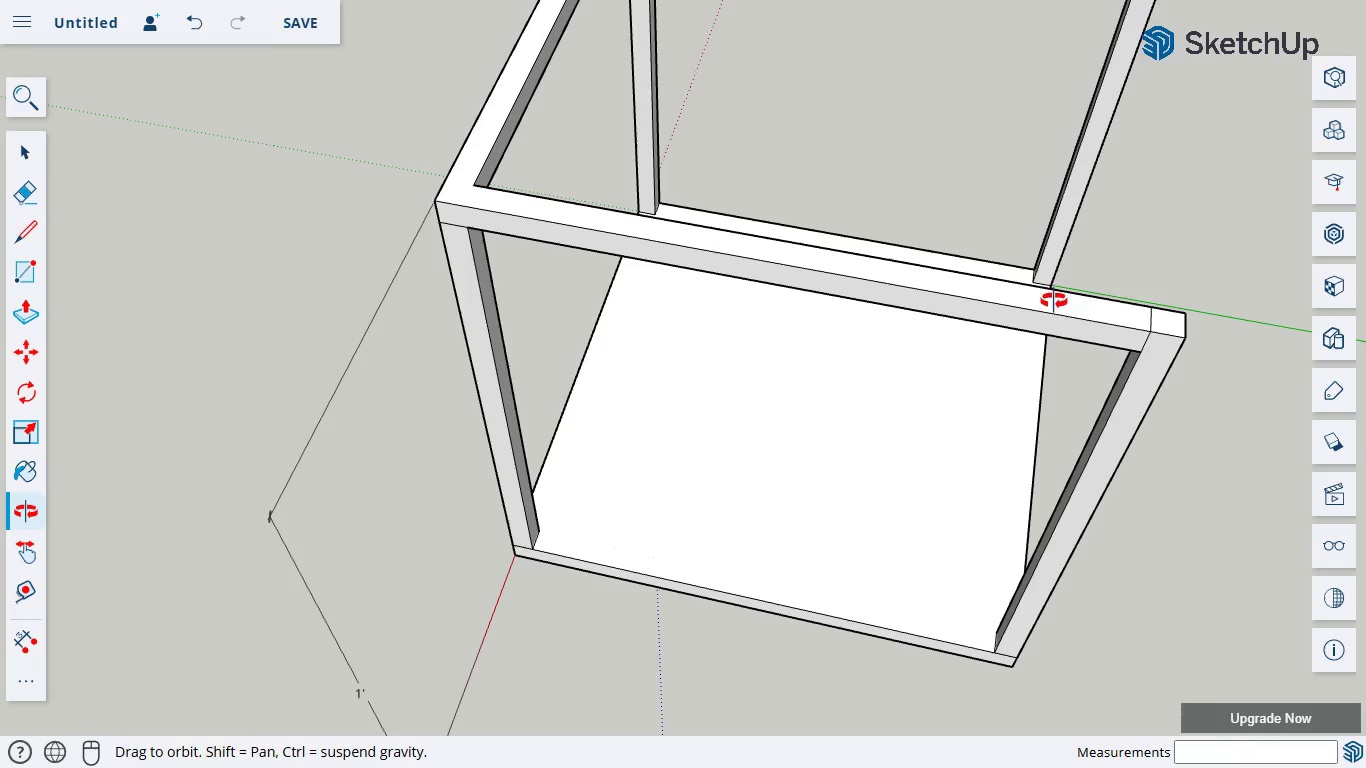 
left_click_drag(start_coordinate=[1126, 305], to_coordinate=[591, 274])
 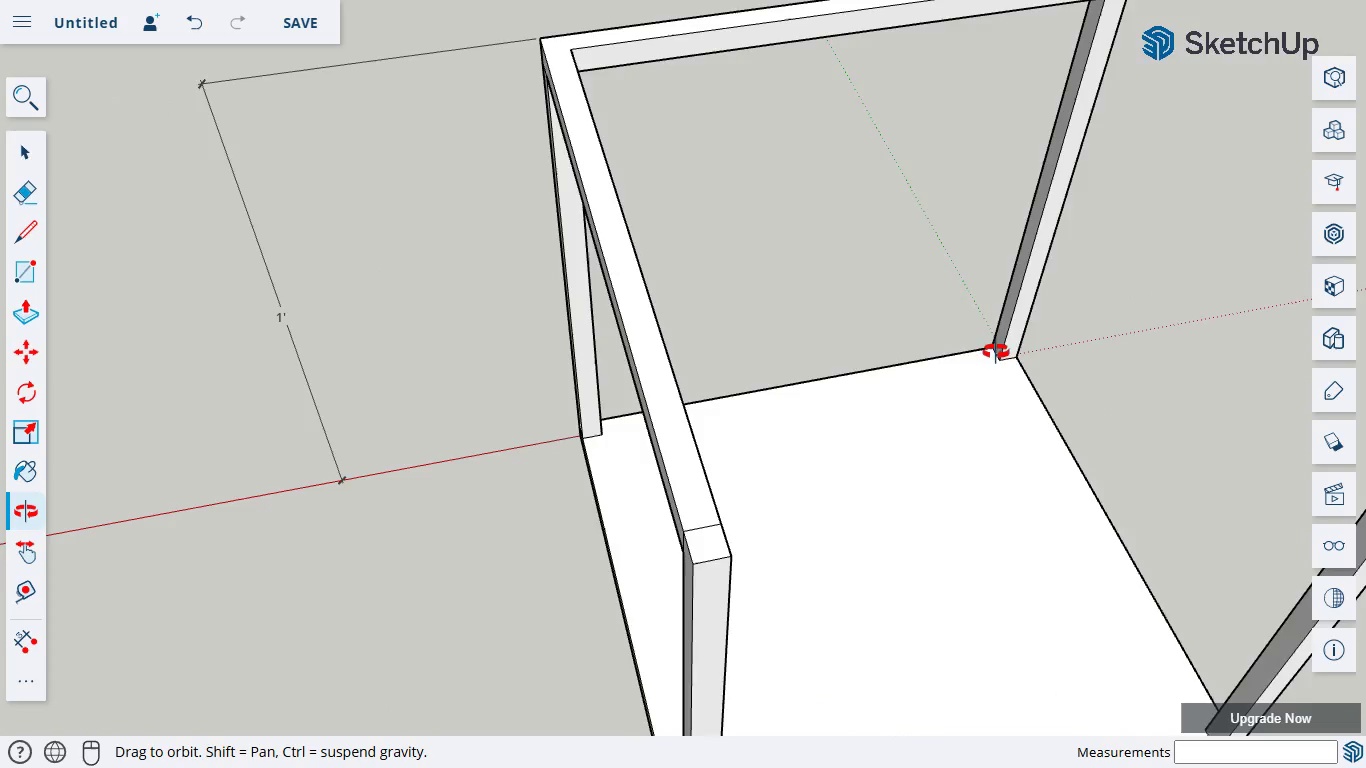 
left_click_drag(start_coordinate=[964, 364], to_coordinate=[740, 253])
 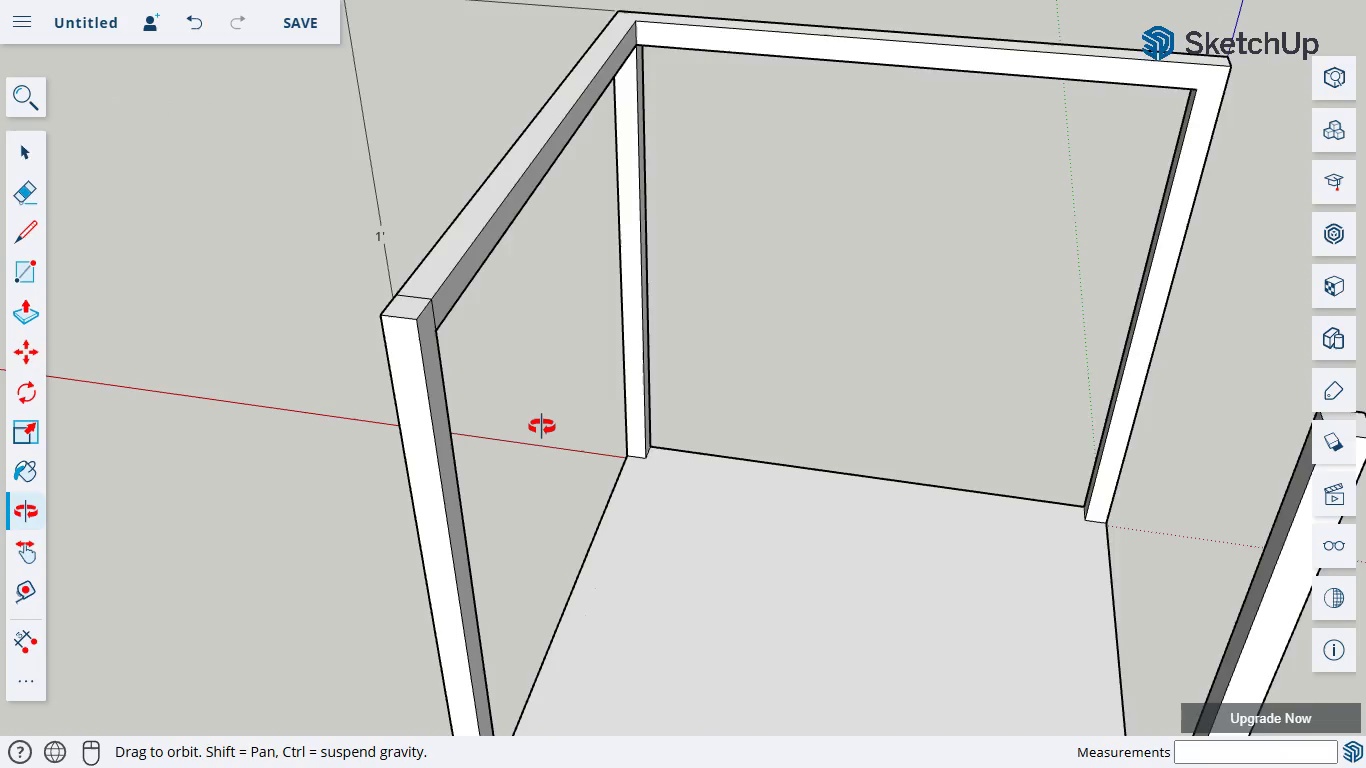 
scroll: coordinate [541, 425], scroll_direction: up, amount: 2.0
 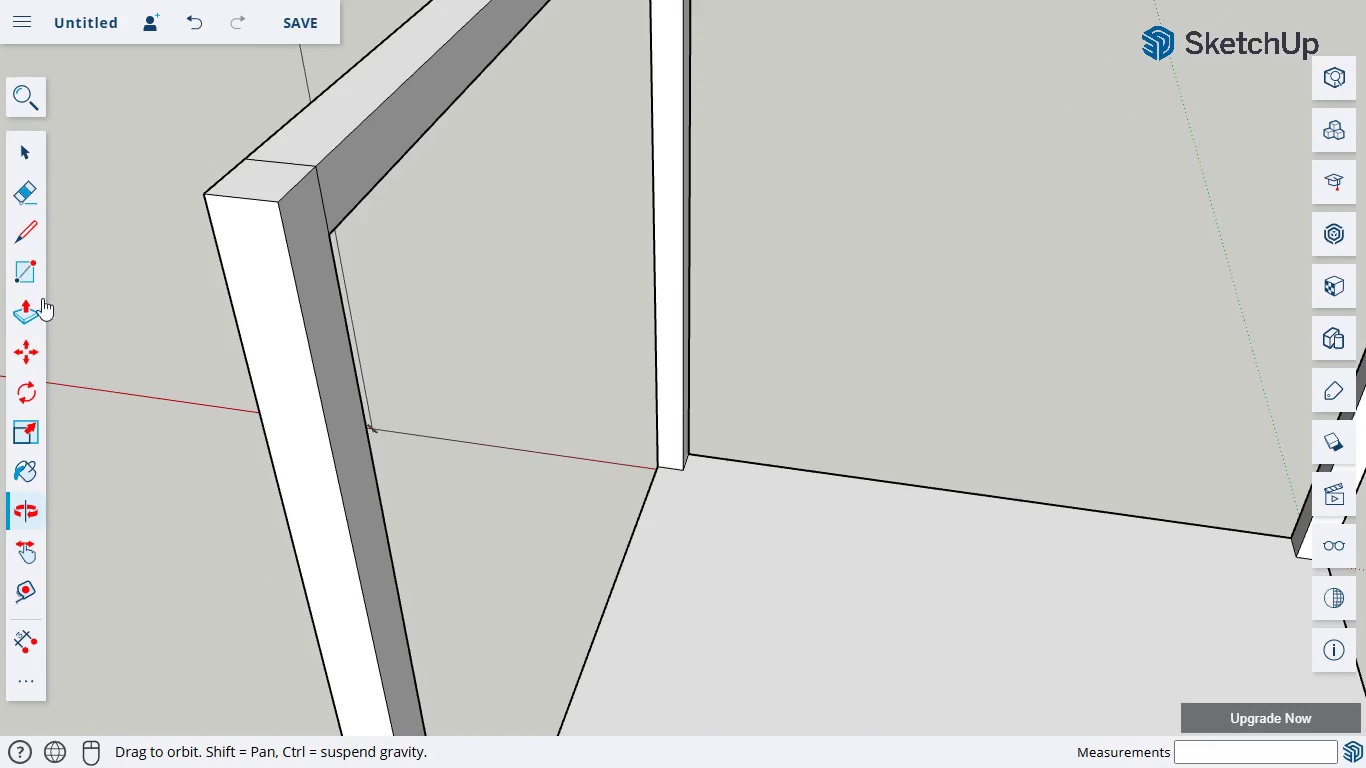 
left_click([17, 242])
 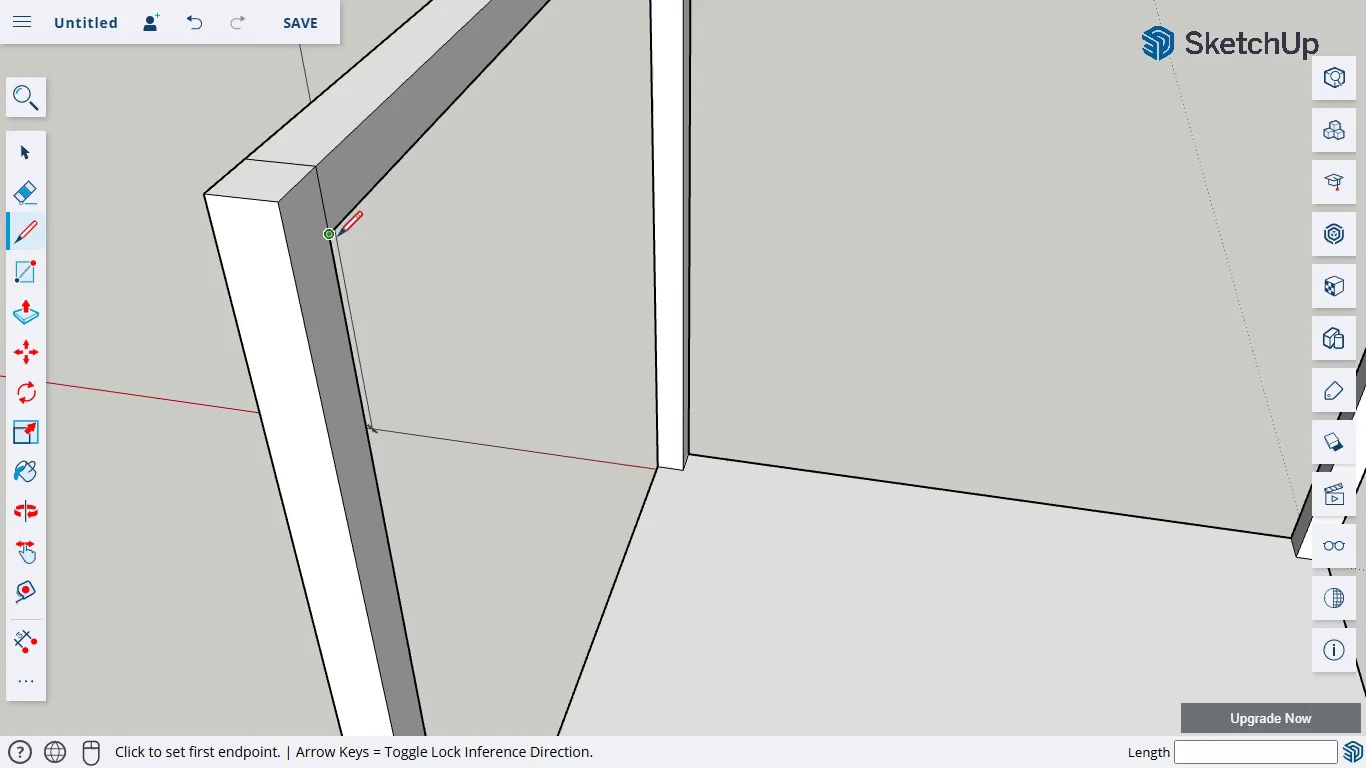 
left_click([336, 237])
 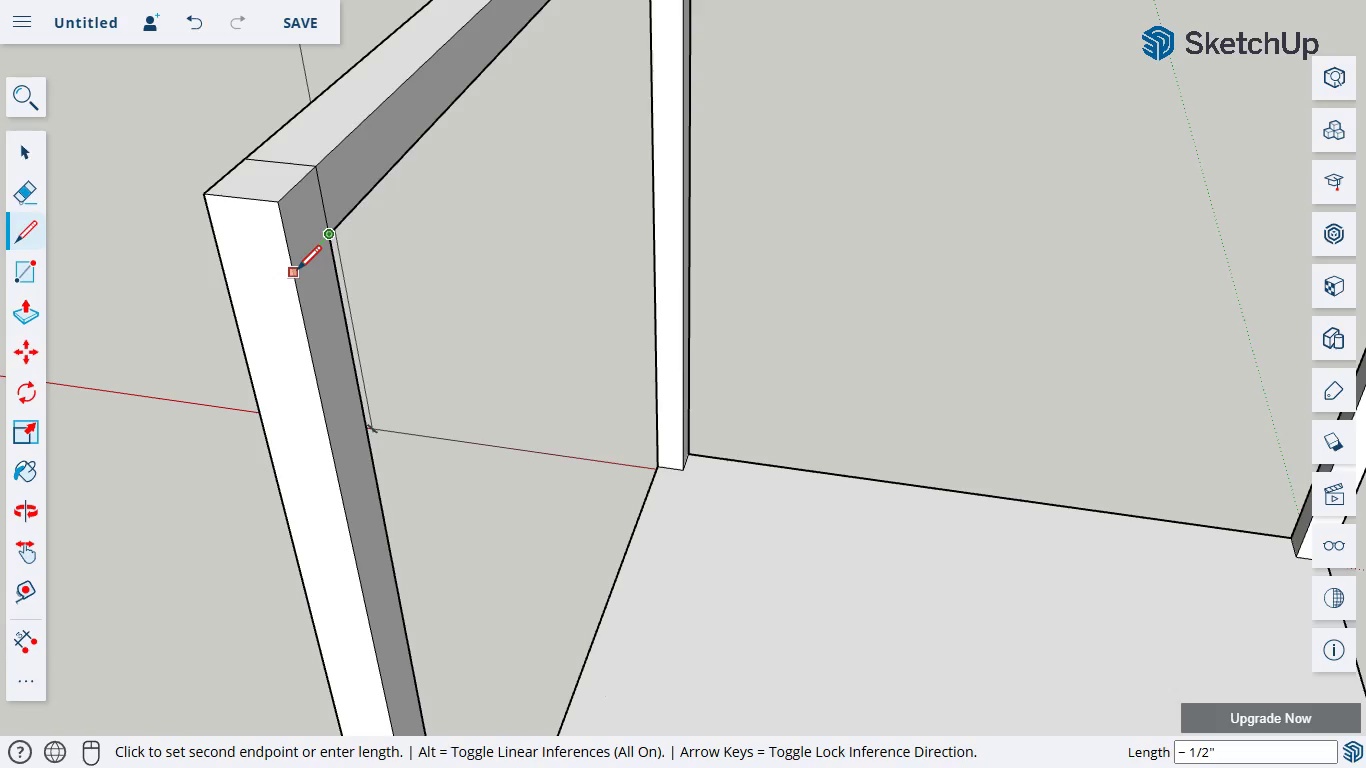 
left_click([294, 272])
 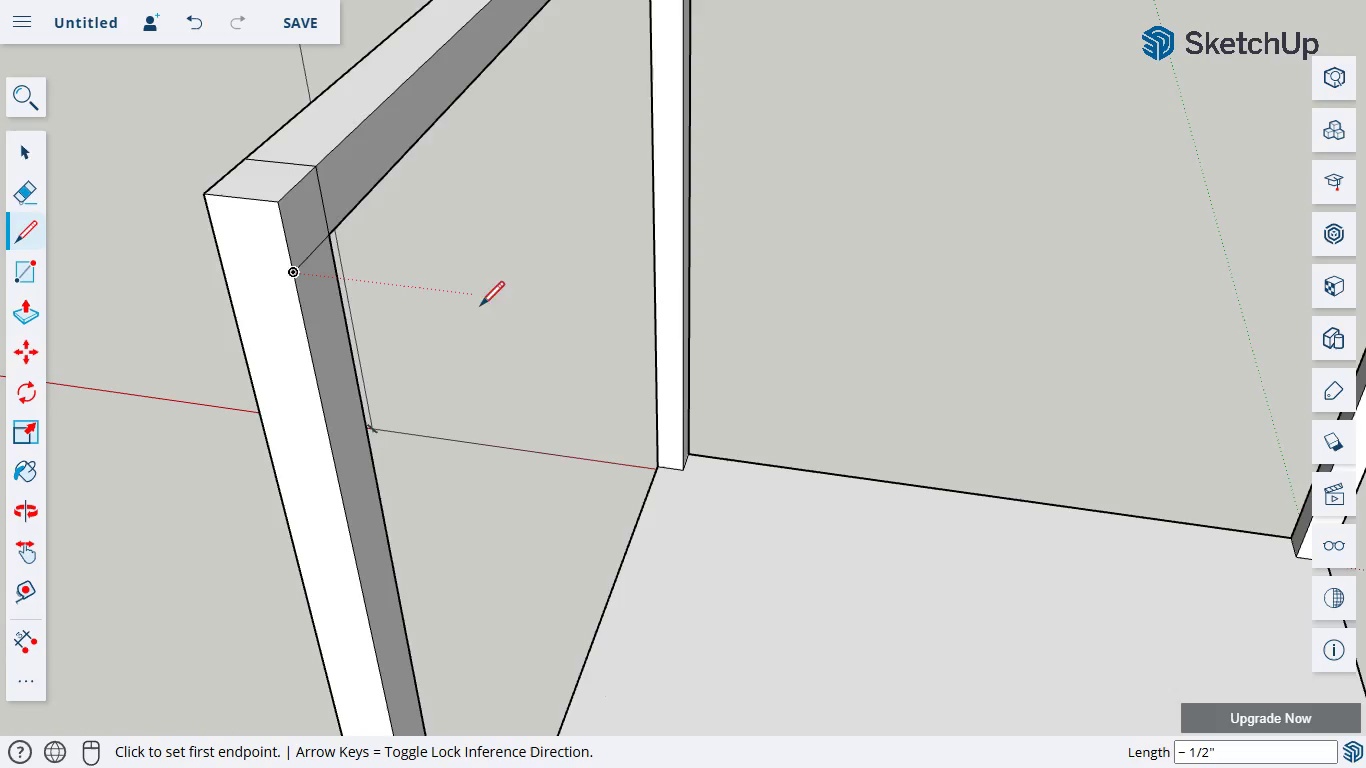 
scroll: coordinate [494, 315], scroll_direction: down, amount: 1.0
 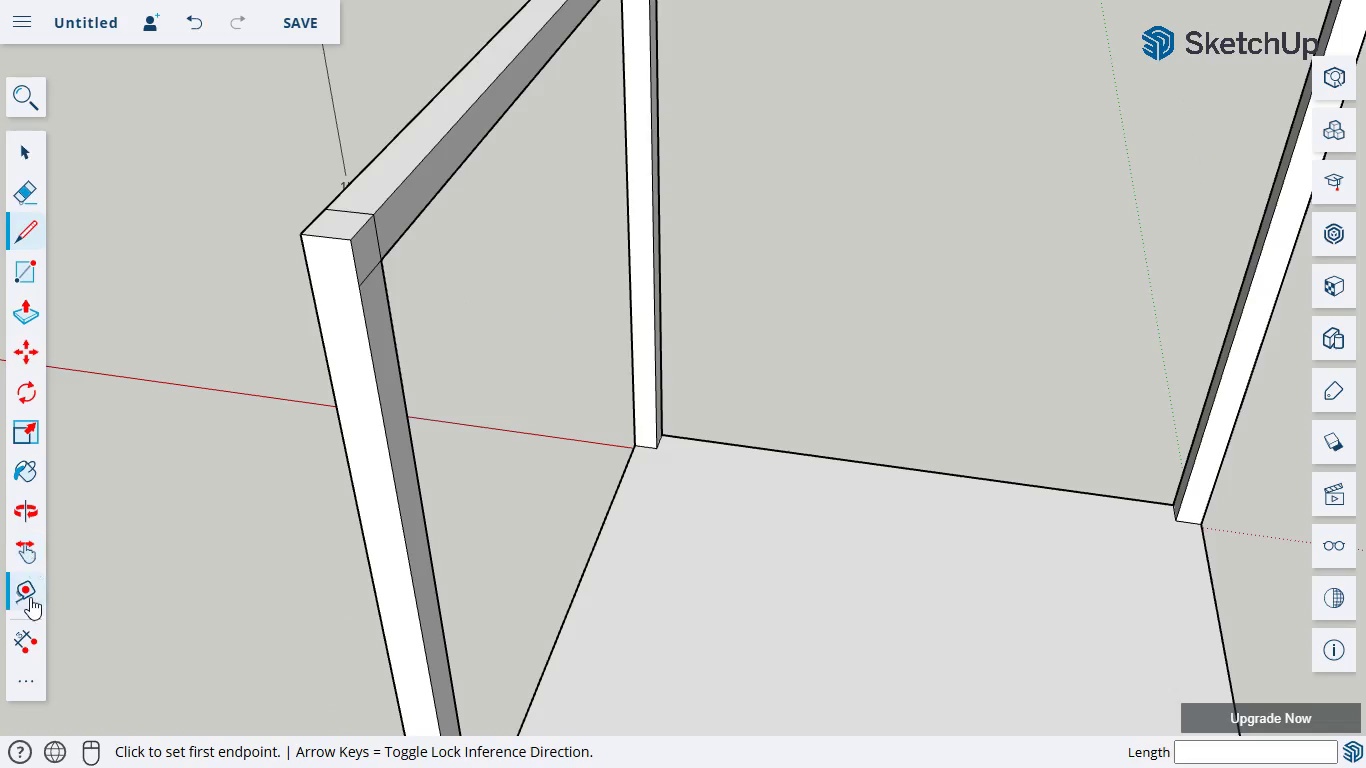 
left_click([29, 559])
 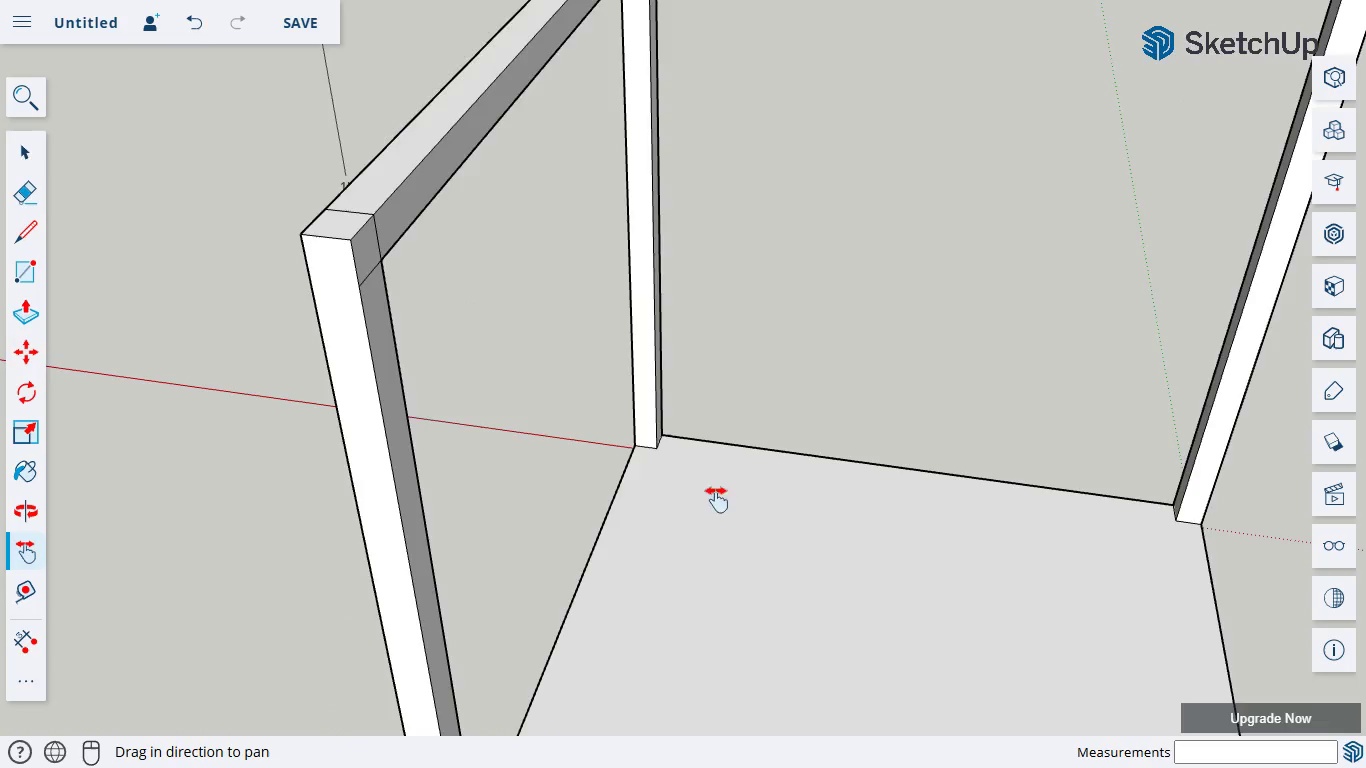 
left_click_drag(start_coordinate=[715, 491], to_coordinate=[575, 463])
 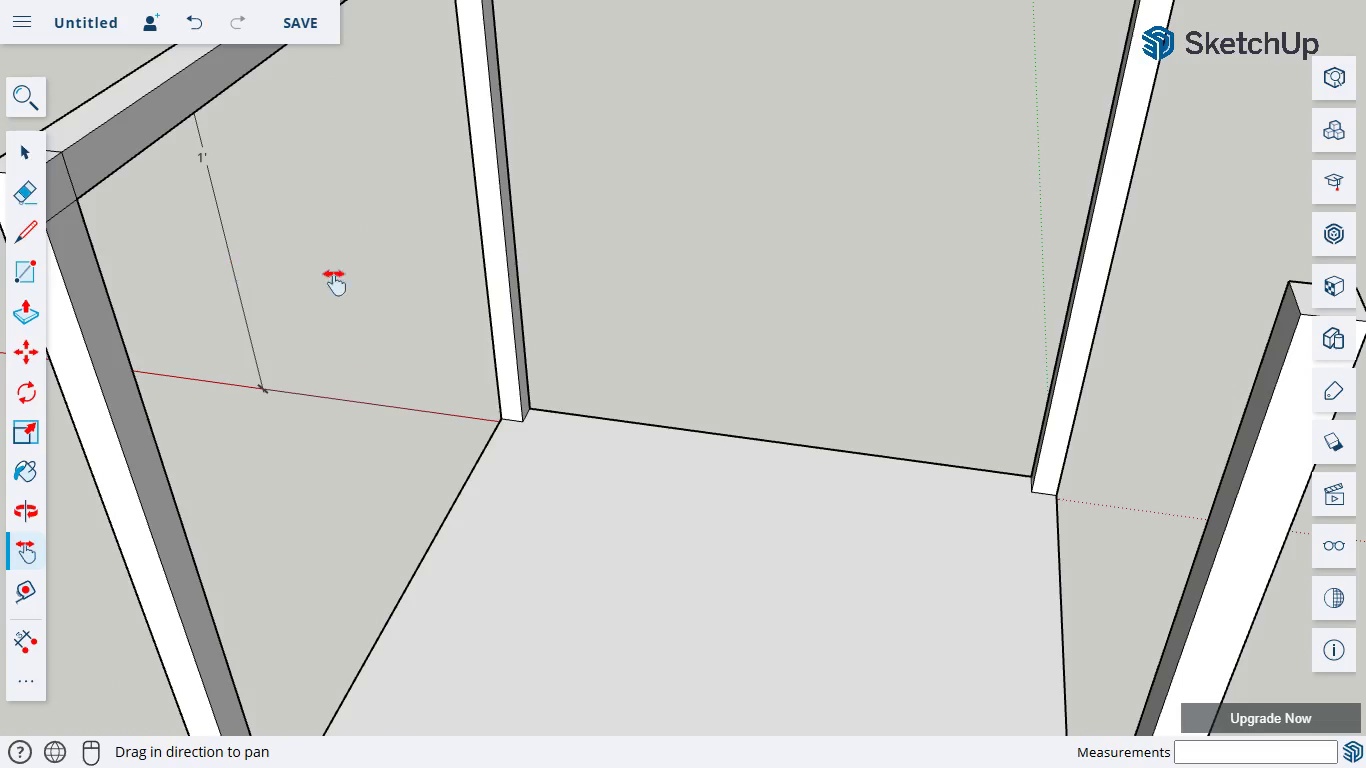 
left_click_drag(start_coordinate=[335, 274], to_coordinate=[412, 286])
 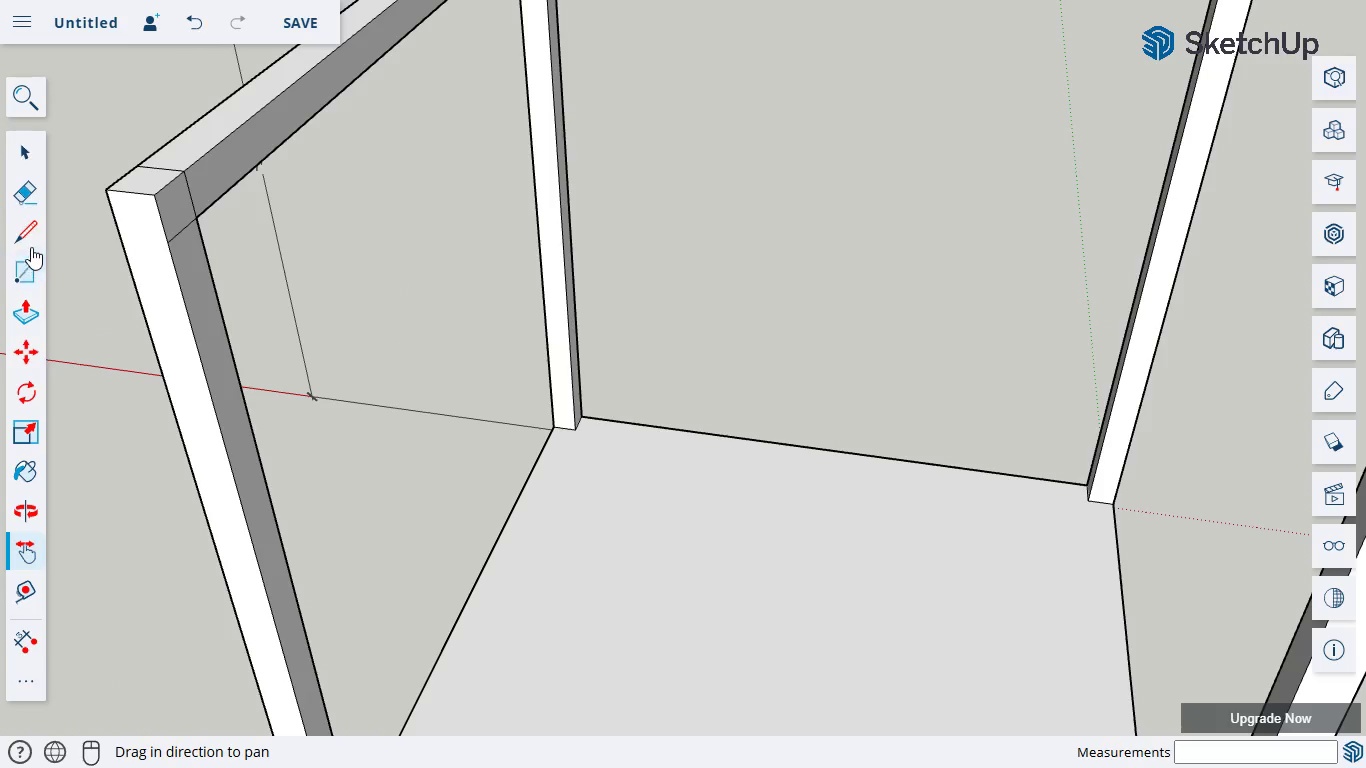 
left_click([33, 229])
 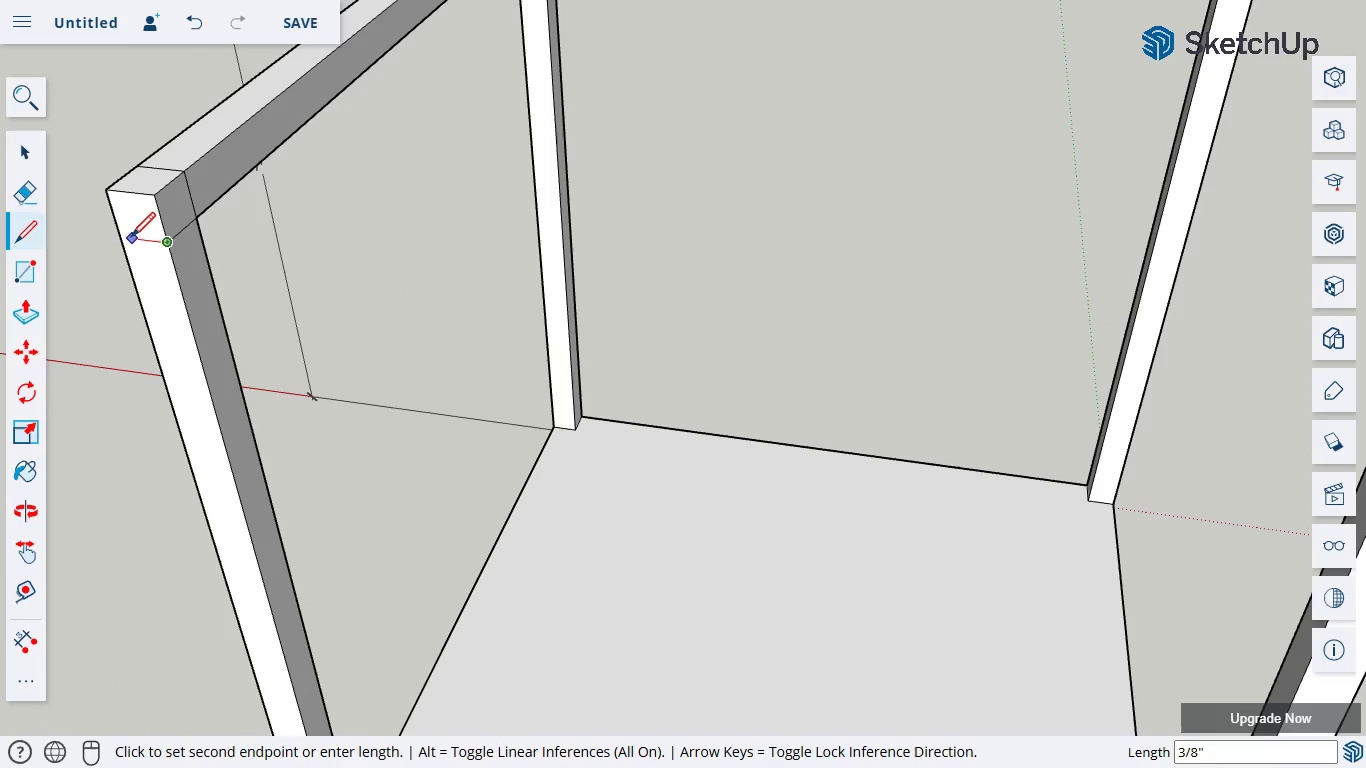 
left_click([123, 236])
 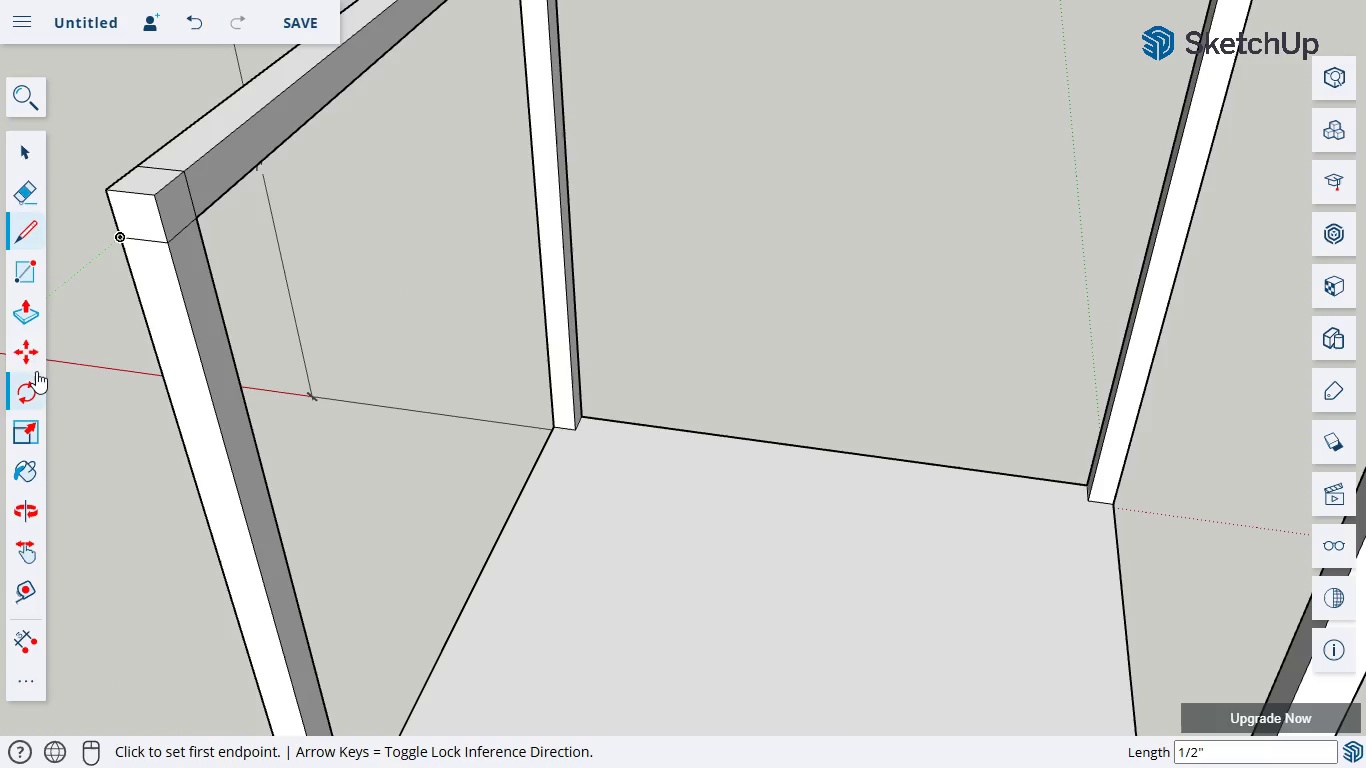 
left_click([28, 319])
 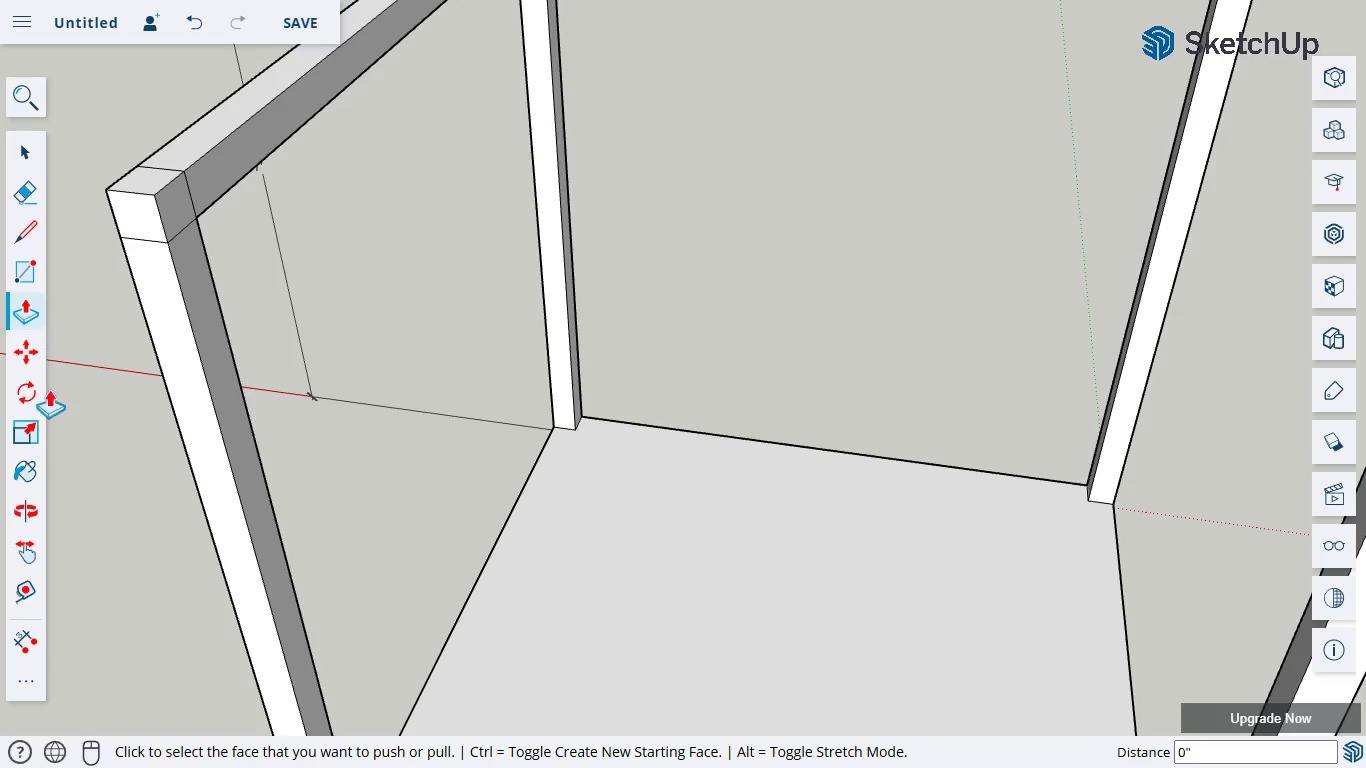 
scroll: coordinate [61, 438], scroll_direction: down, amount: 1.0
 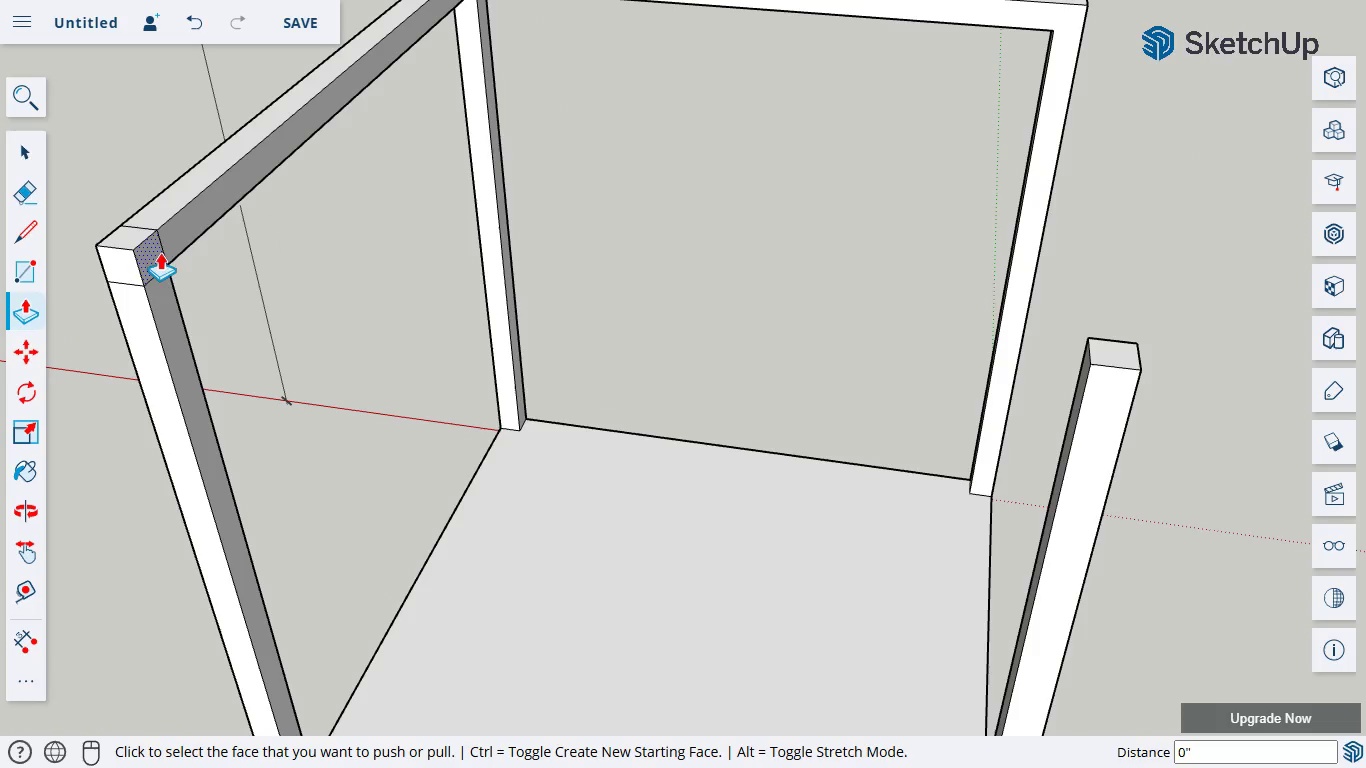 
left_click_drag(start_coordinate=[155, 248], to_coordinate=[1088, 331])
 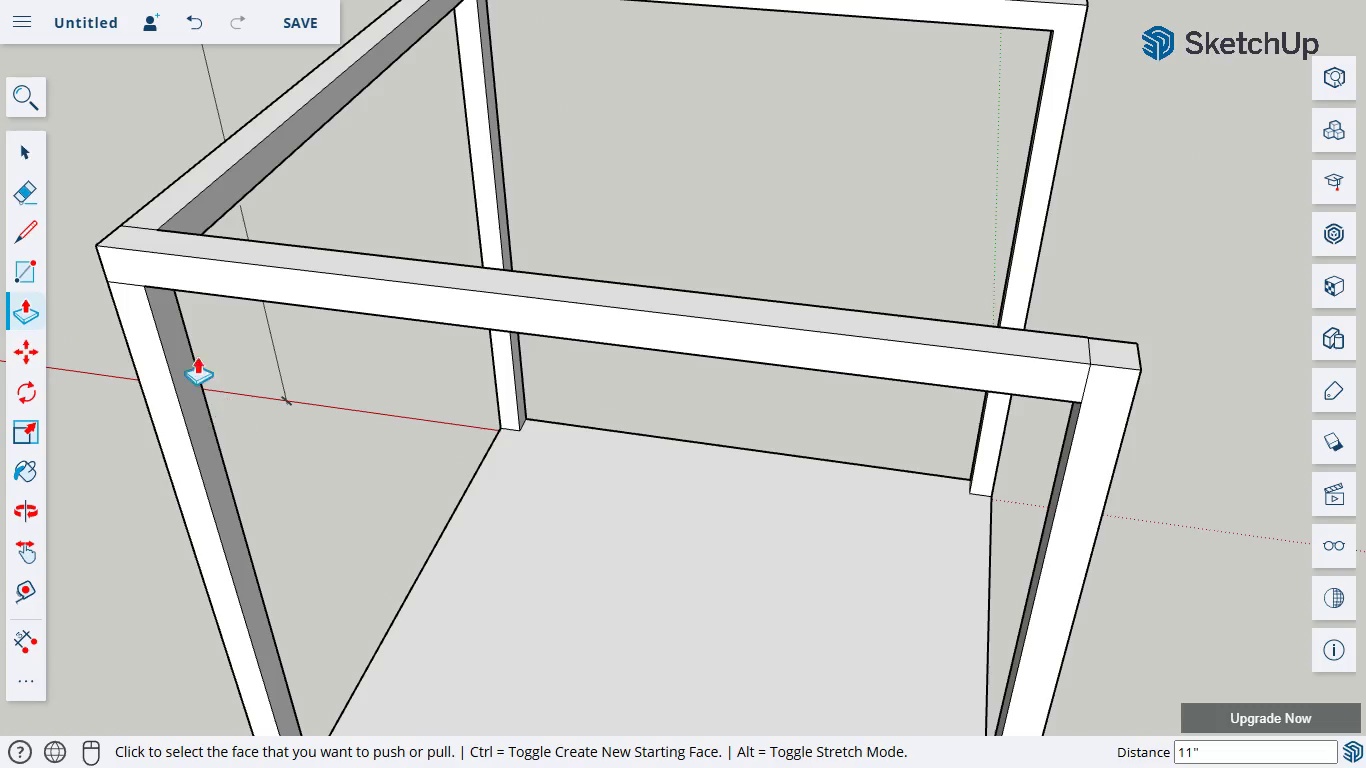 
left_click([31, 199])
 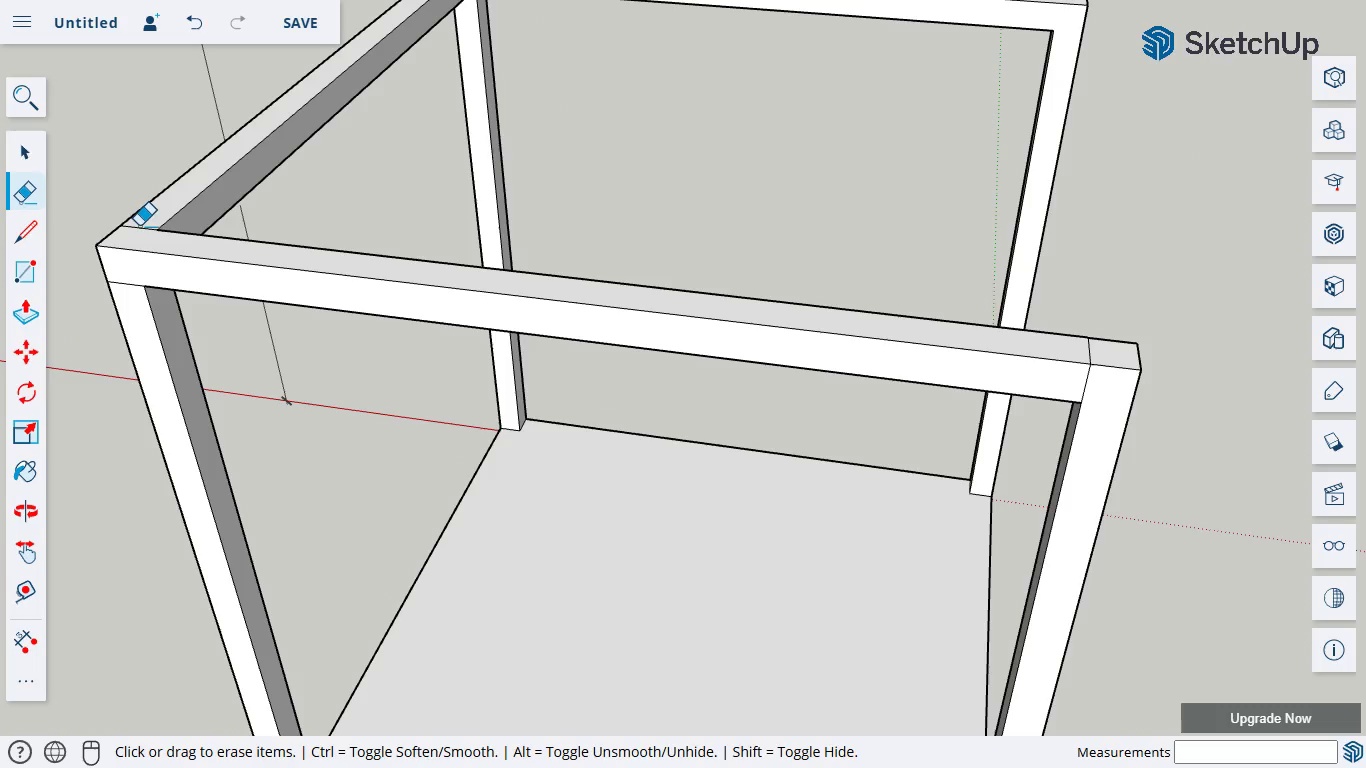 
left_click_drag(start_coordinate=[140, 226], to_coordinate=[138, 232])
 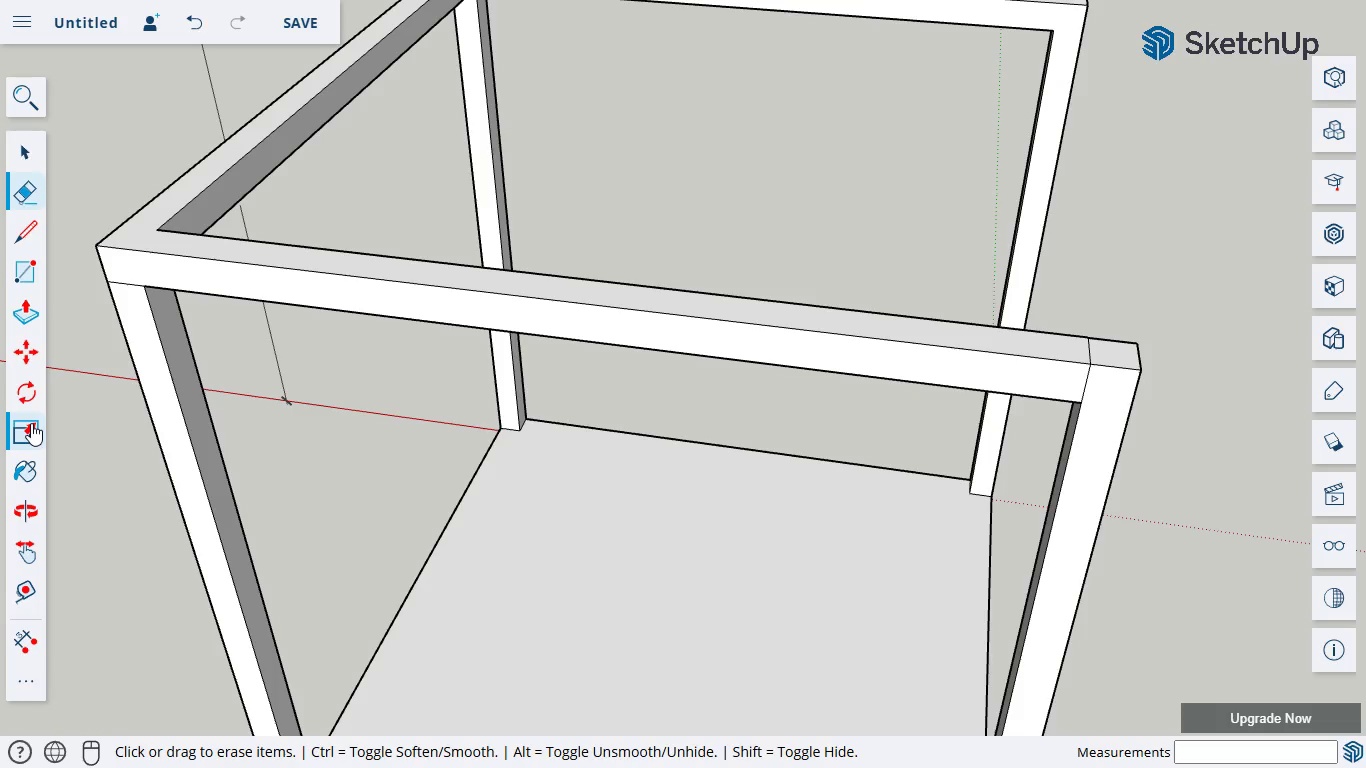 
left_click([34, 511])
 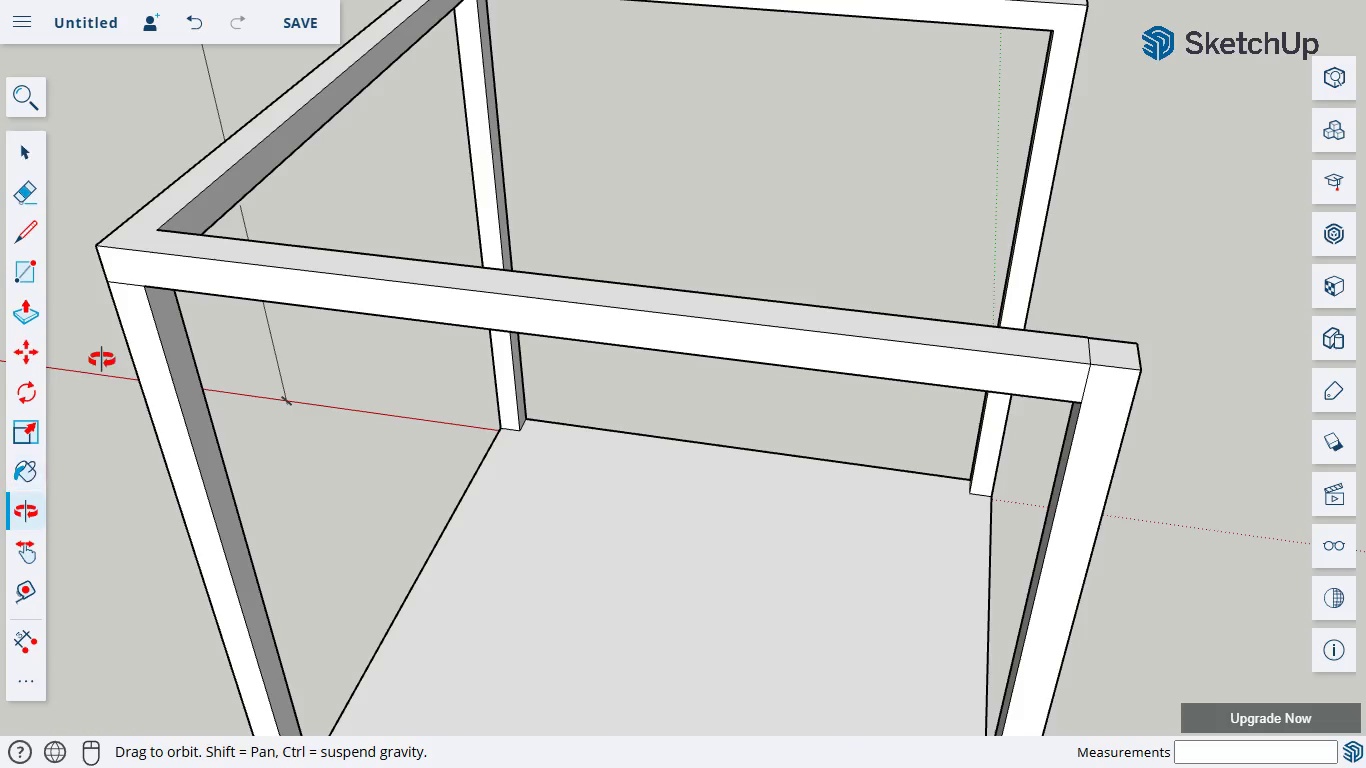 
left_click_drag(start_coordinate=[101, 359], to_coordinate=[667, 300])
 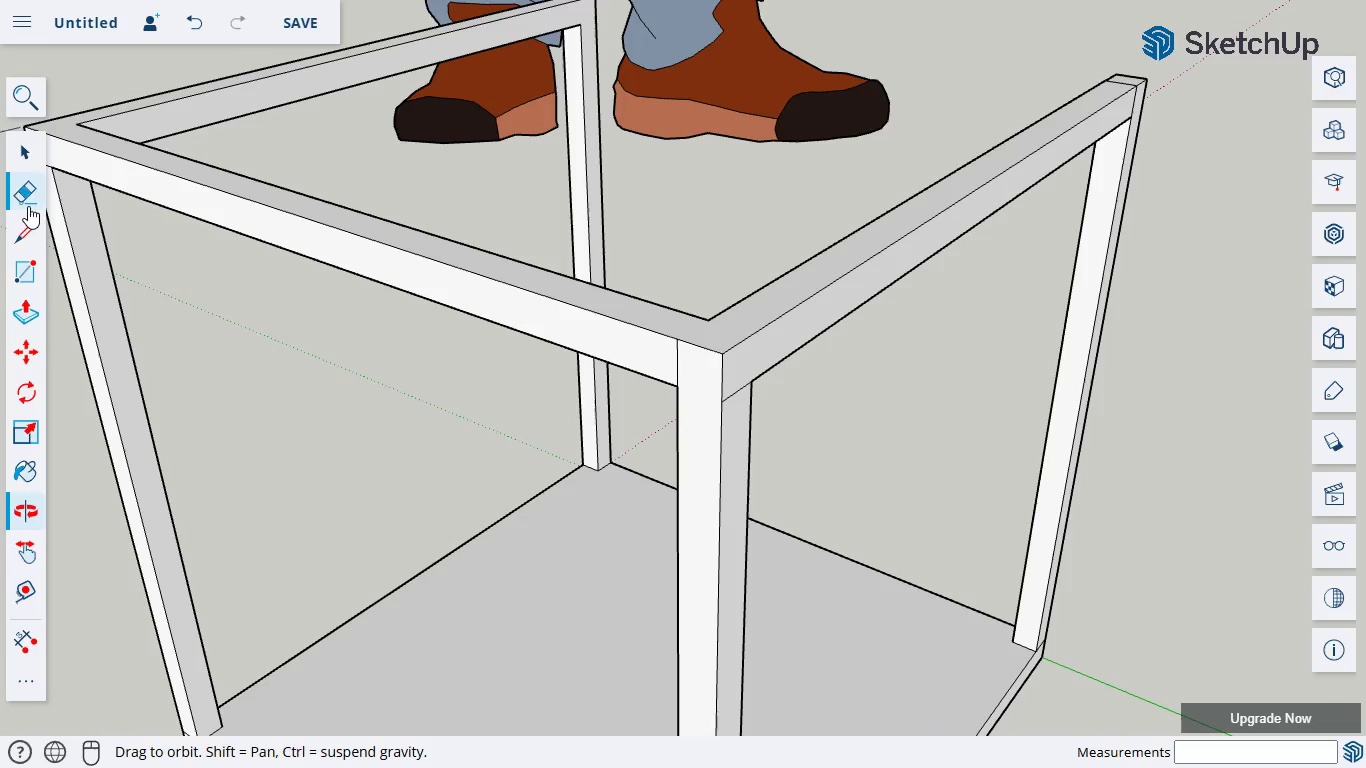 
left_click([27, 224])
 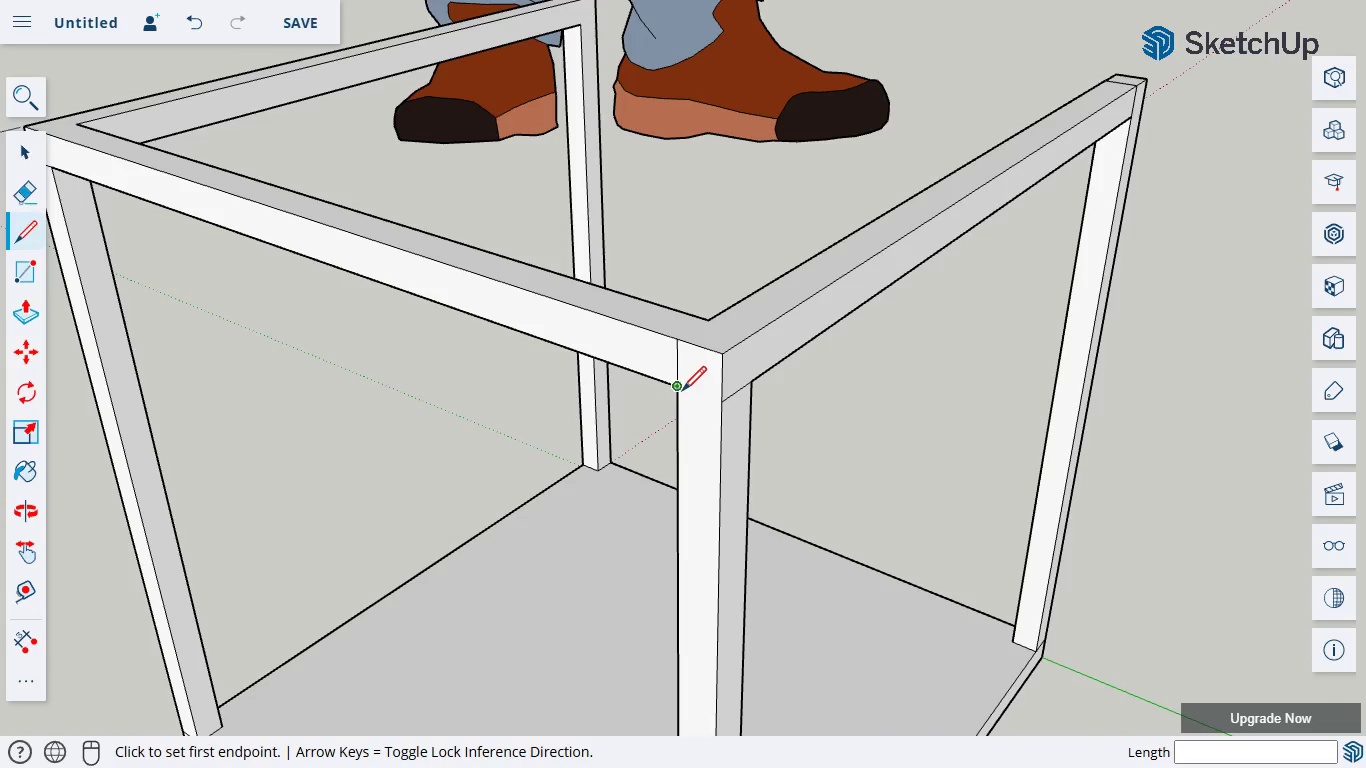 
left_click([680, 391])
 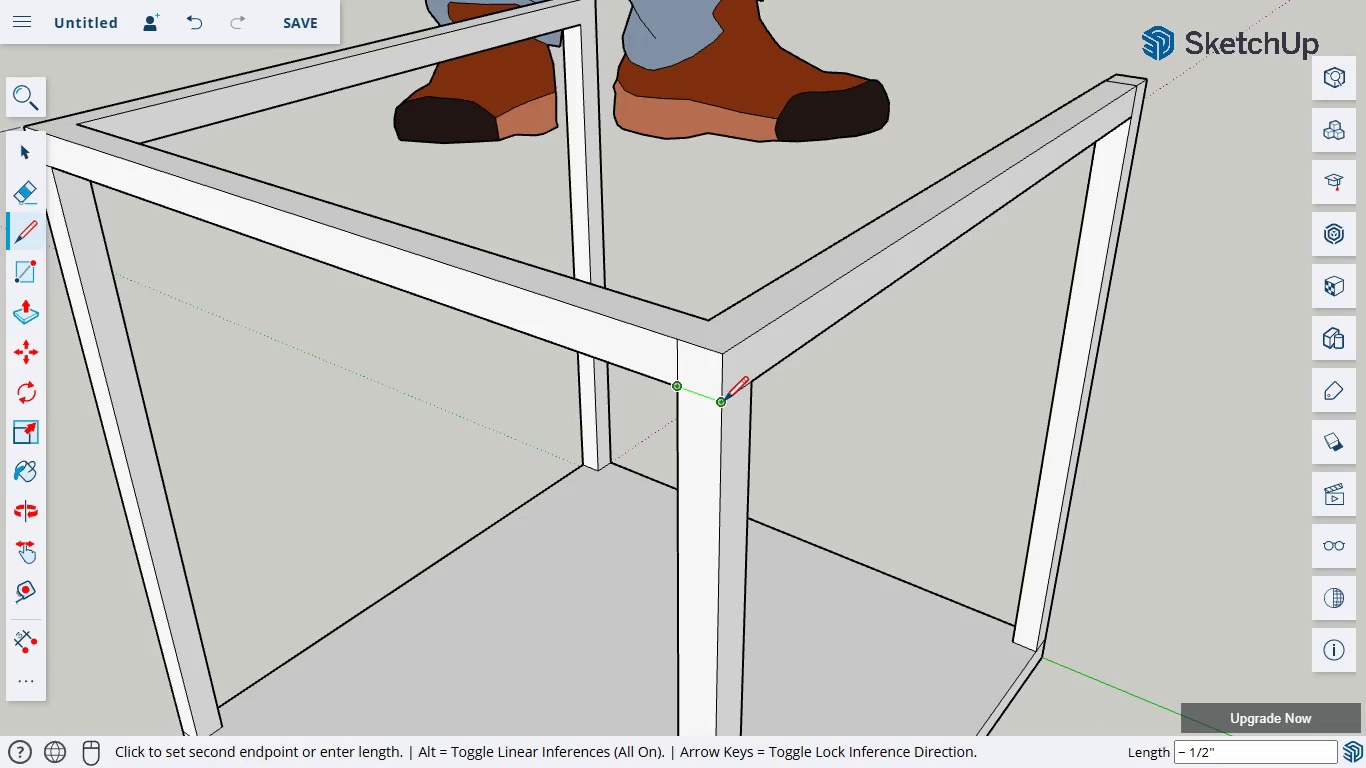 
left_click([722, 403])
 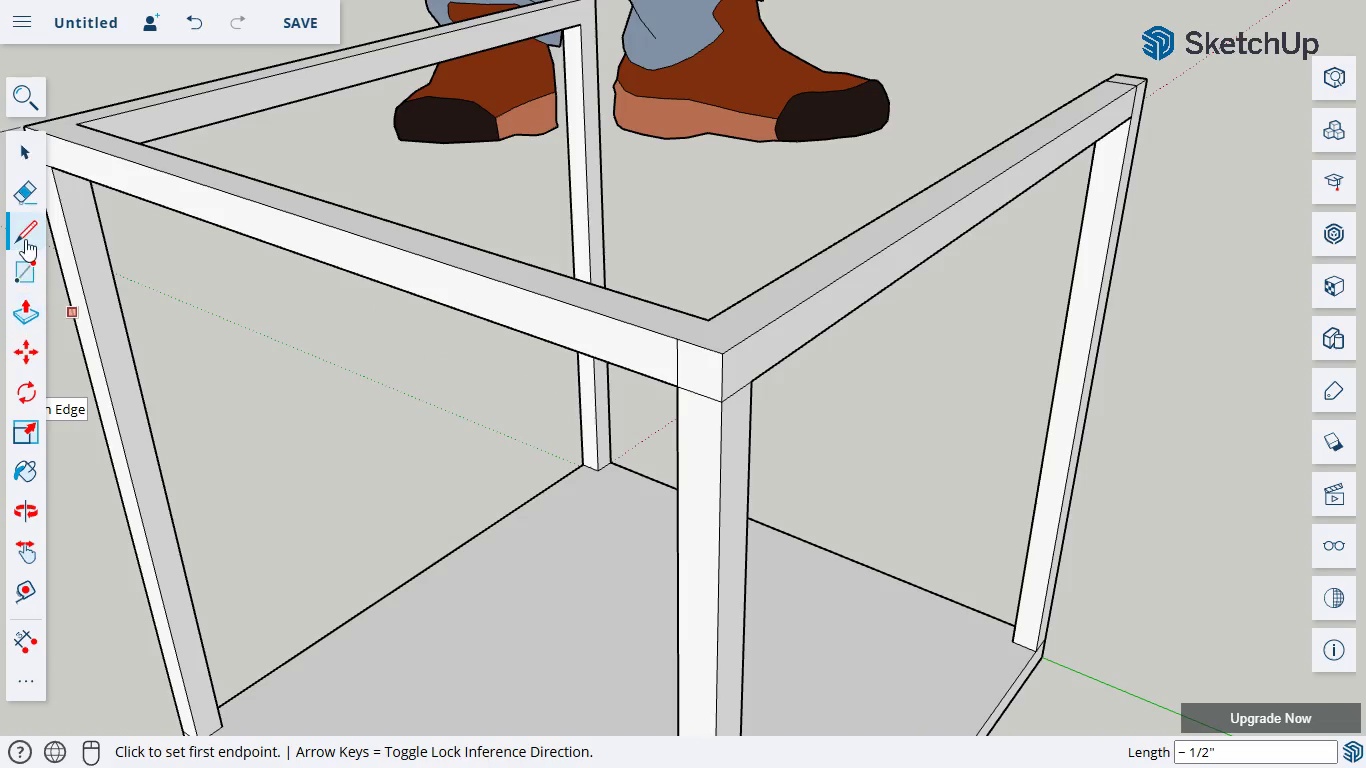 
left_click([27, 197])
 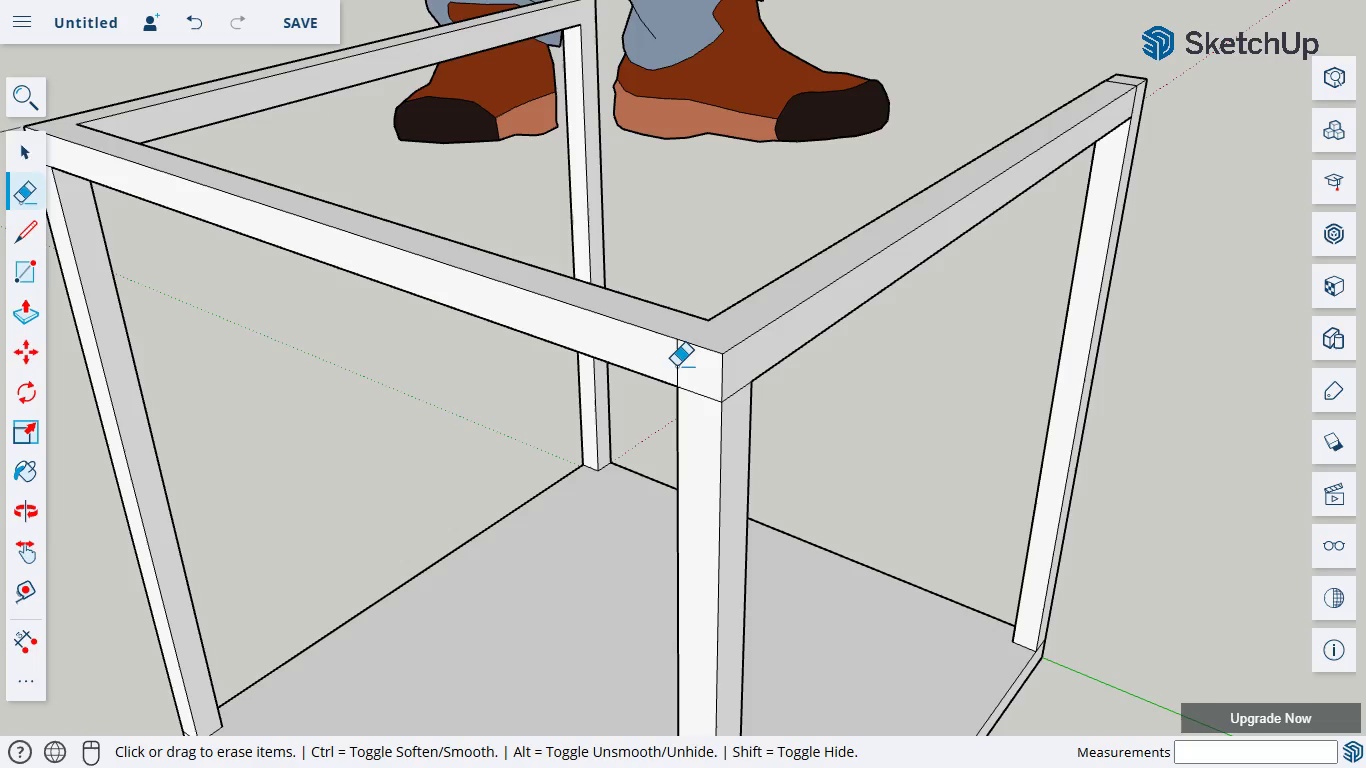 
left_click_drag(start_coordinate=[677, 366], to_coordinate=[717, 378])
 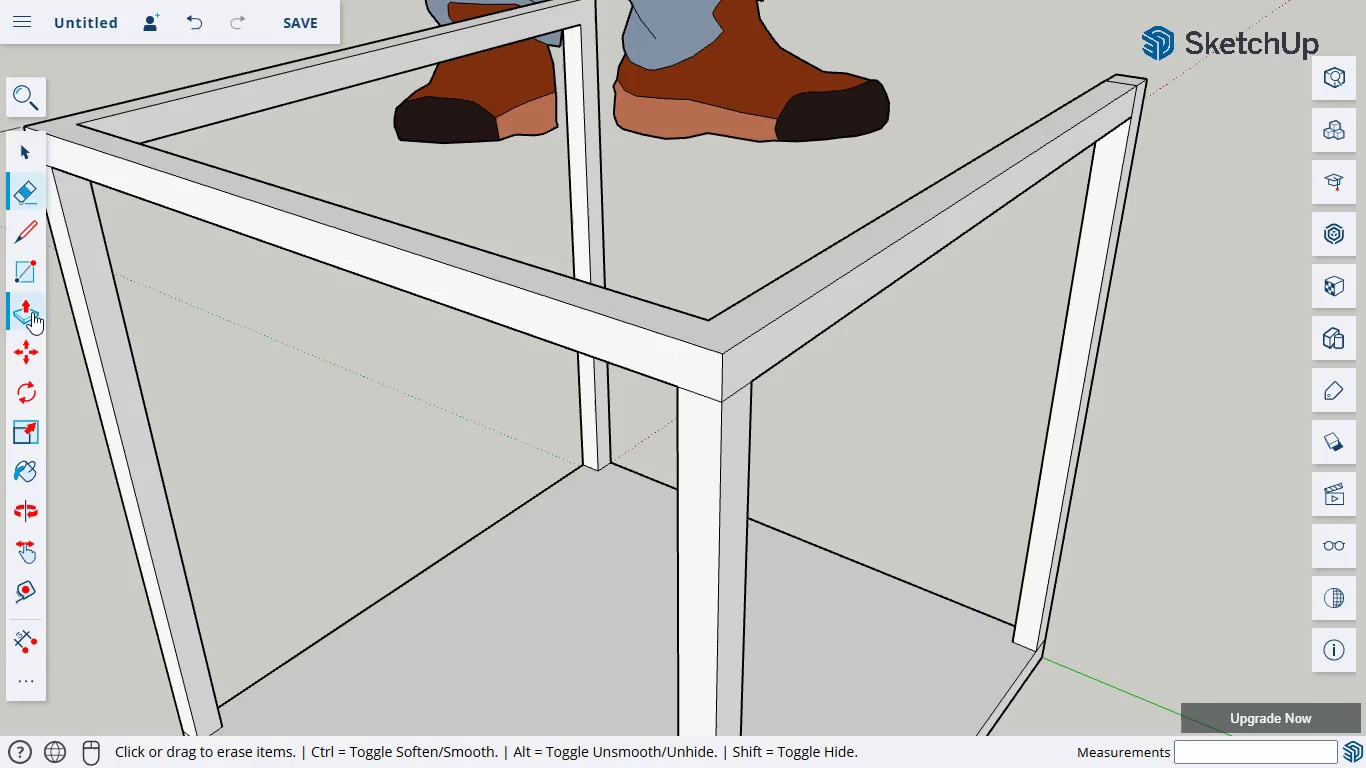 
left_click([30, 518])
 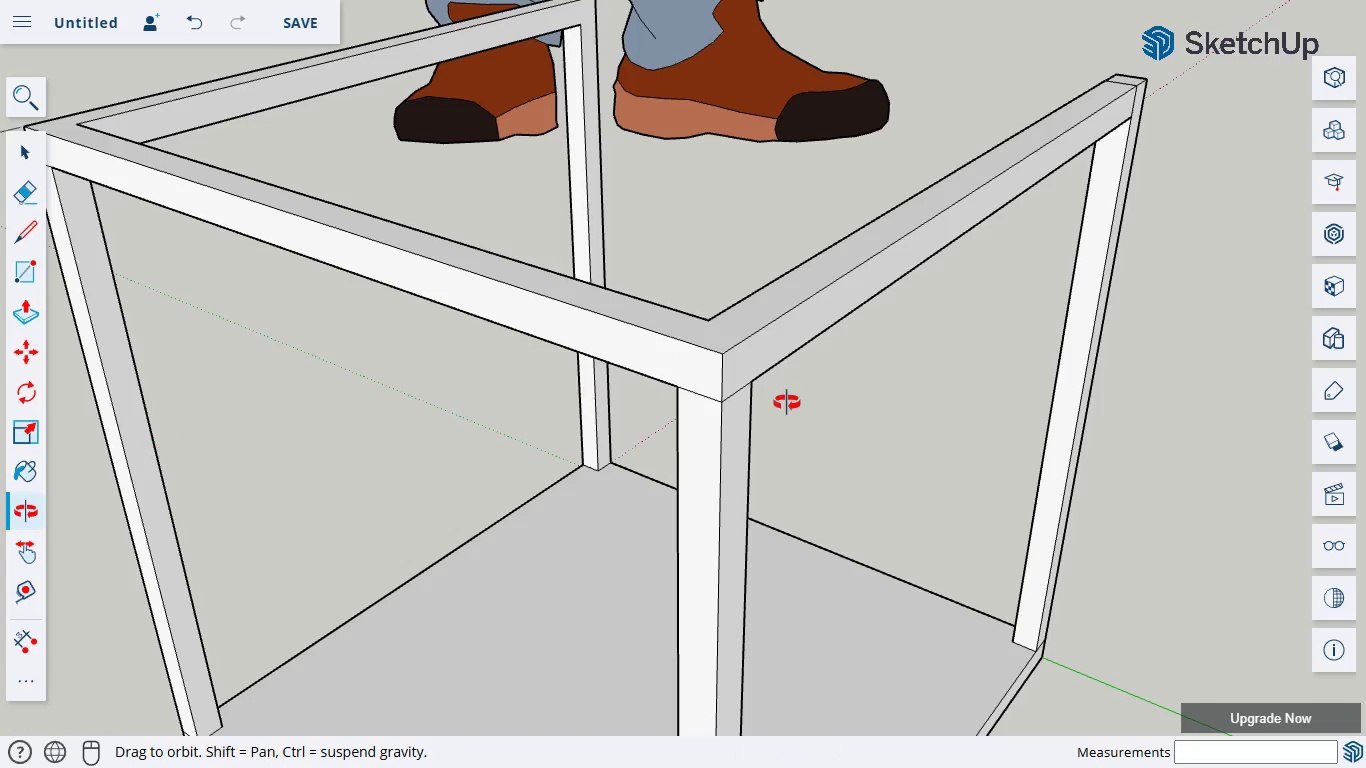 
left_click_drag(start_coordinate=[790, 402], to_coordinate=[234, 438])
 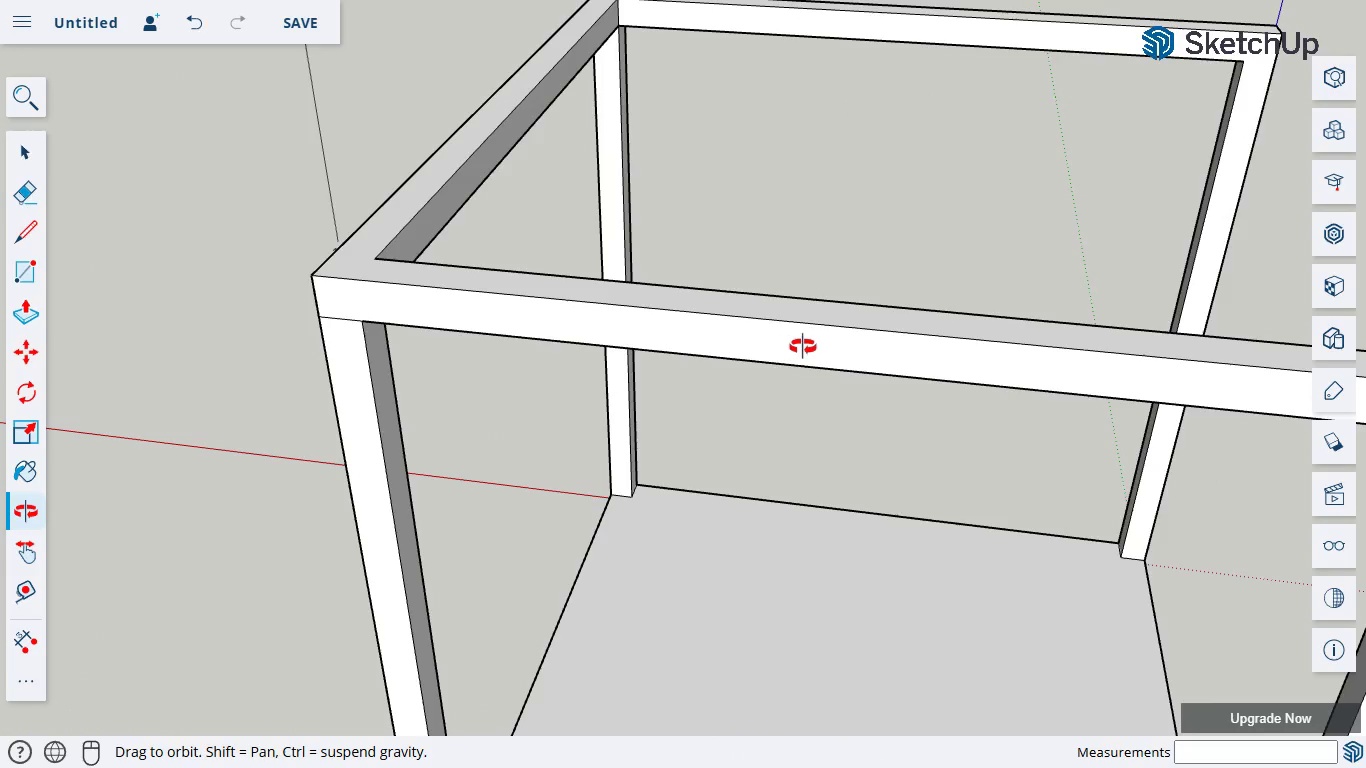 
left_click_drag(start_coordinate=[802, 346], to_coordinate=[98, 261])
 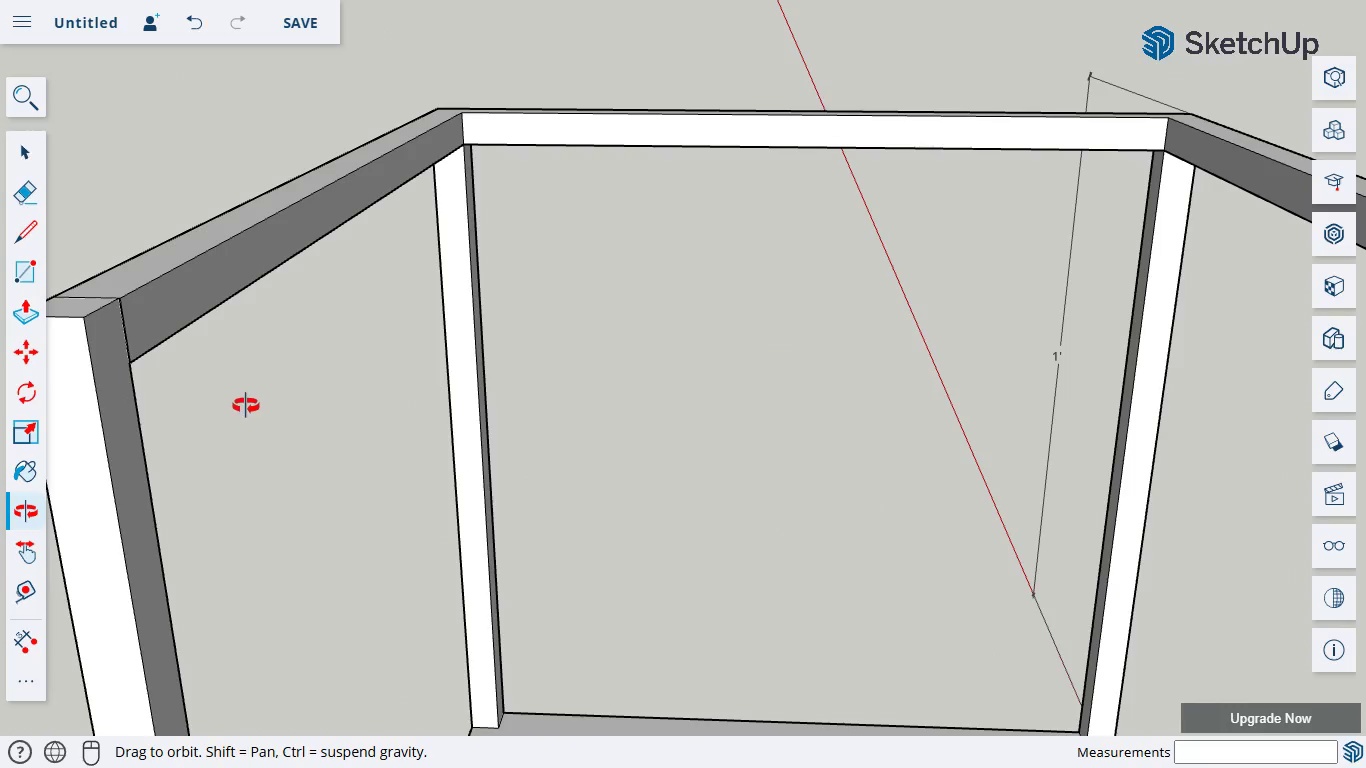 
left_click_drag(start_coordinate=[245, 405], to_coordinate=[630, 393])
 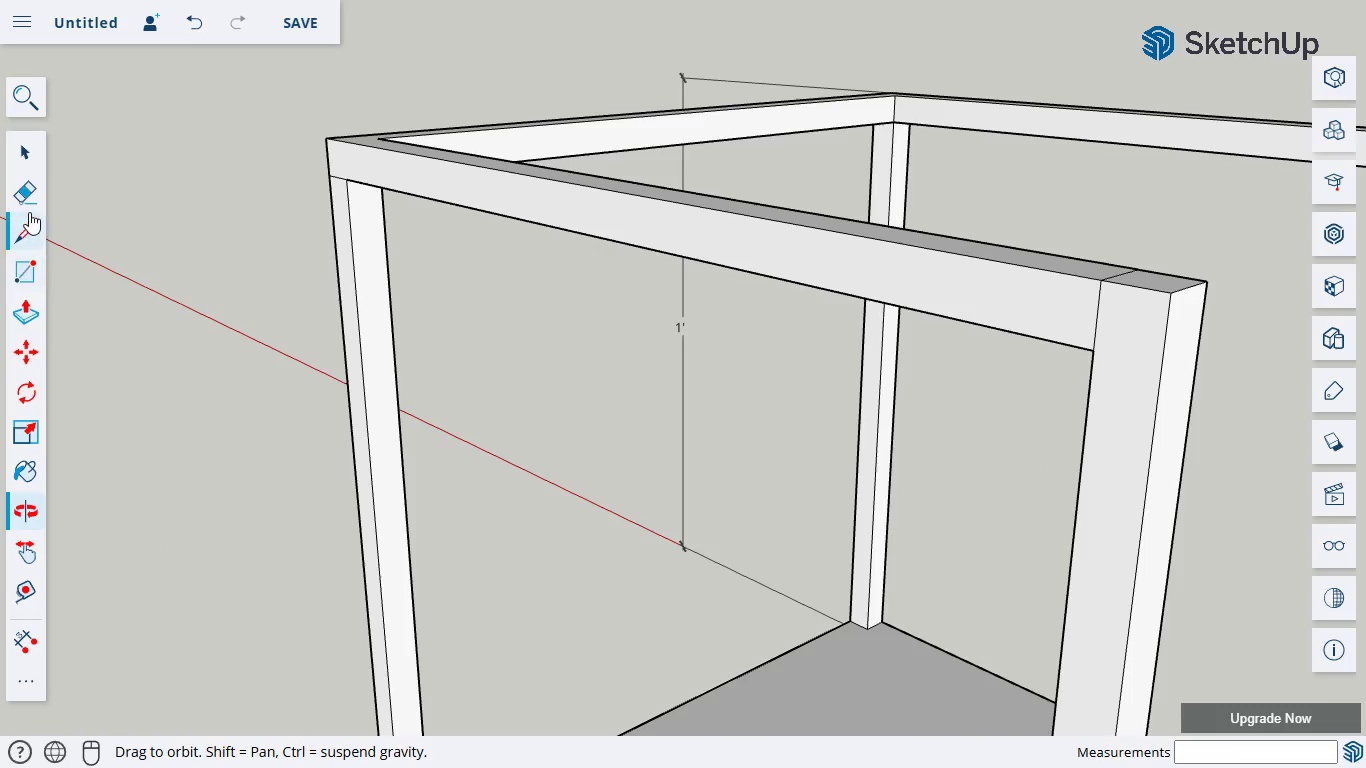 
left_click([29, 212])
 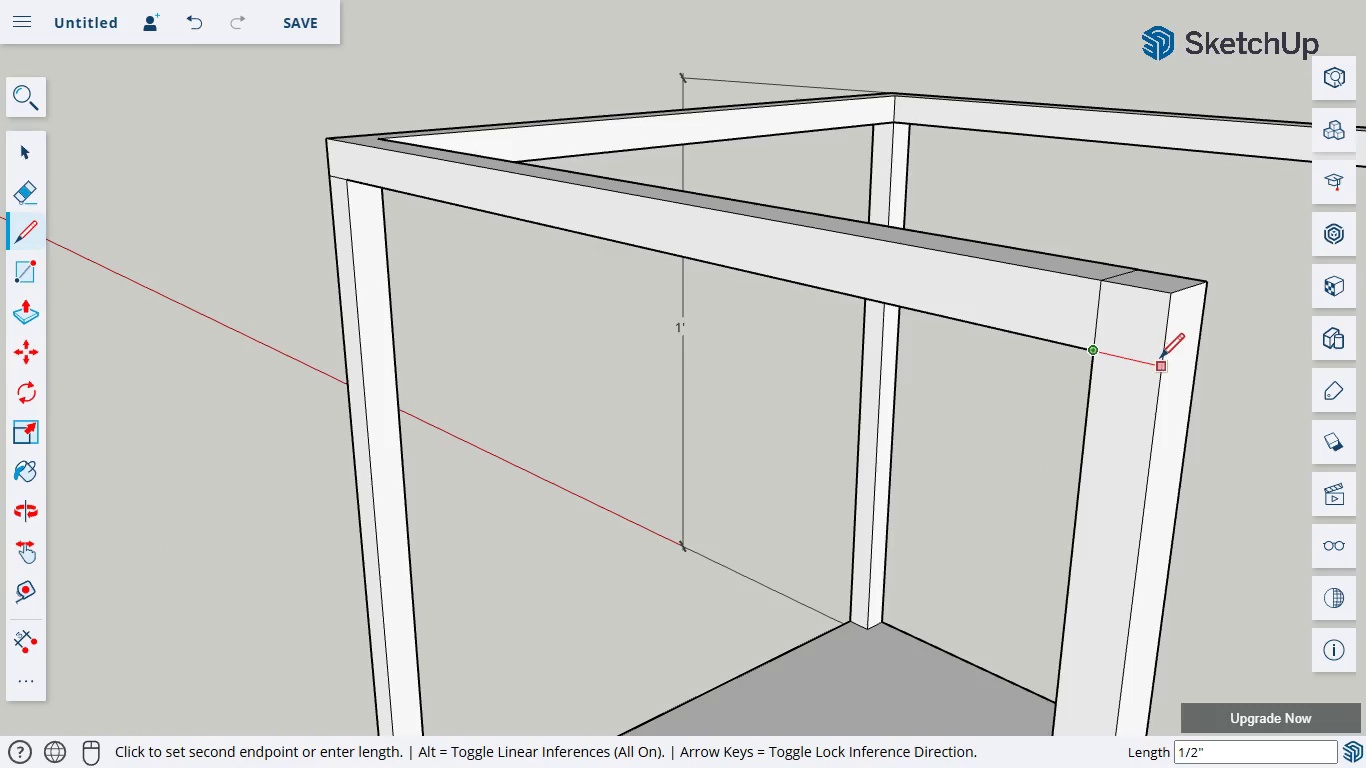 
left_click([1164, 364])
 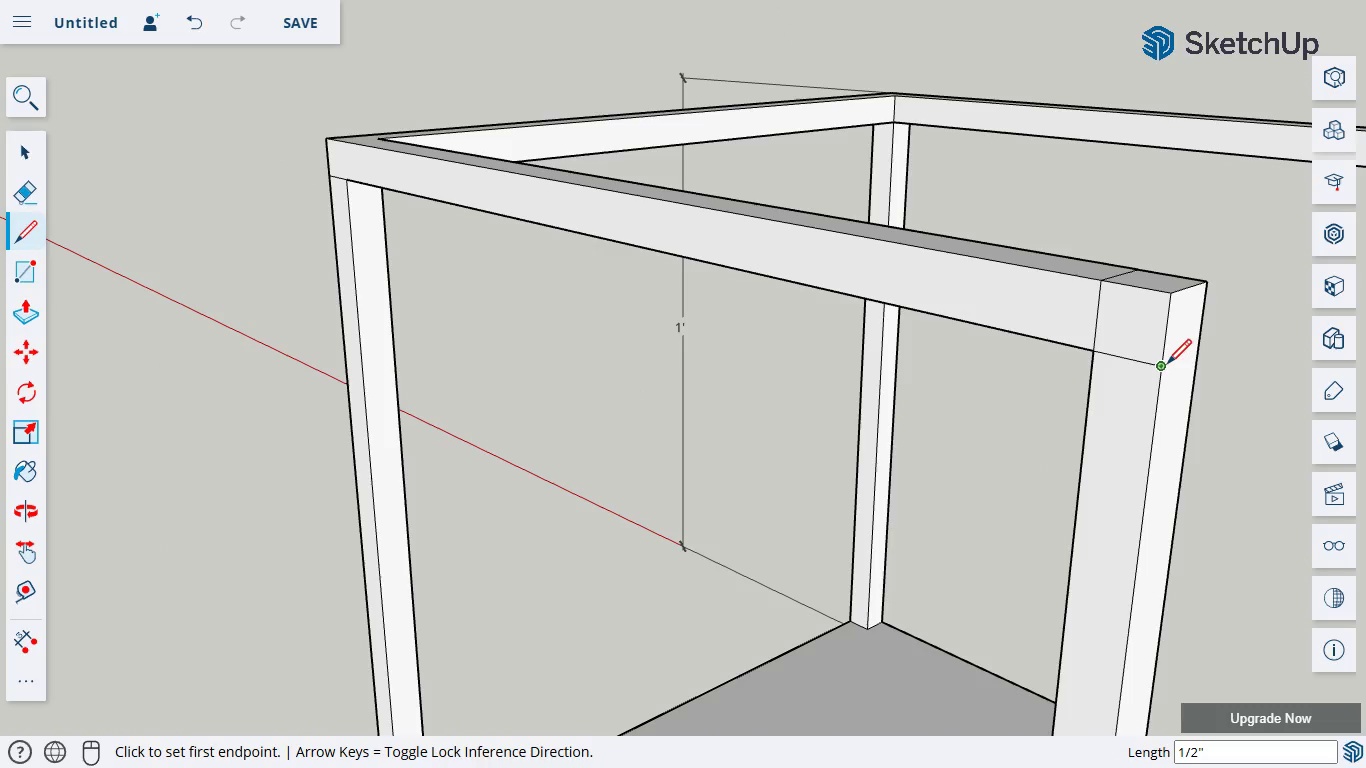 
left_click([1165, 365])
 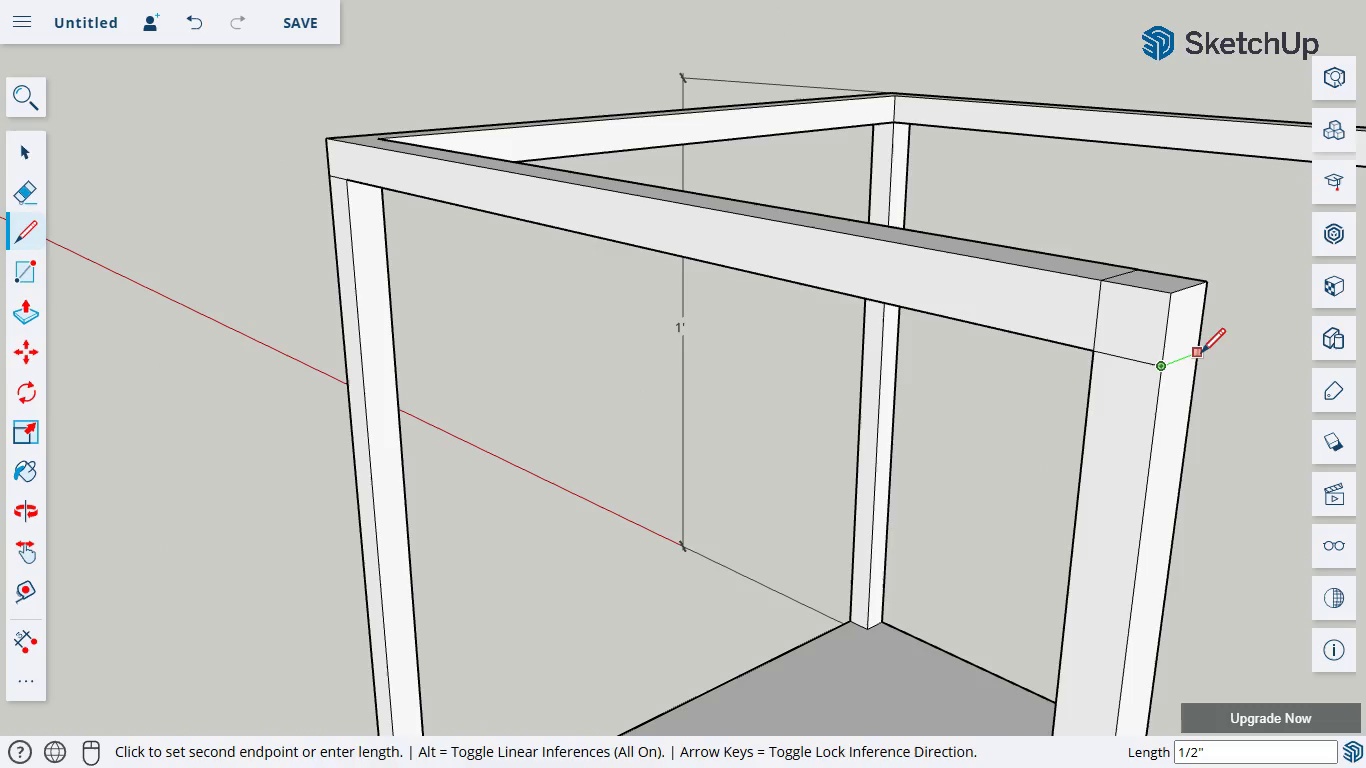 
left_click([1199, 354])
 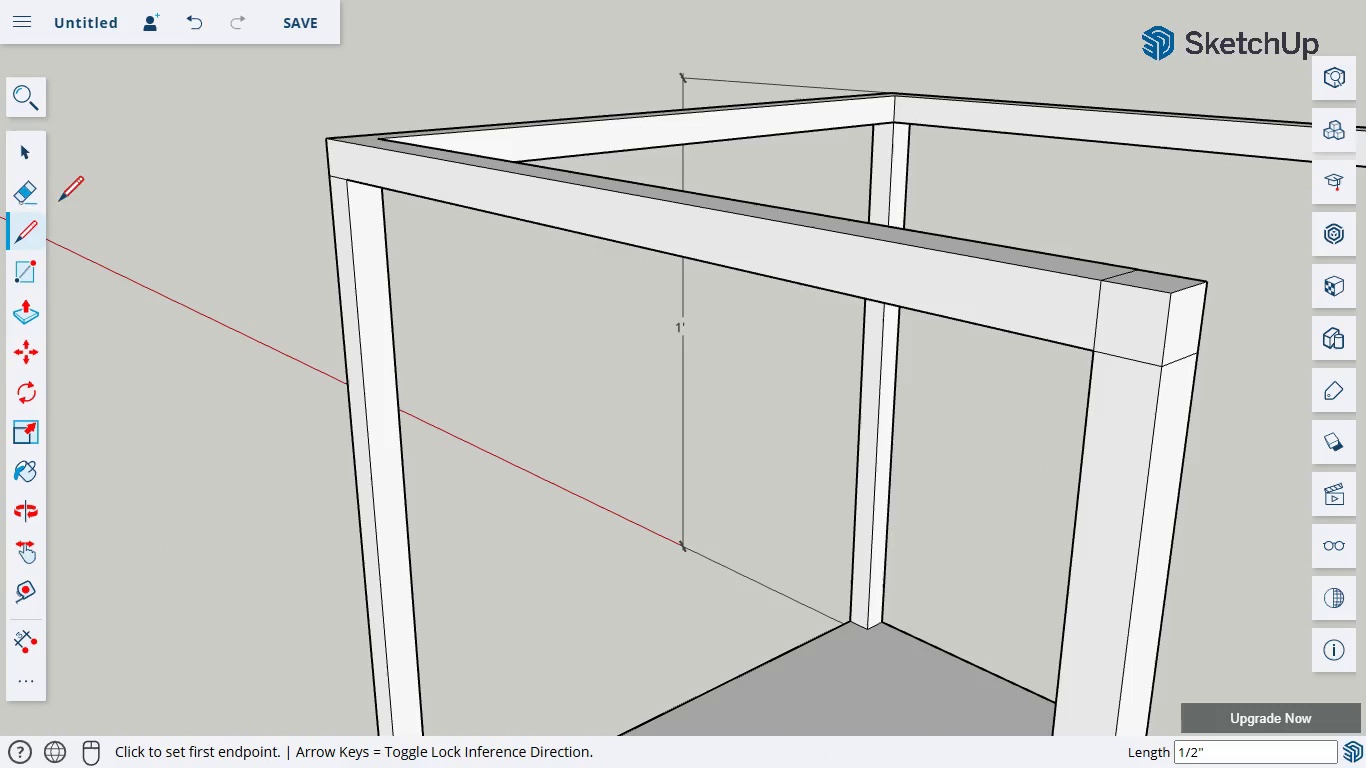 
left_click([22, 185])
 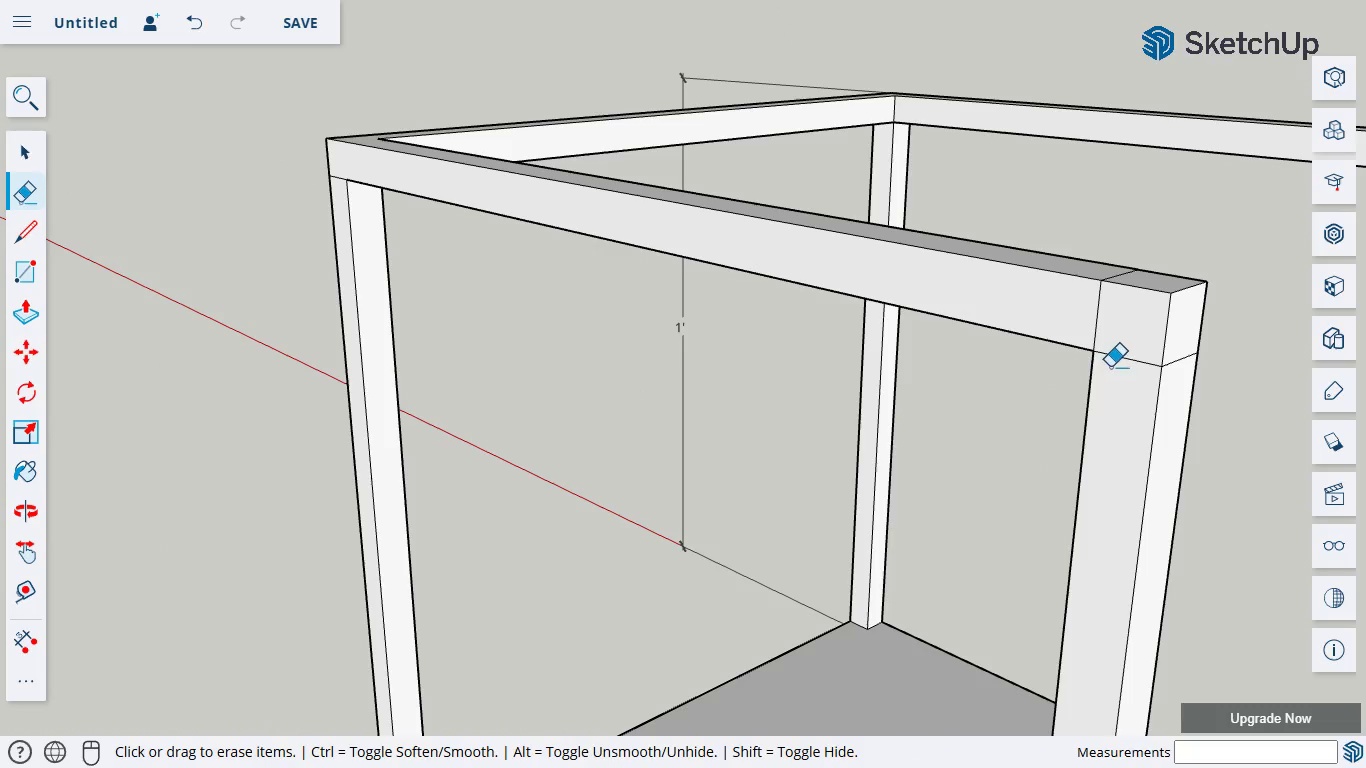 
left_click_drag(start_coordinate=[1093, 325], to_coordinate=[1125, 335])
 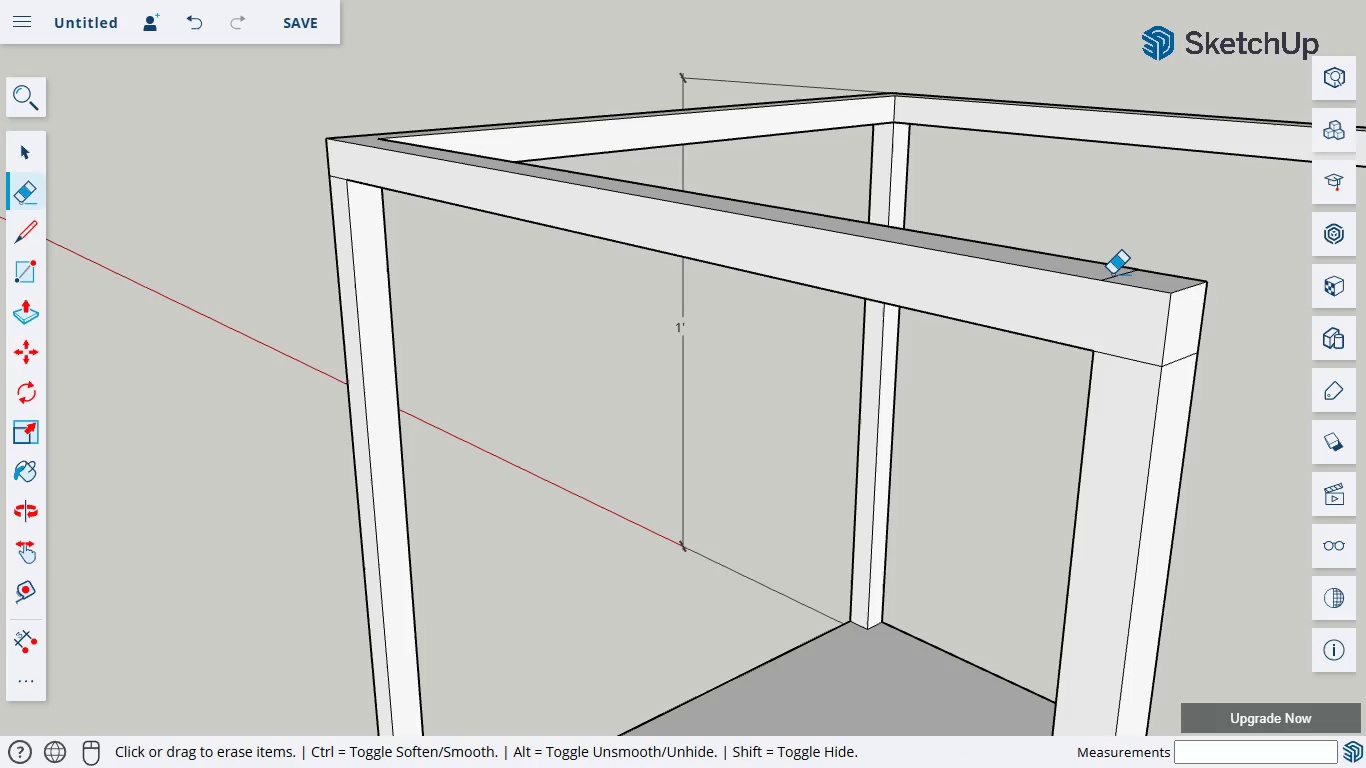 
left_click_drag(start_coordinate=[1113, 274], to_coordinate=[1133, 281])
 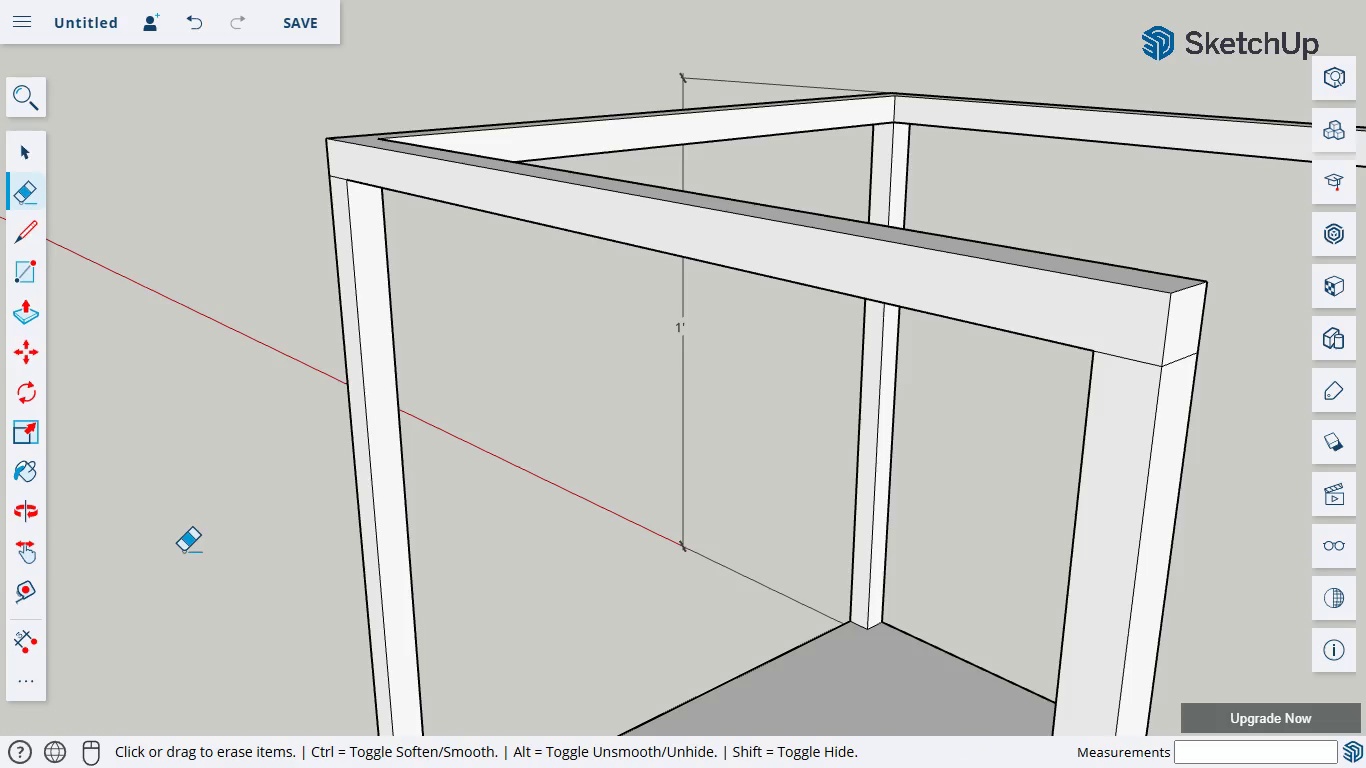 
left_click([34, 532])
 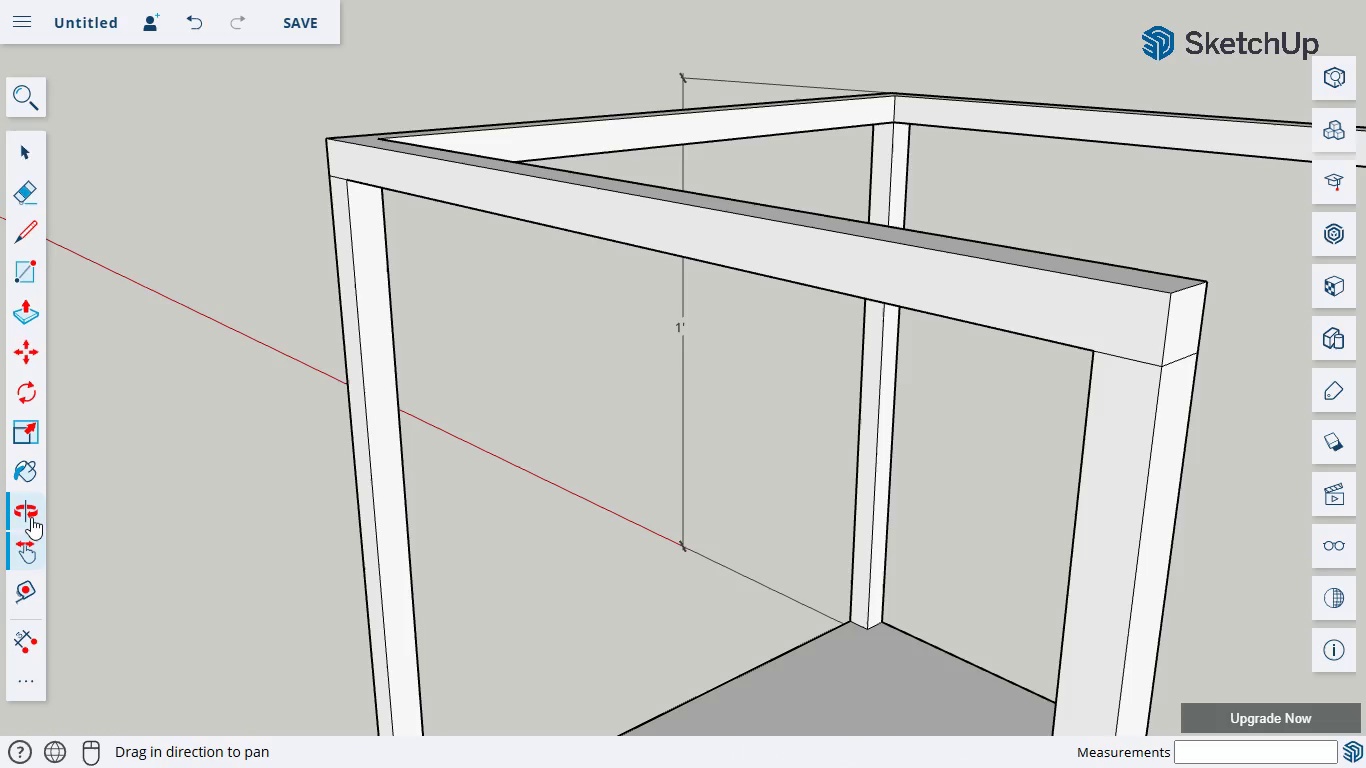 
left_click([31, 515])
 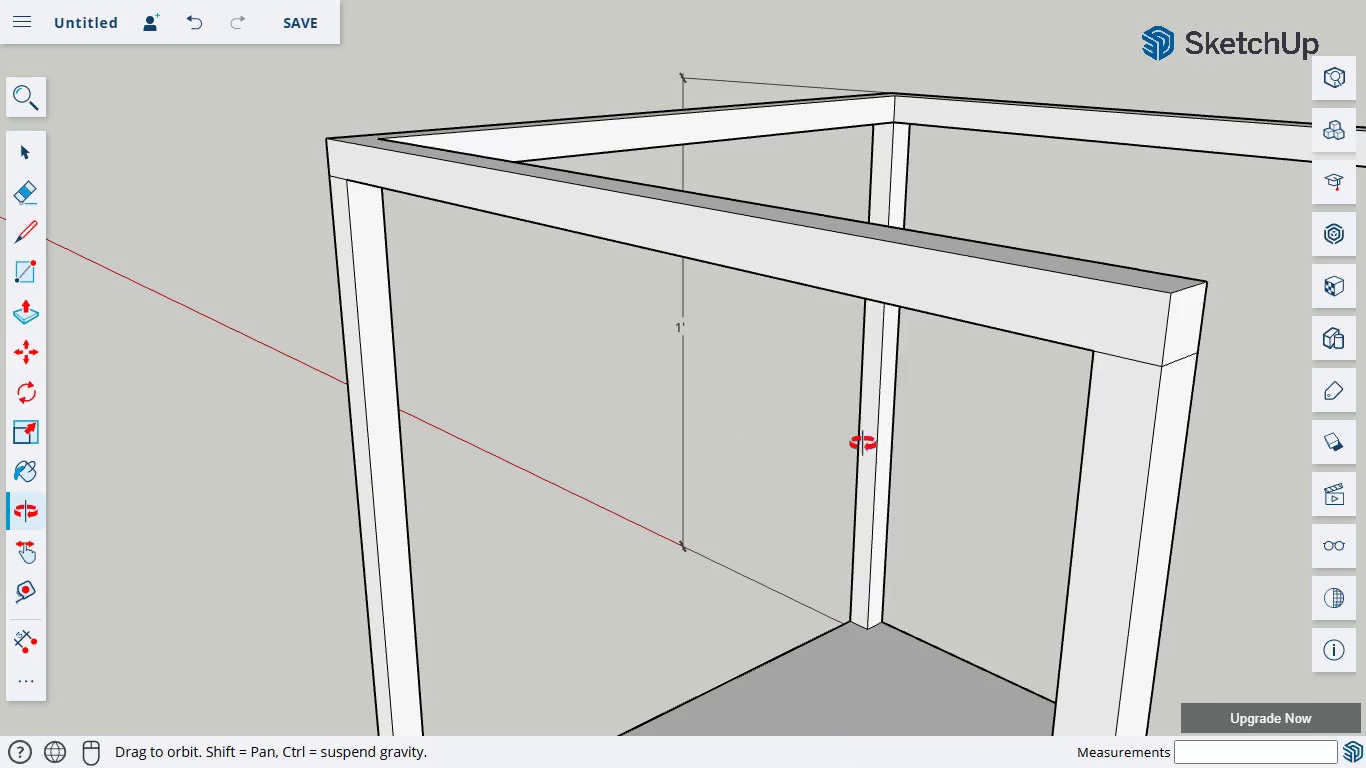 
left_click_drag(start_coordinate=[888, 447], to_coordinate=[475, 489])
 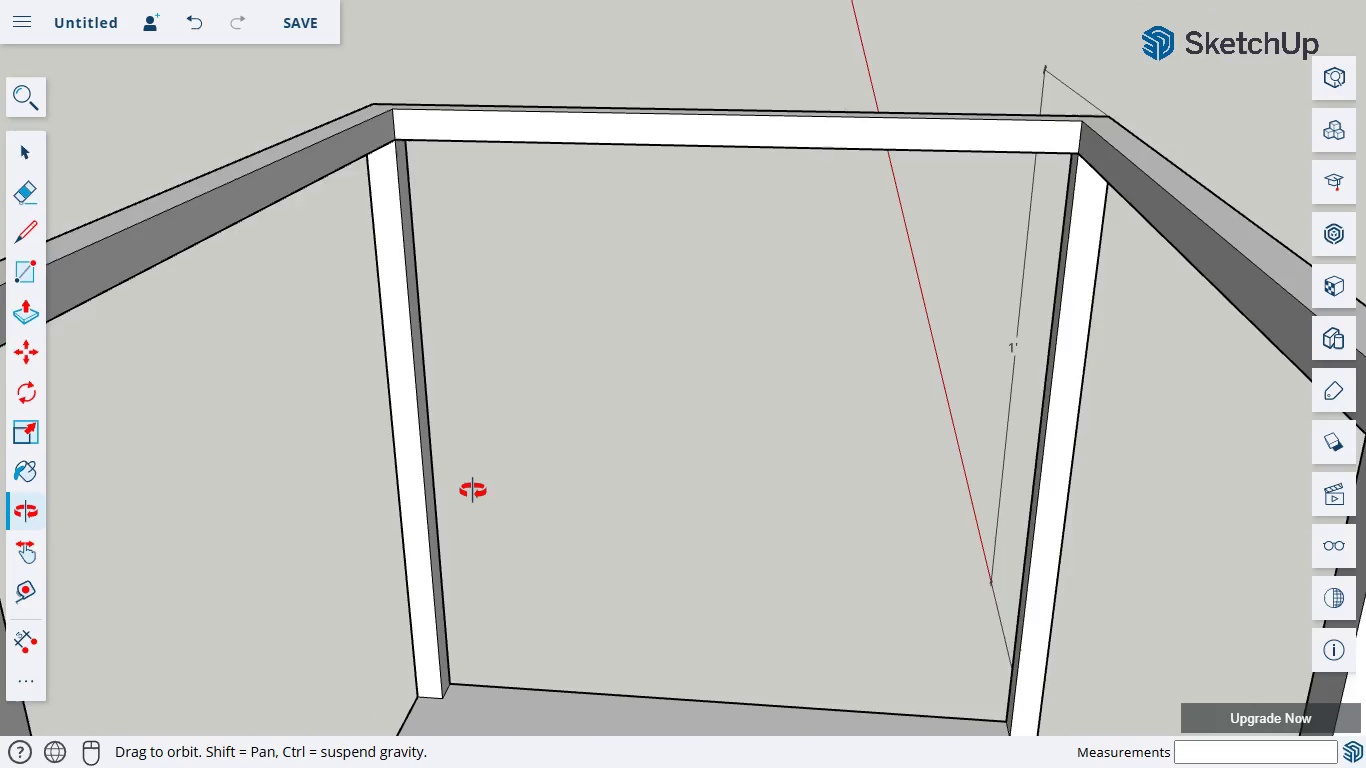 
scroll: coordinate [467, 490], scroll_direction: down, amount: 2.0
 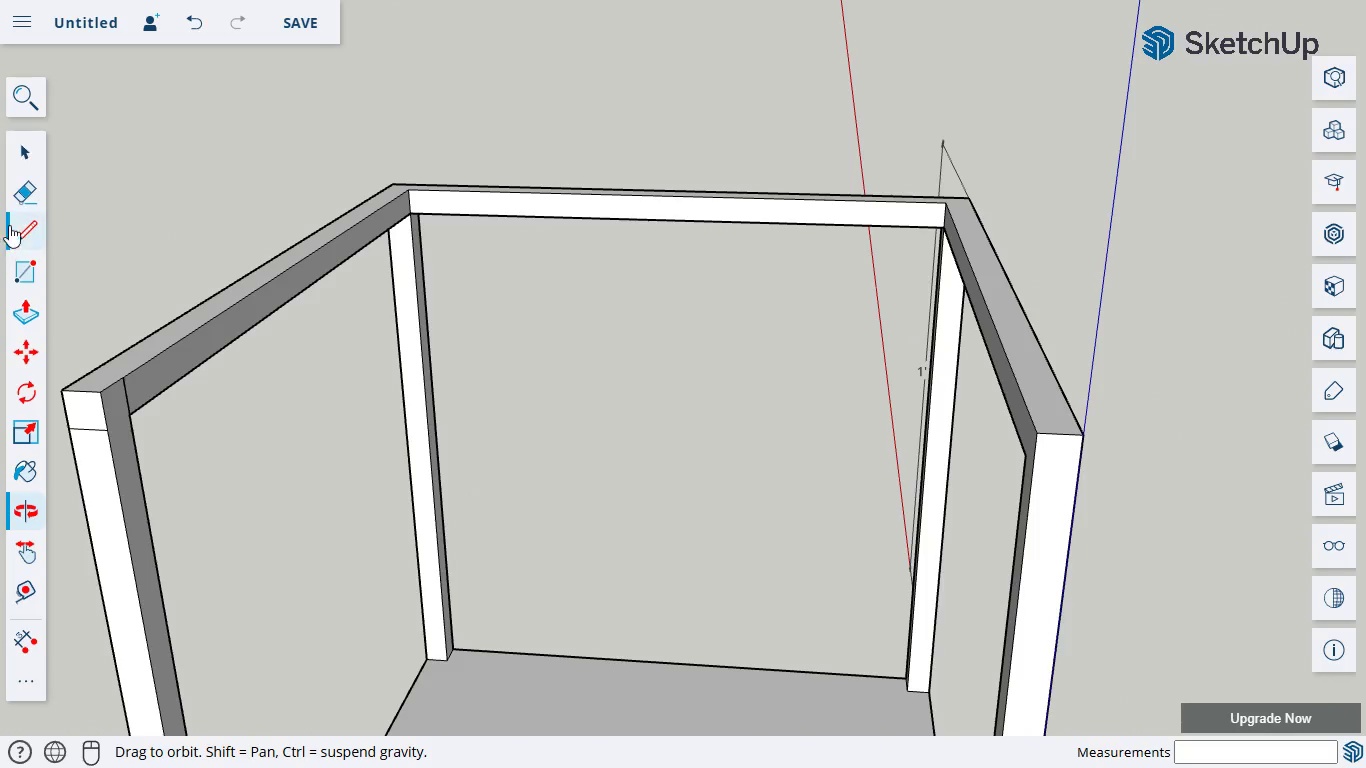 
left_click([28, 227])
 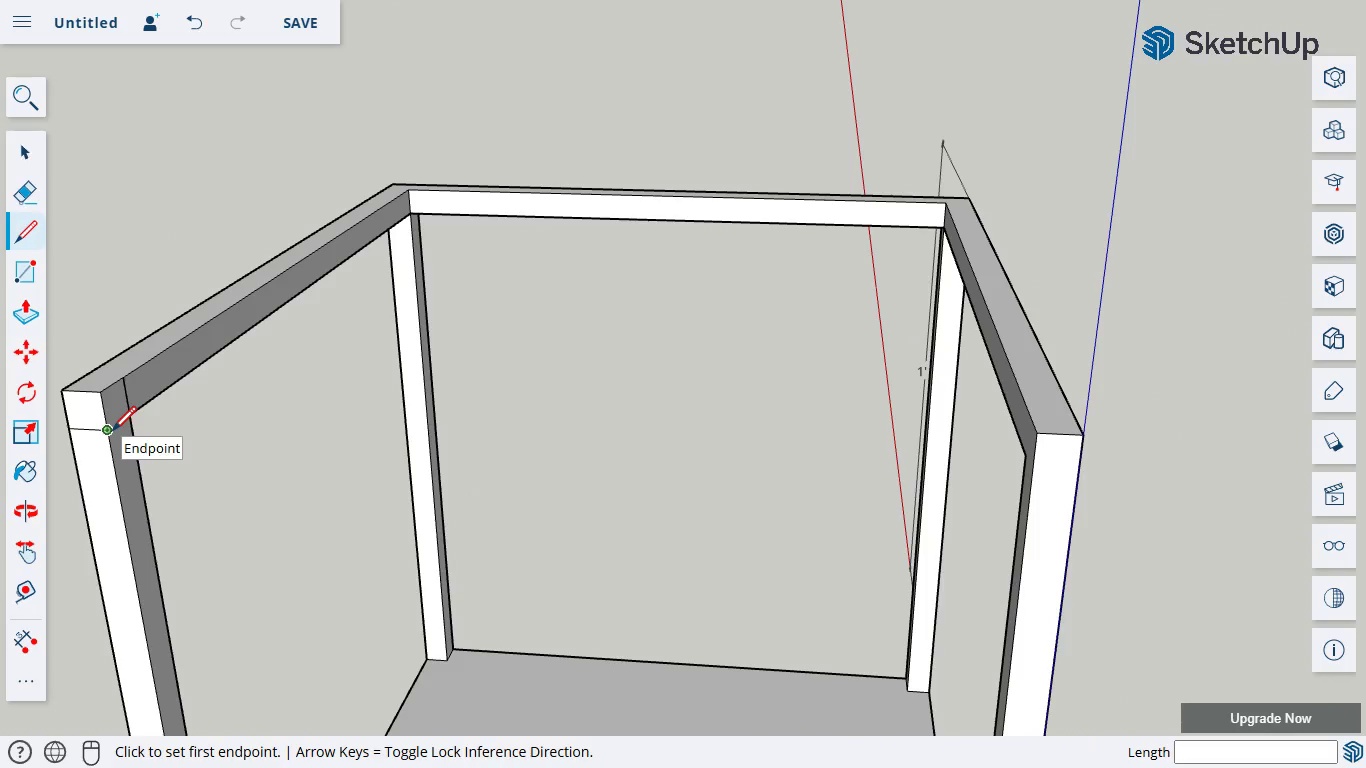 
left_click([108, 432])
 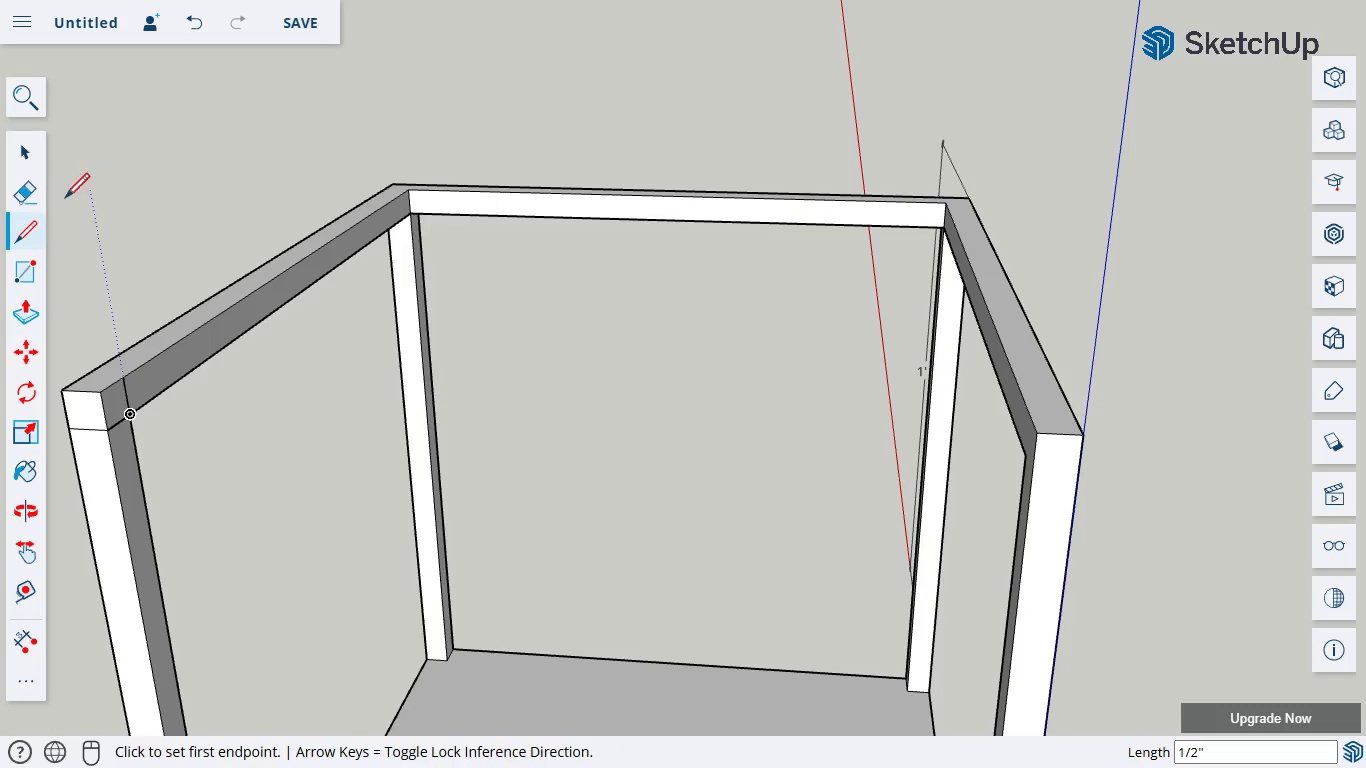 
left_click([30, 306])
 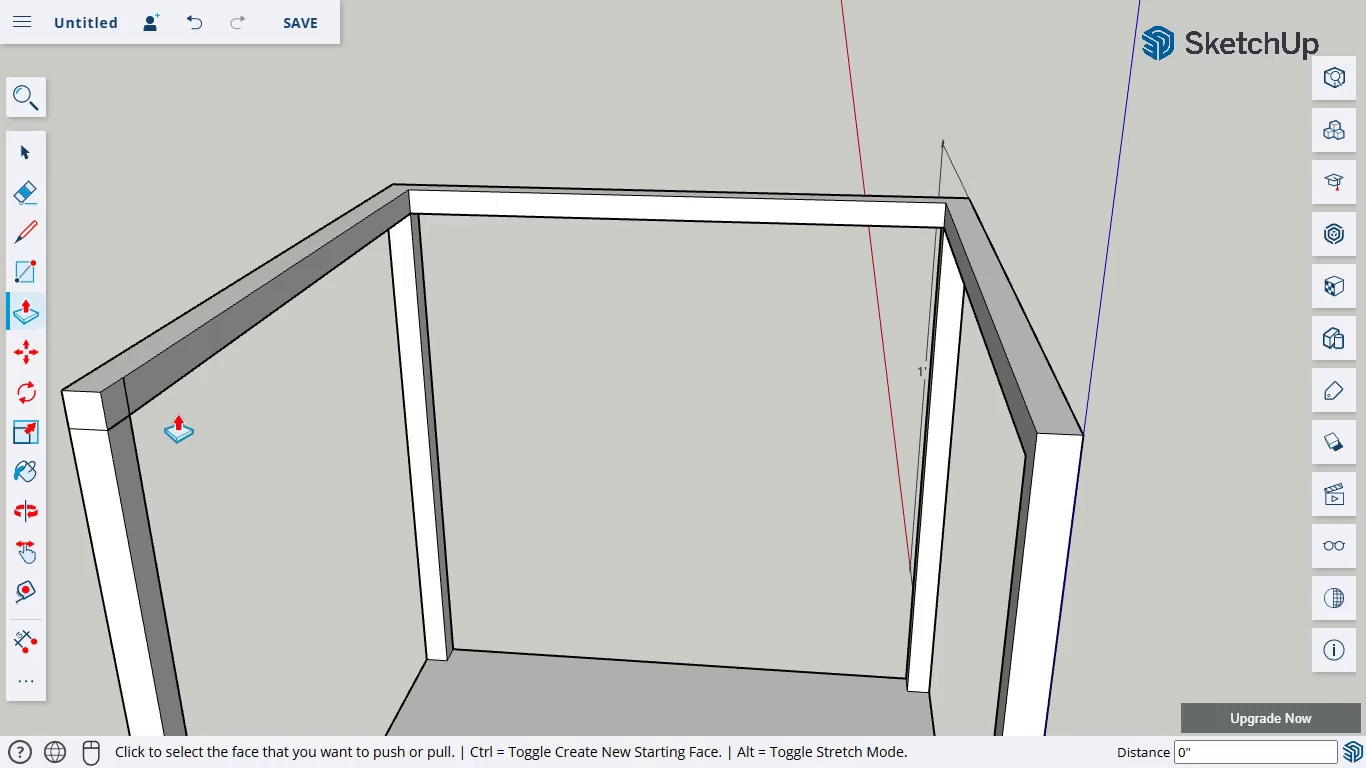 
left_click_drag(start_coordinate=[122, 397], to_coordinate=[251, 398])
 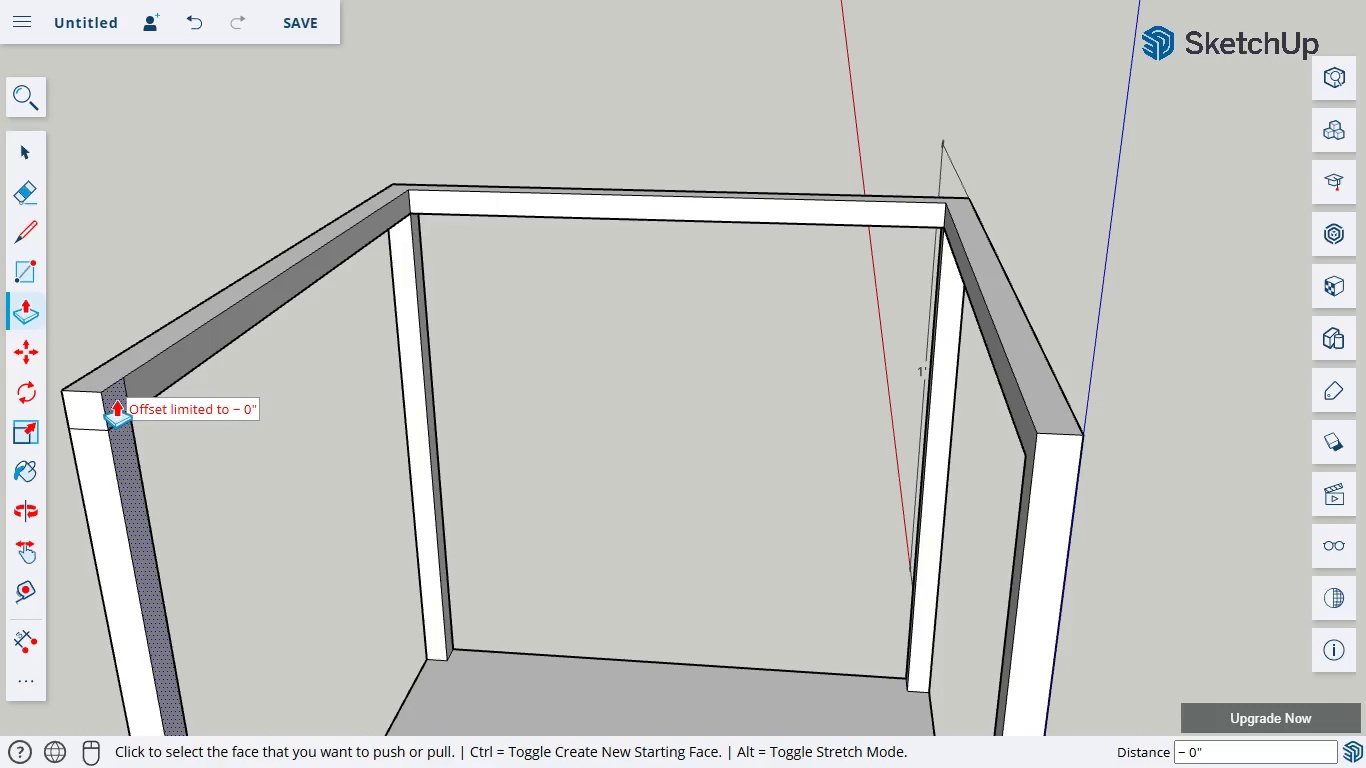 
left_click([117, 400])
 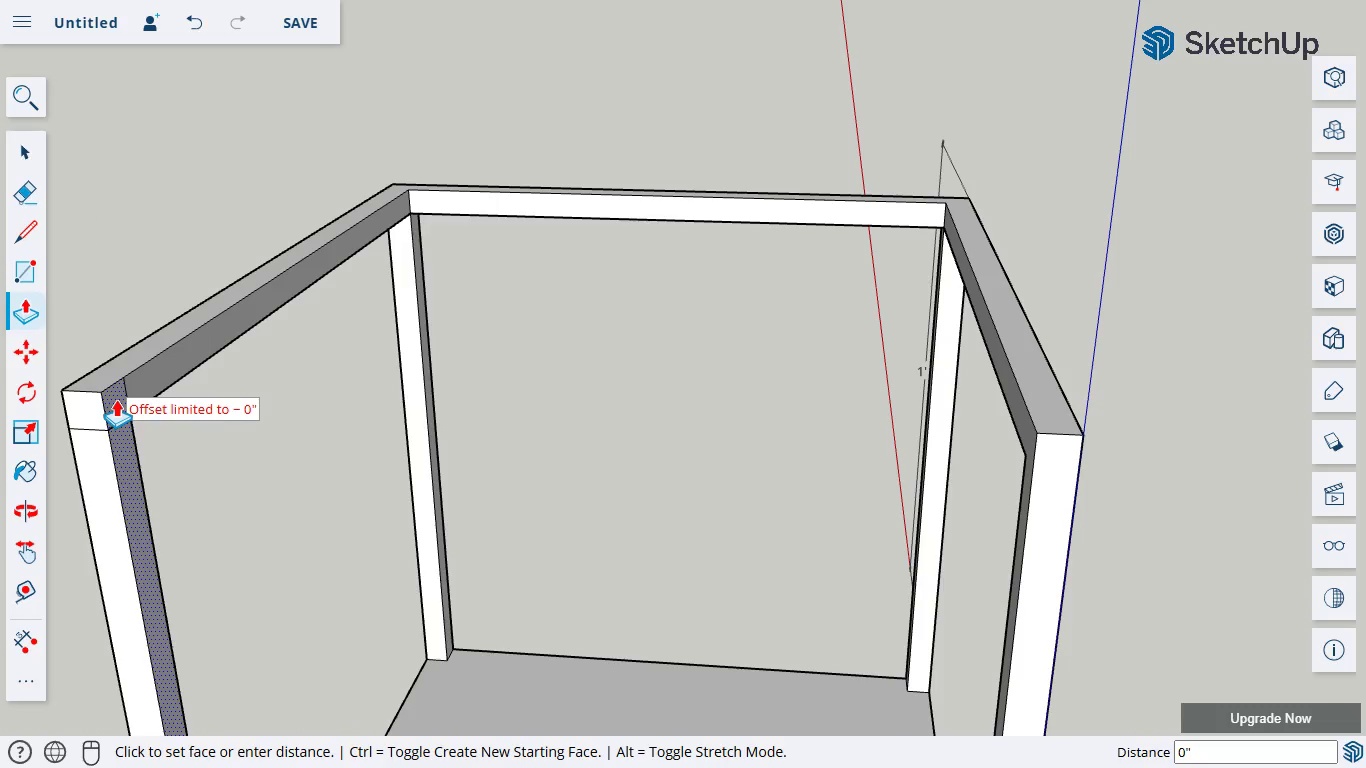 
left_click_drag(start_coordinate=[117, 400], to_coordinate=[255, 407])
 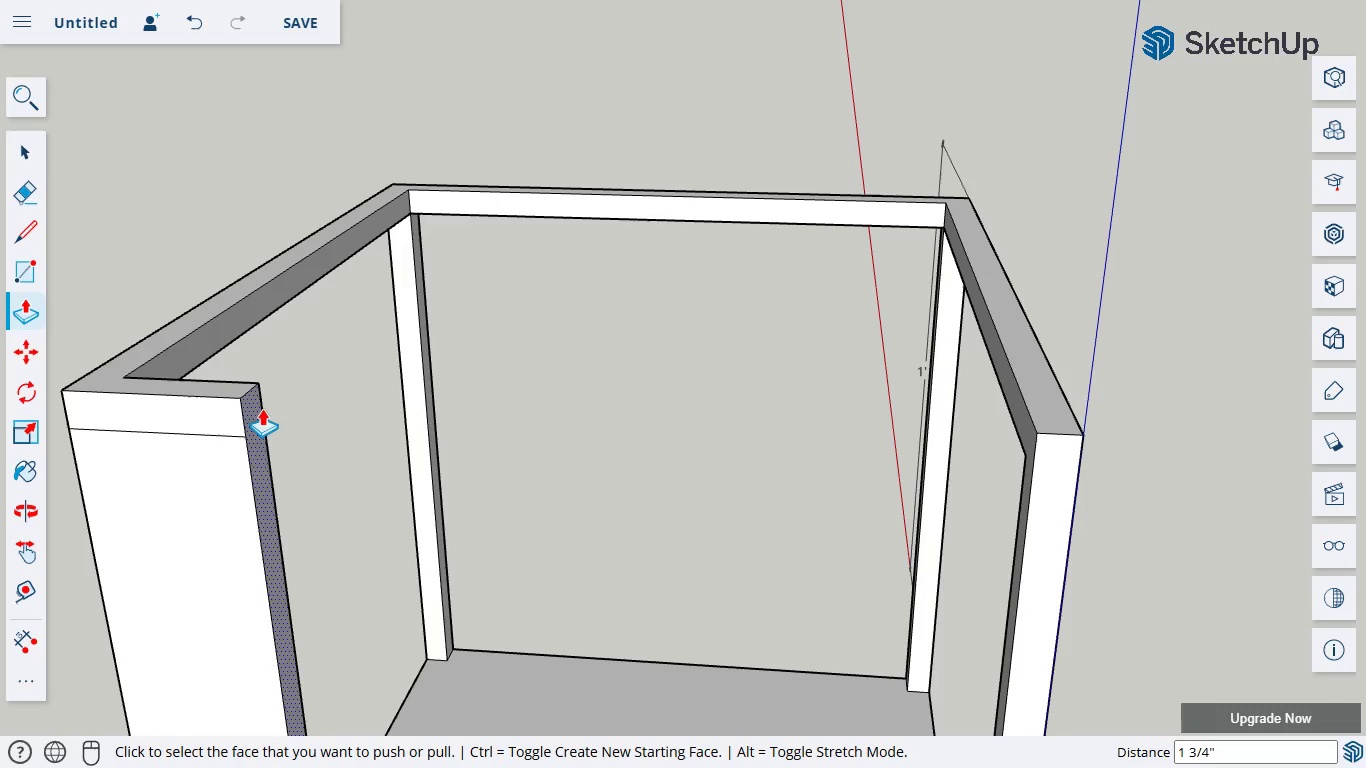 
key(Control+Z)
 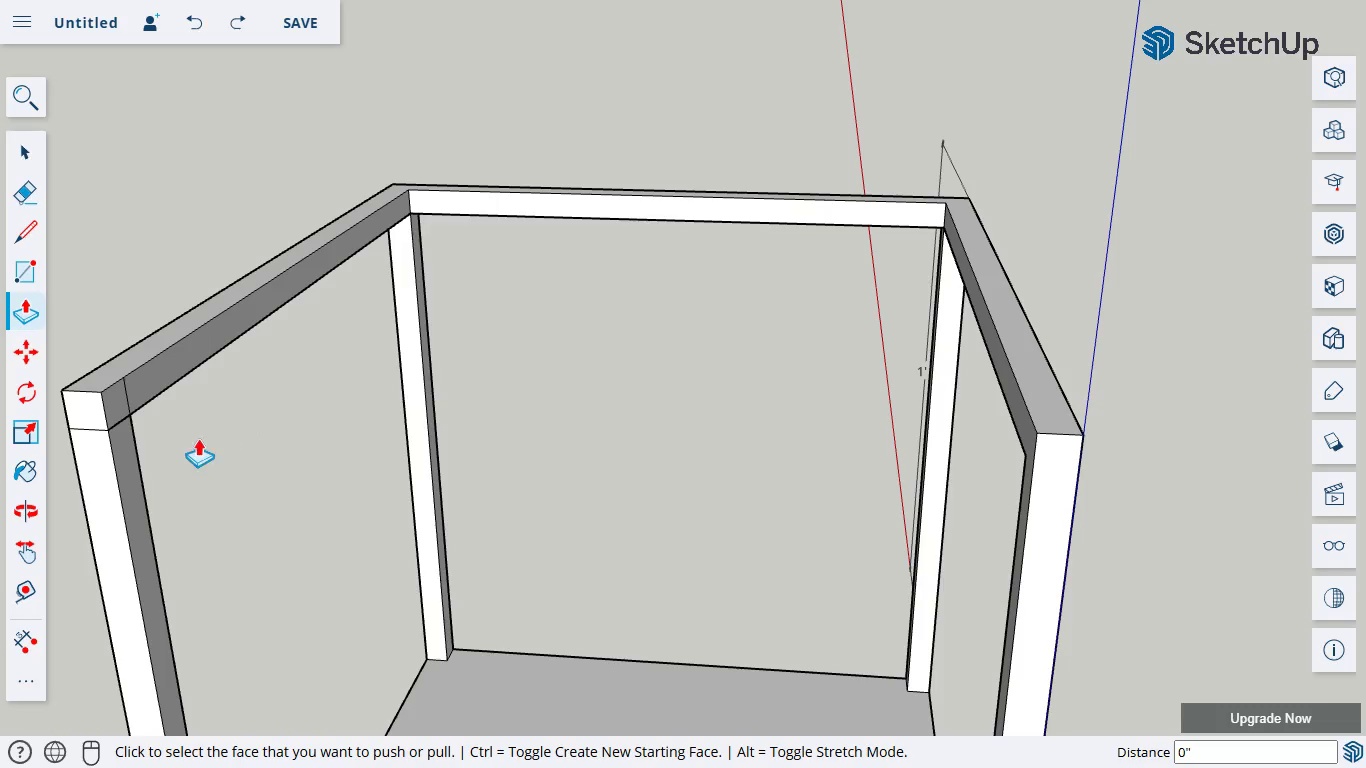 
scroll: coordinate [193, 445], scroll_direction: up, amount: 4.0
 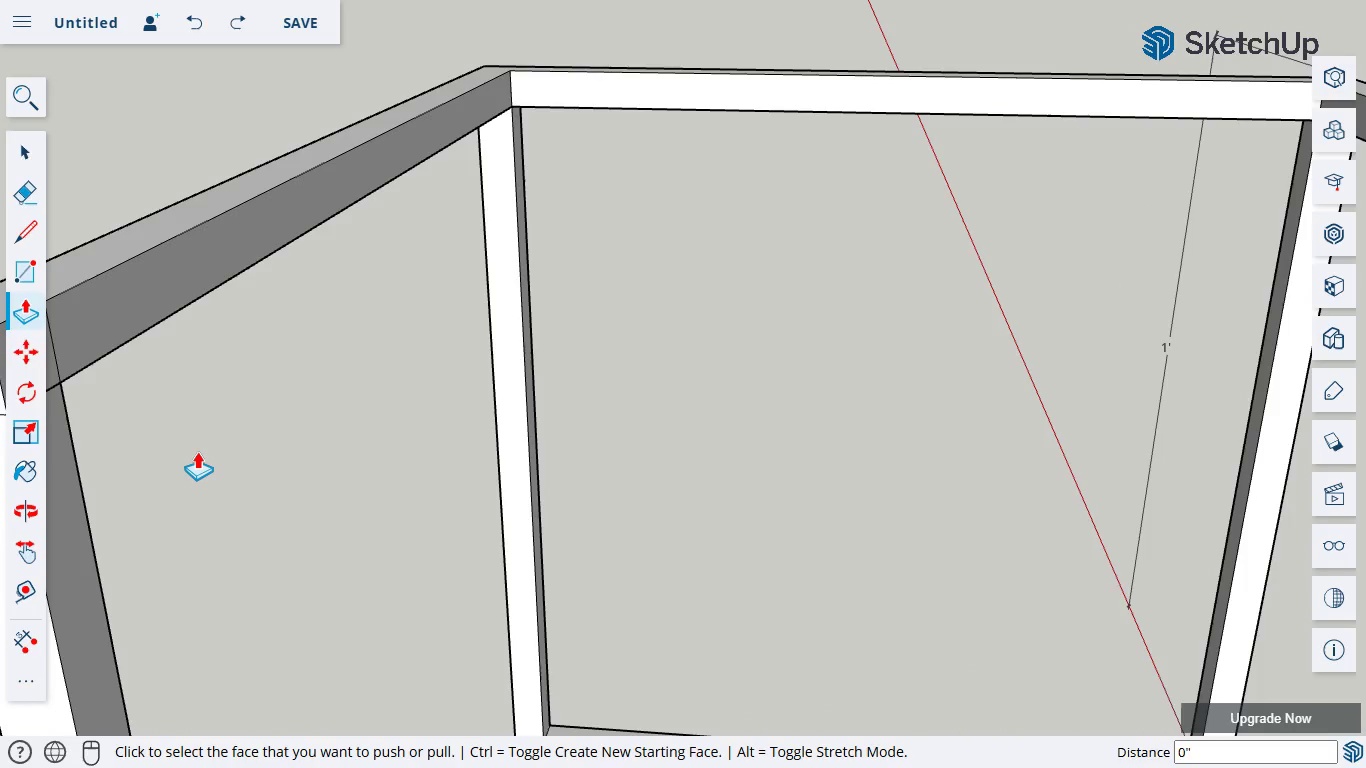 
scroll: coordinate [201, 452], scroll_direction: down, amount: 3.0
 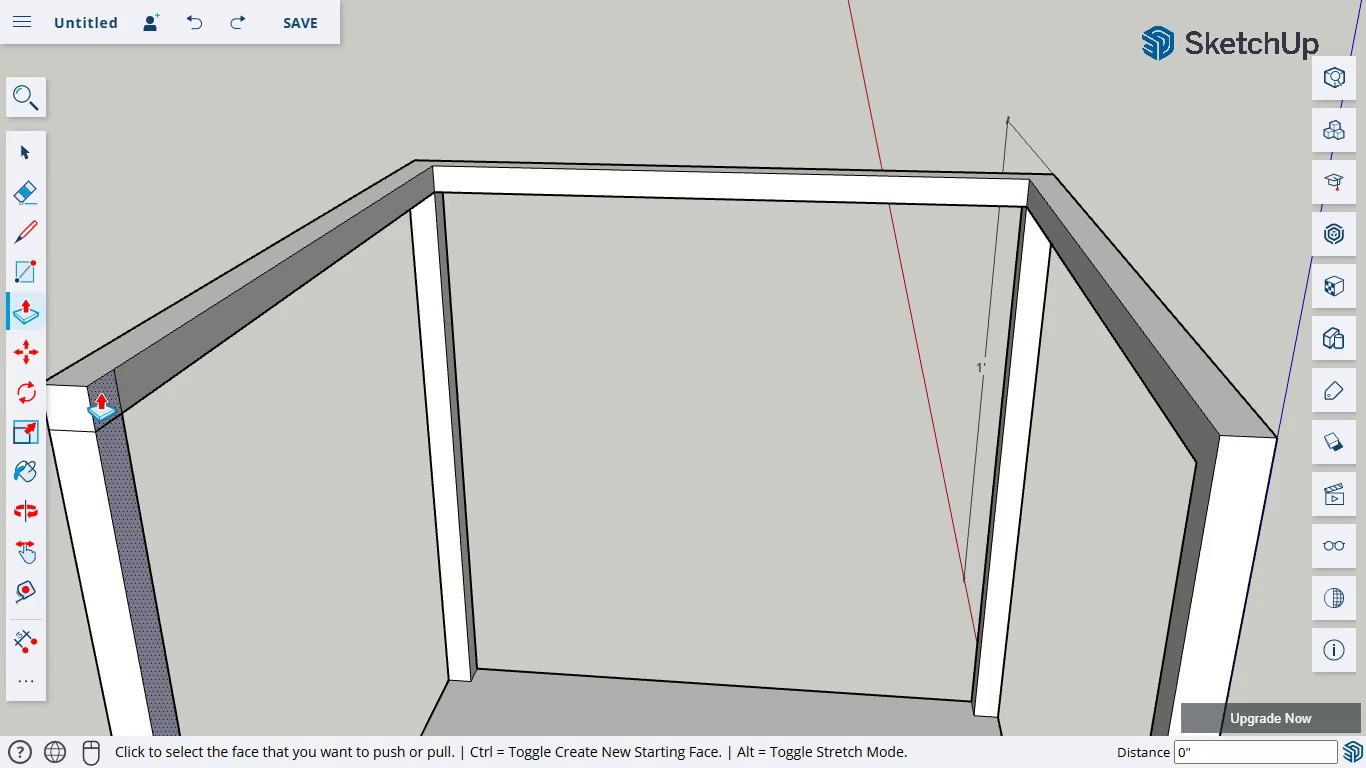 
left_click([26, 225])
 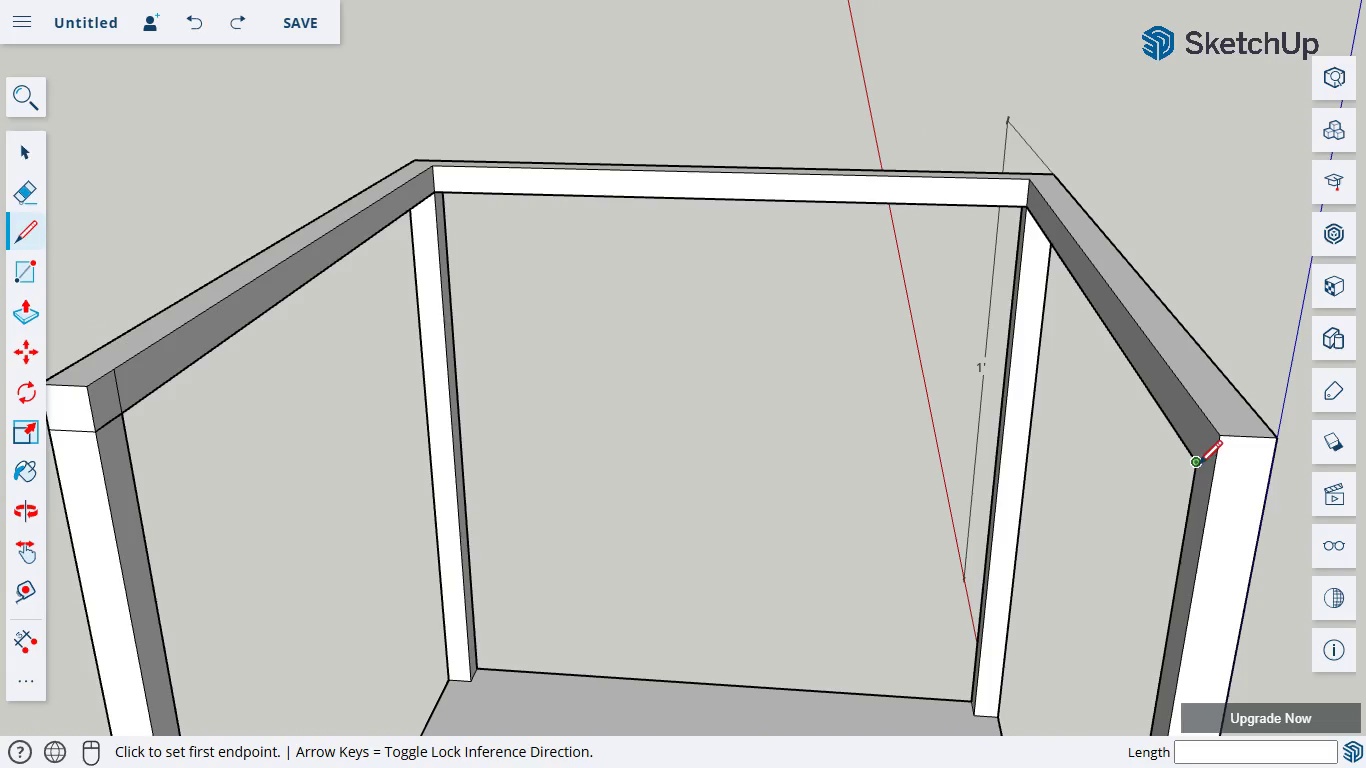 
left_click([1196, 466])
 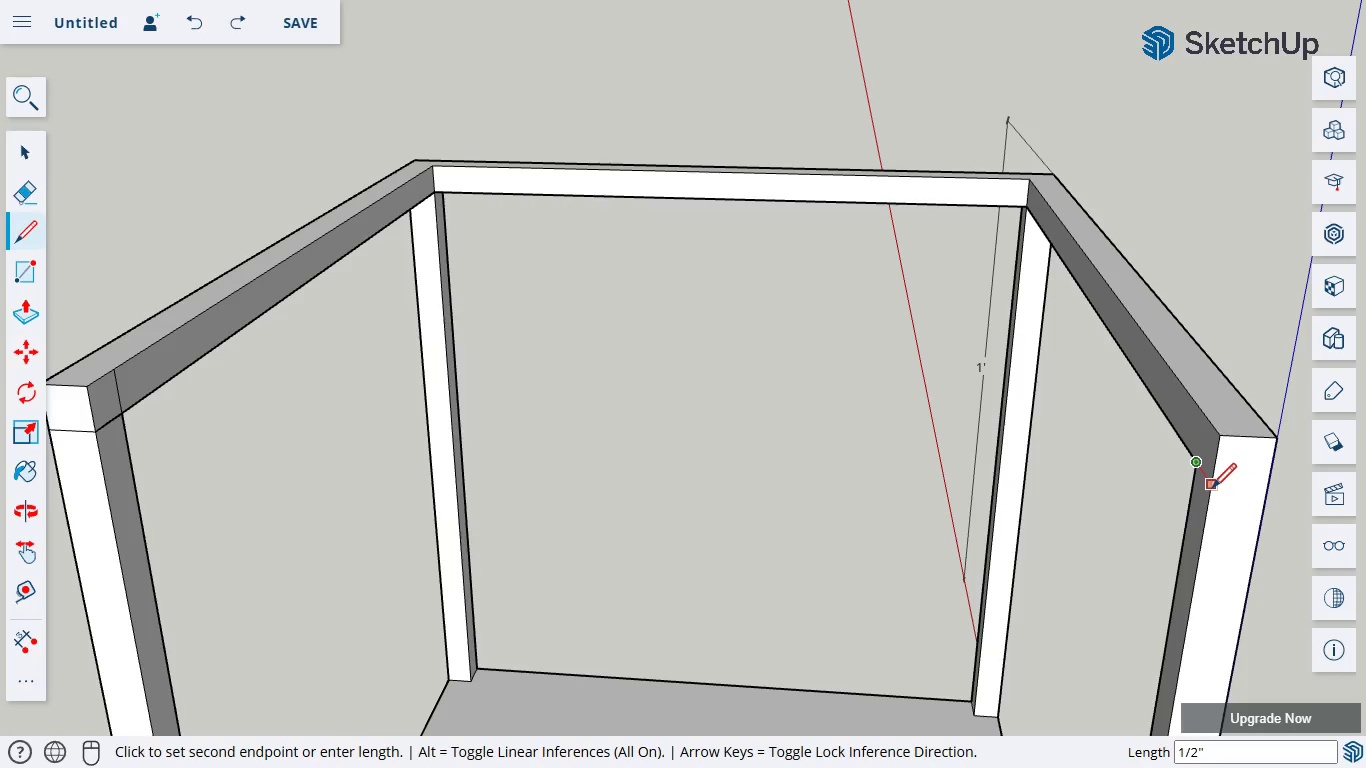 
left_click([1210, 489])
 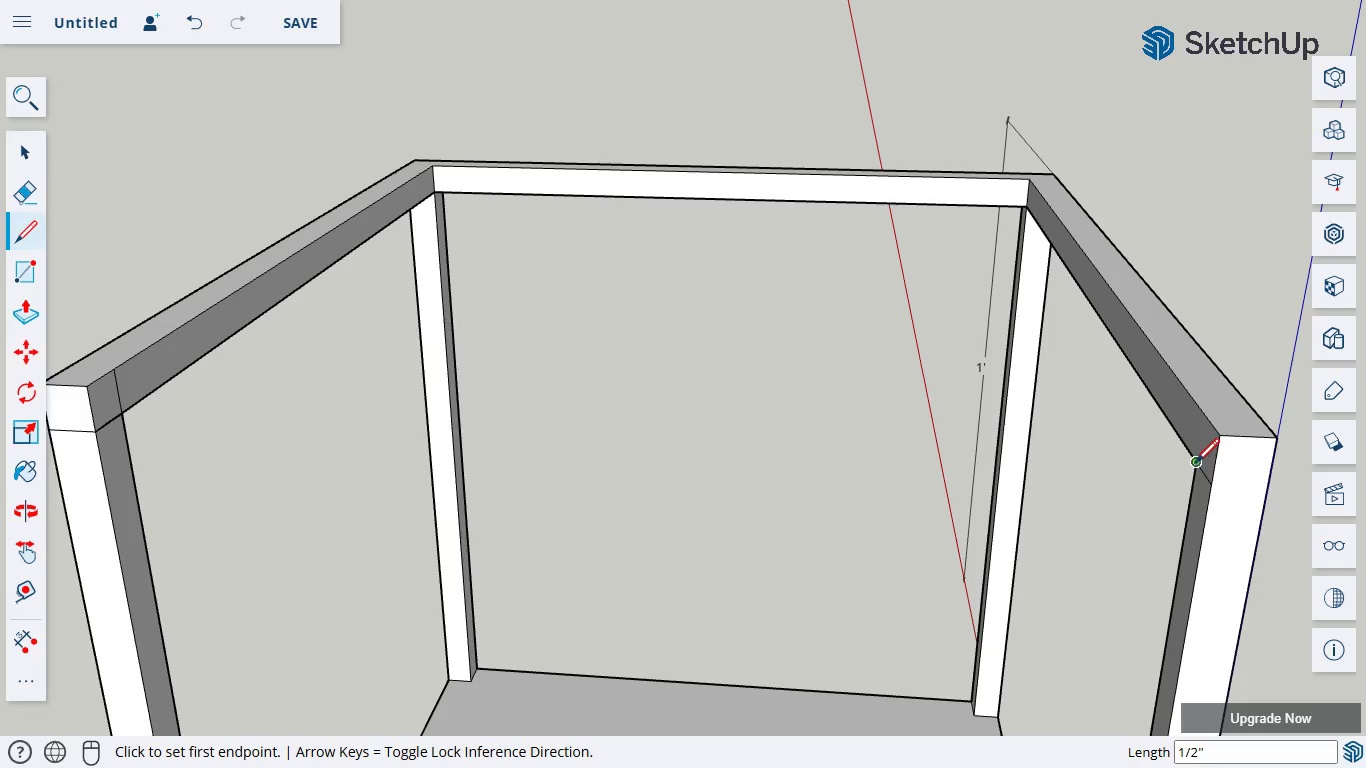 
left_click([1193, 464])
 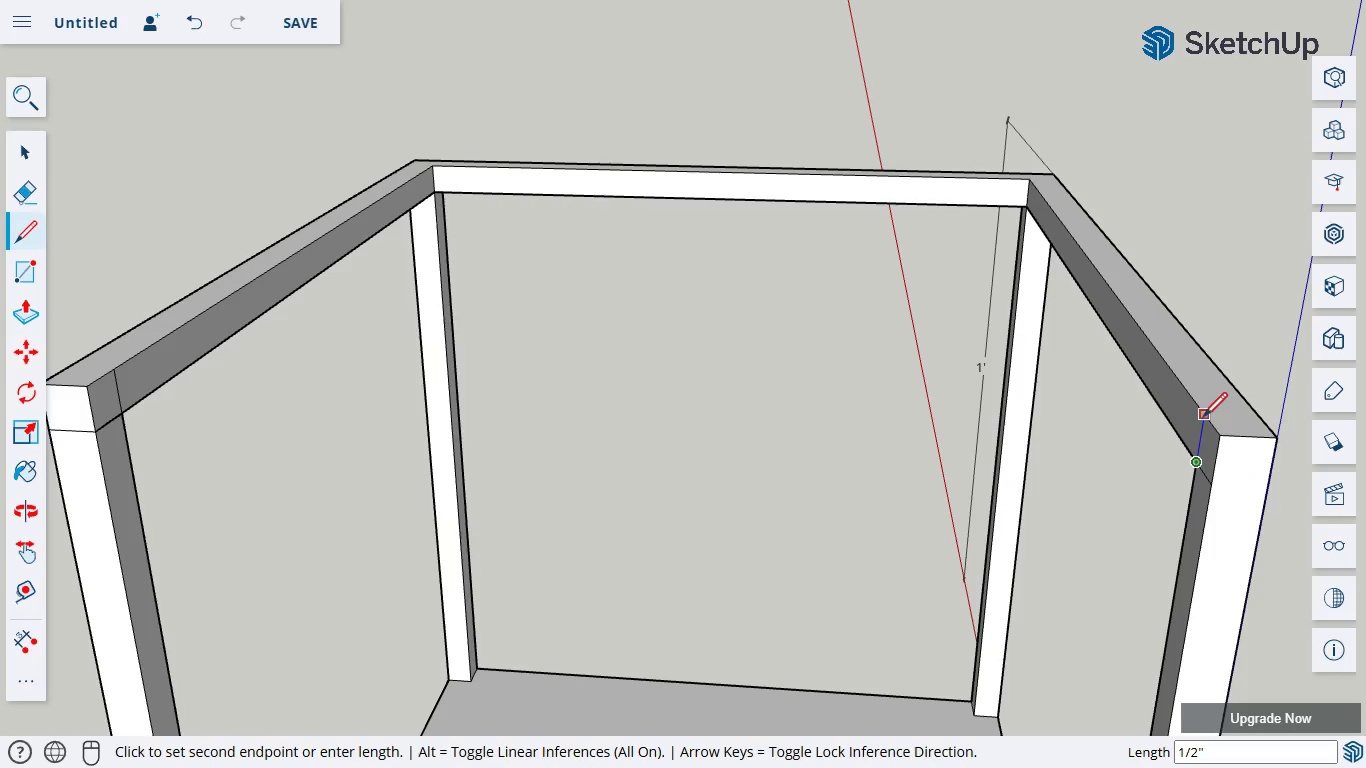 
left_click([1201, 417])
 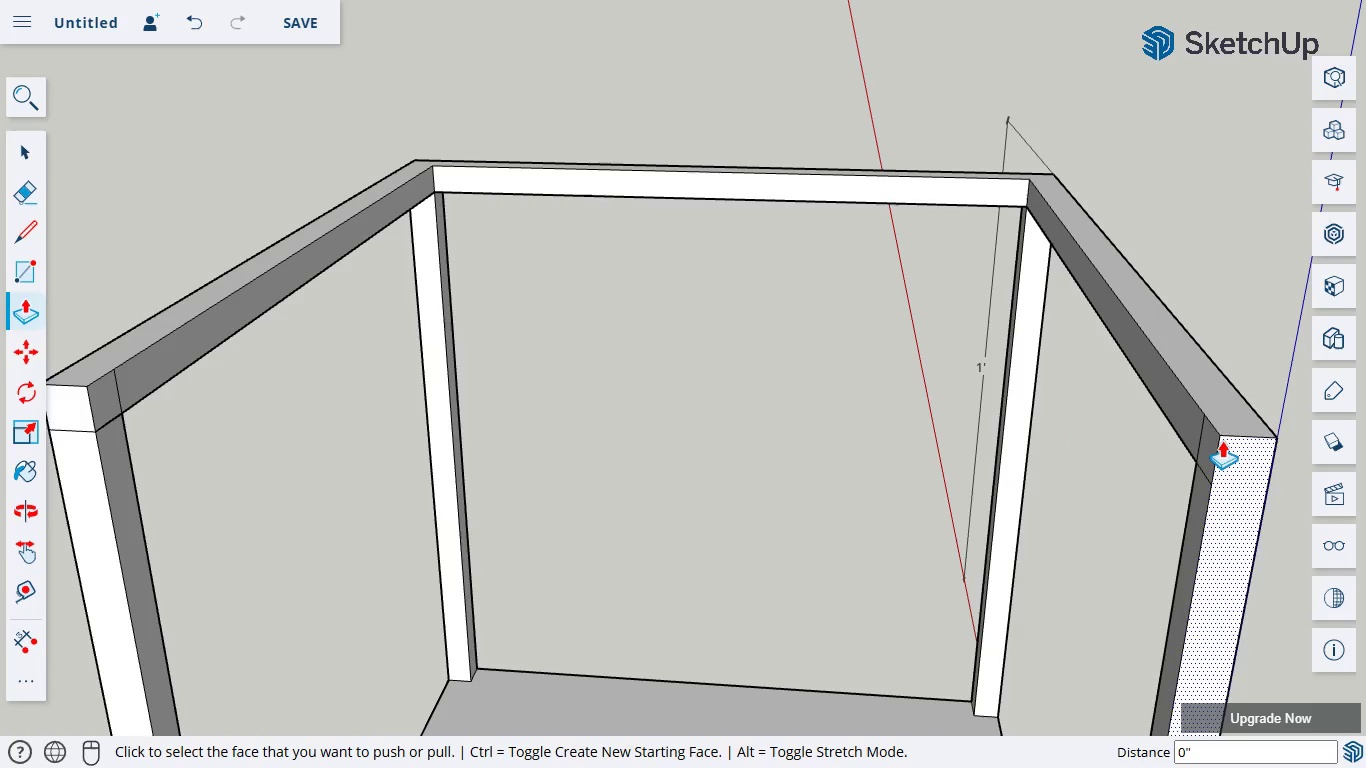 
left_click_drag(start_coordinate=[1208, 438], to_coordinate=[92, 460])
 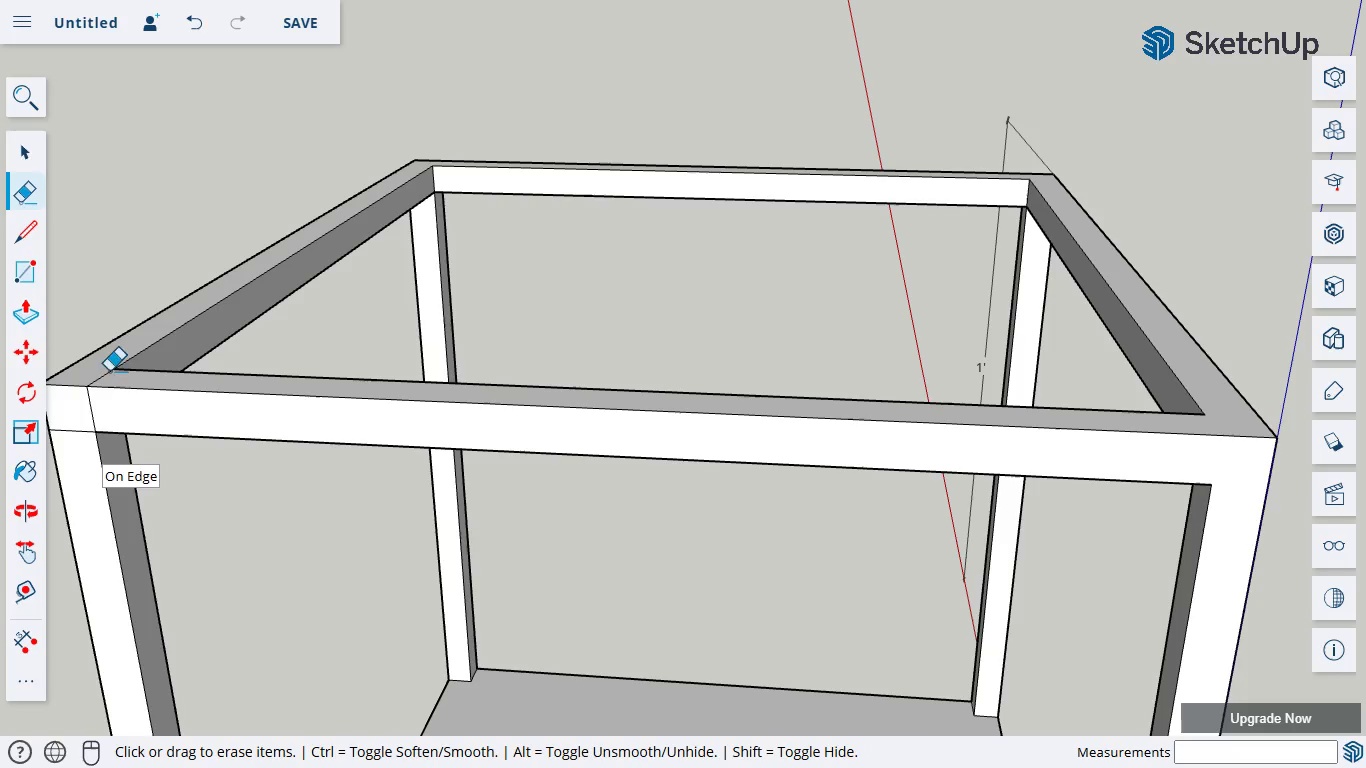 
left_click_drag(start_coordinate=[88, 405], to_coordinate=[115, 411])
 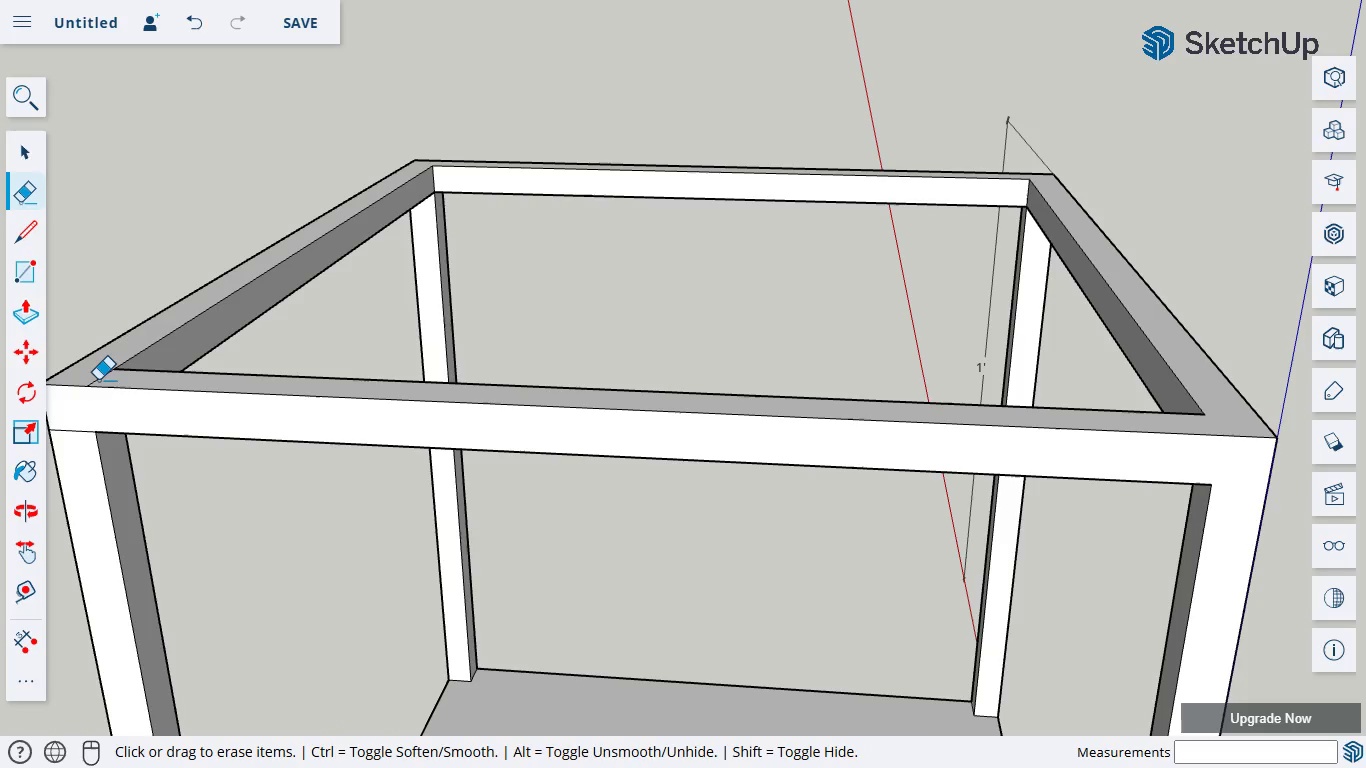 
left_click_drag(start_coordinate=[99, 380], to_coordinate=[129, 387])
 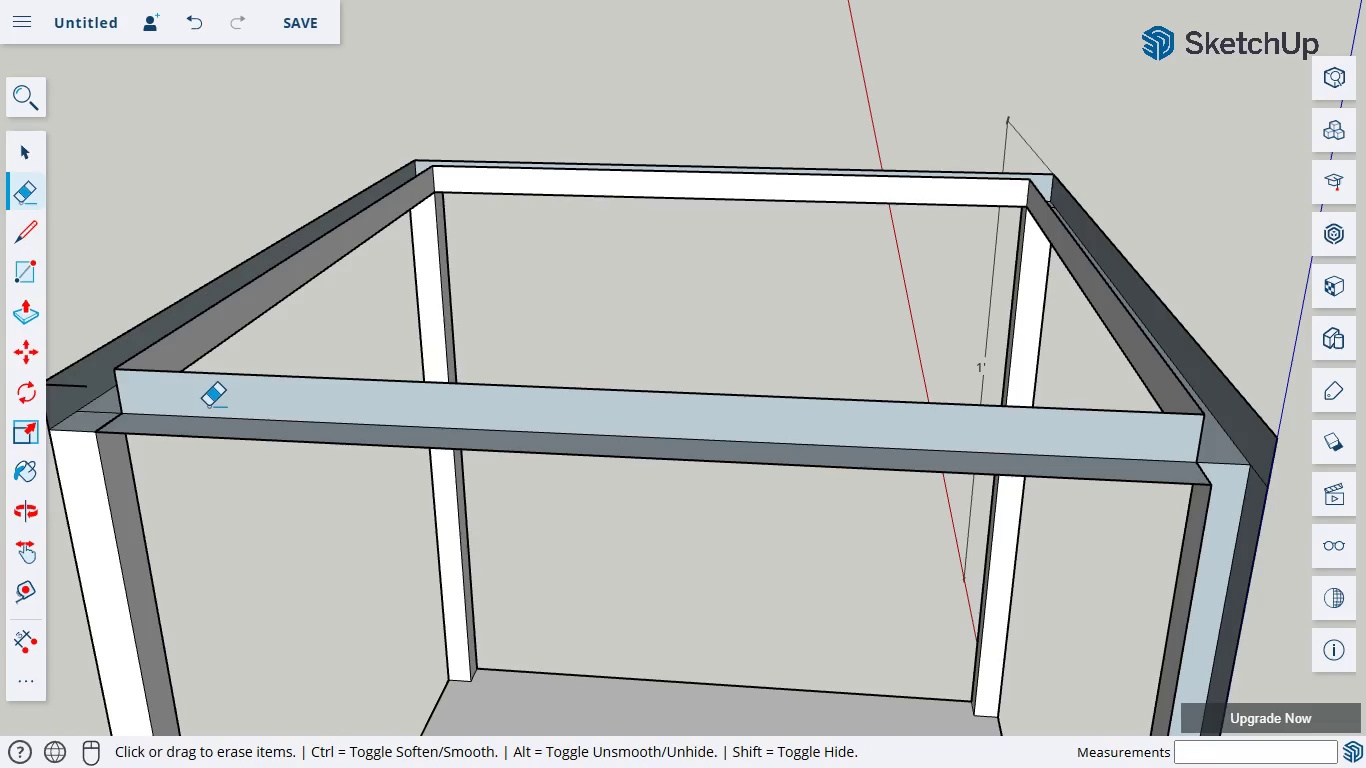 
hold_key(key=ShiftLeft, duration=0.31)
 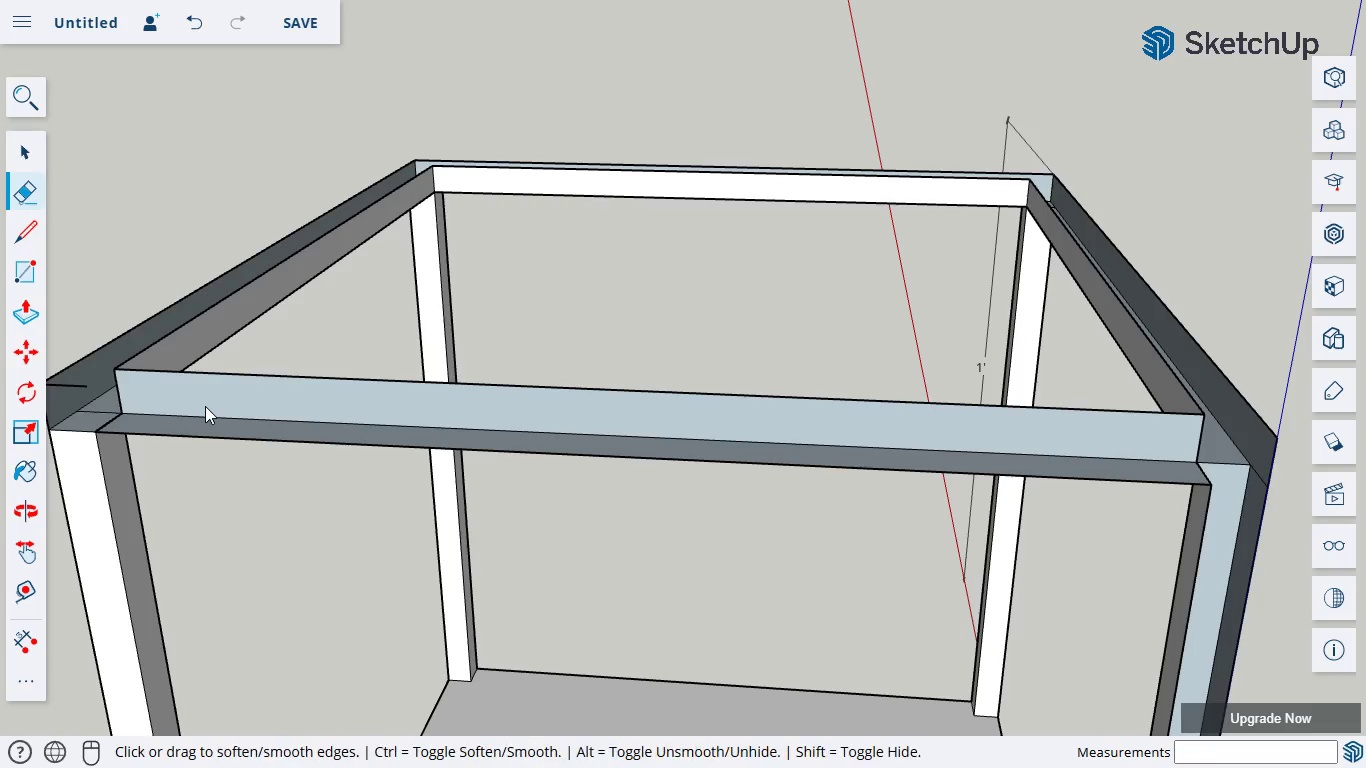 
key(Control+Z)
 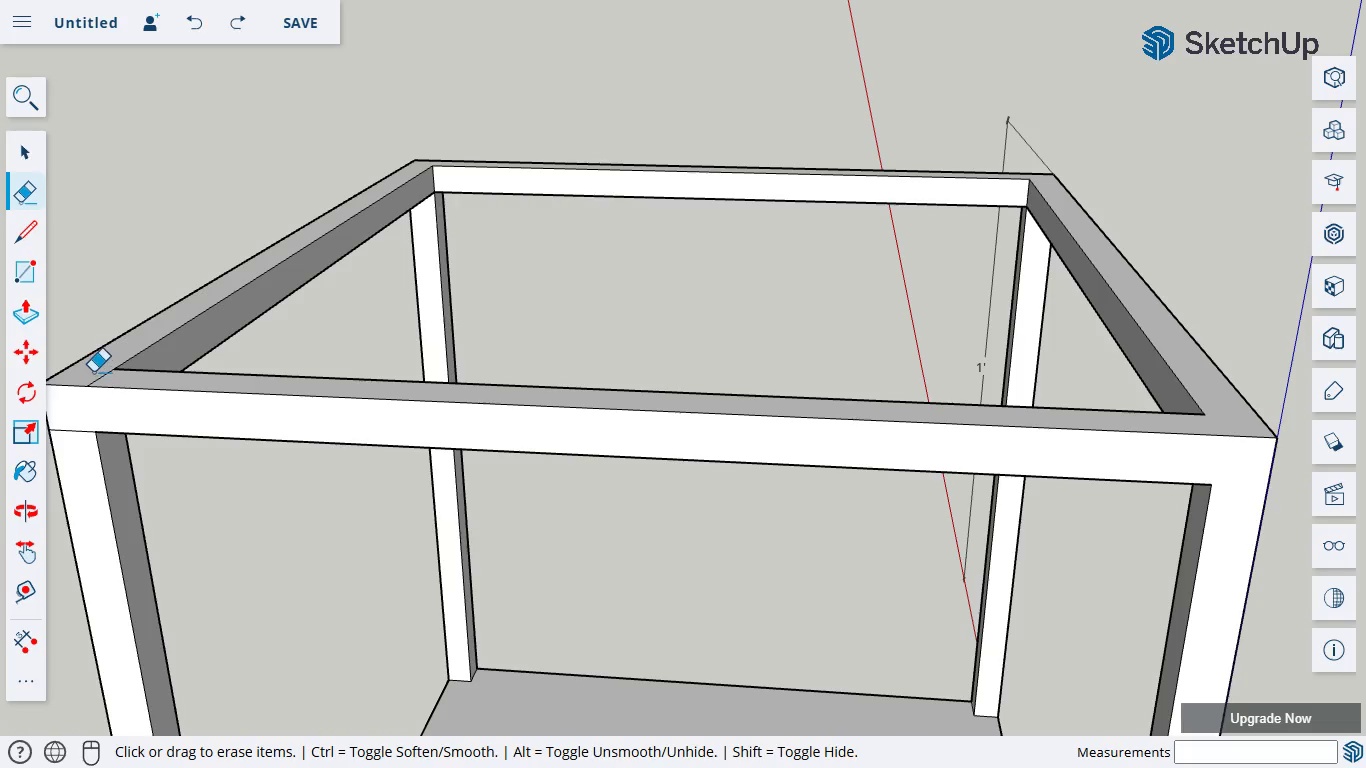 
left_click_drag(start_coordinate=[93, 371], to_coordinate=[107, 376])
 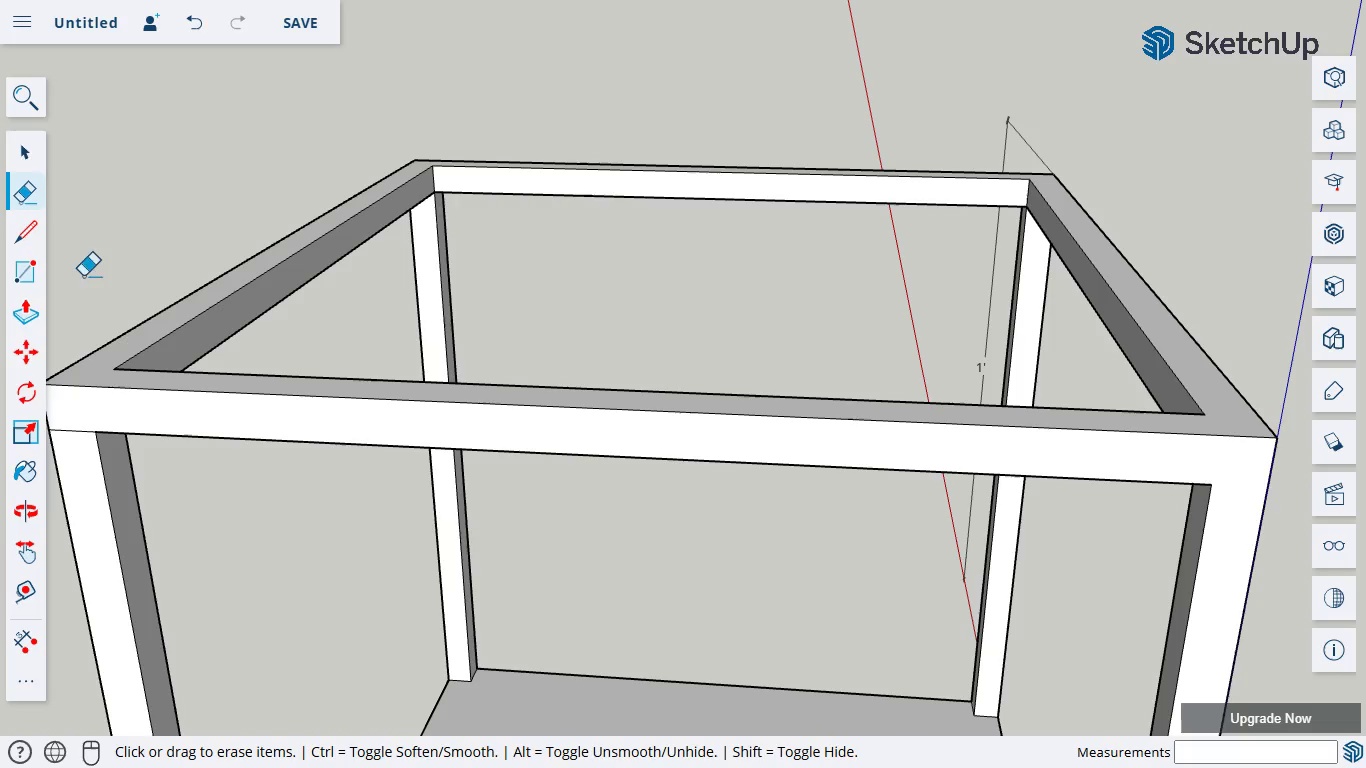 
left_click([33, 516])
 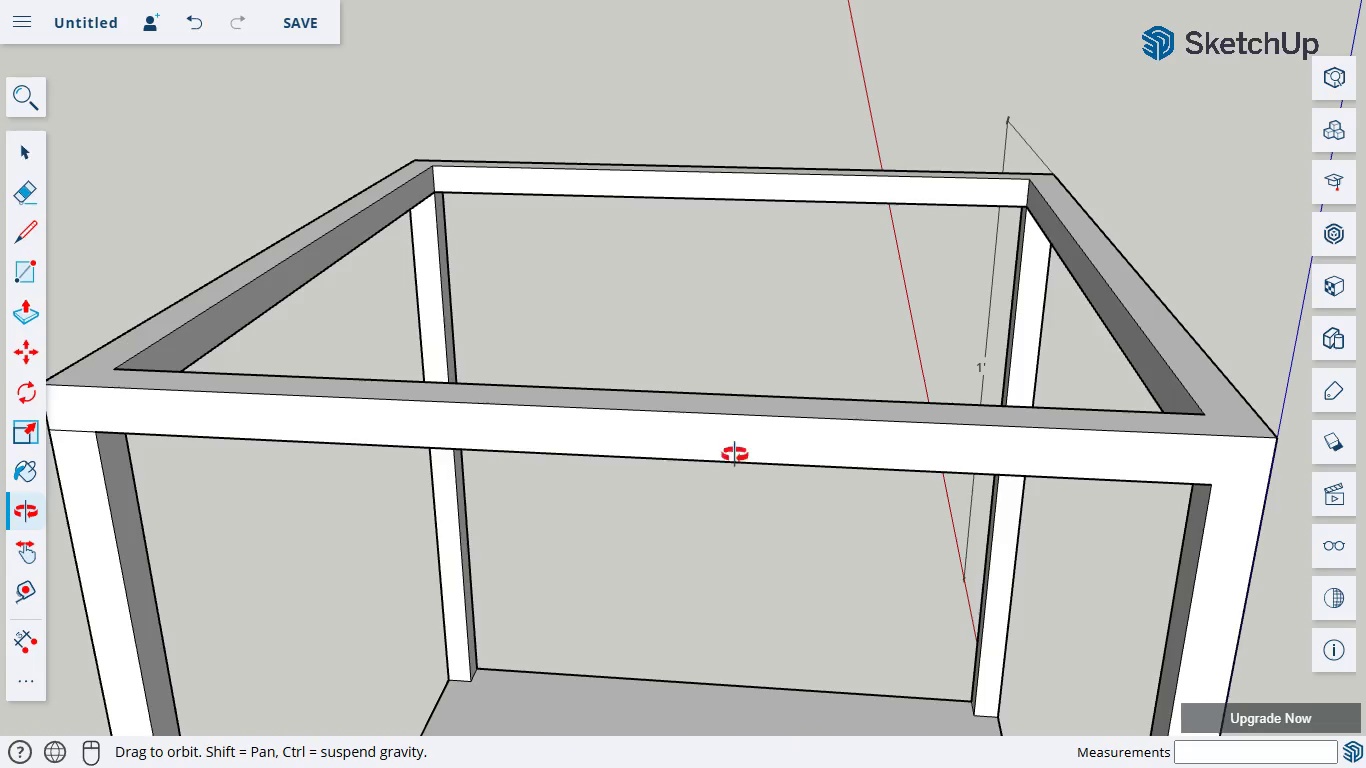 
left_click_drag(start_coordinate=[734, 454], to_coordinate=[218, 458])
 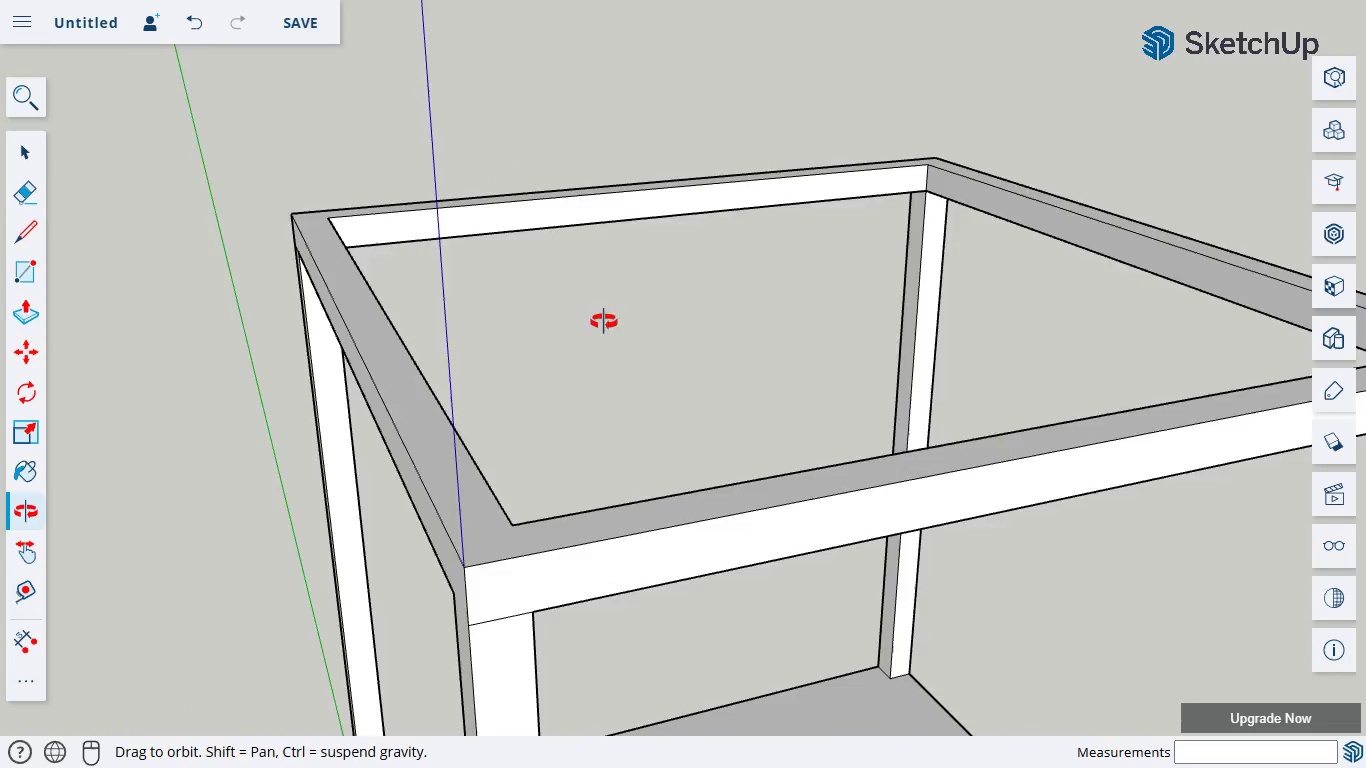 
left_click_drag(start_coordinate=[638, 302], to_coordinate=[767, 251])
 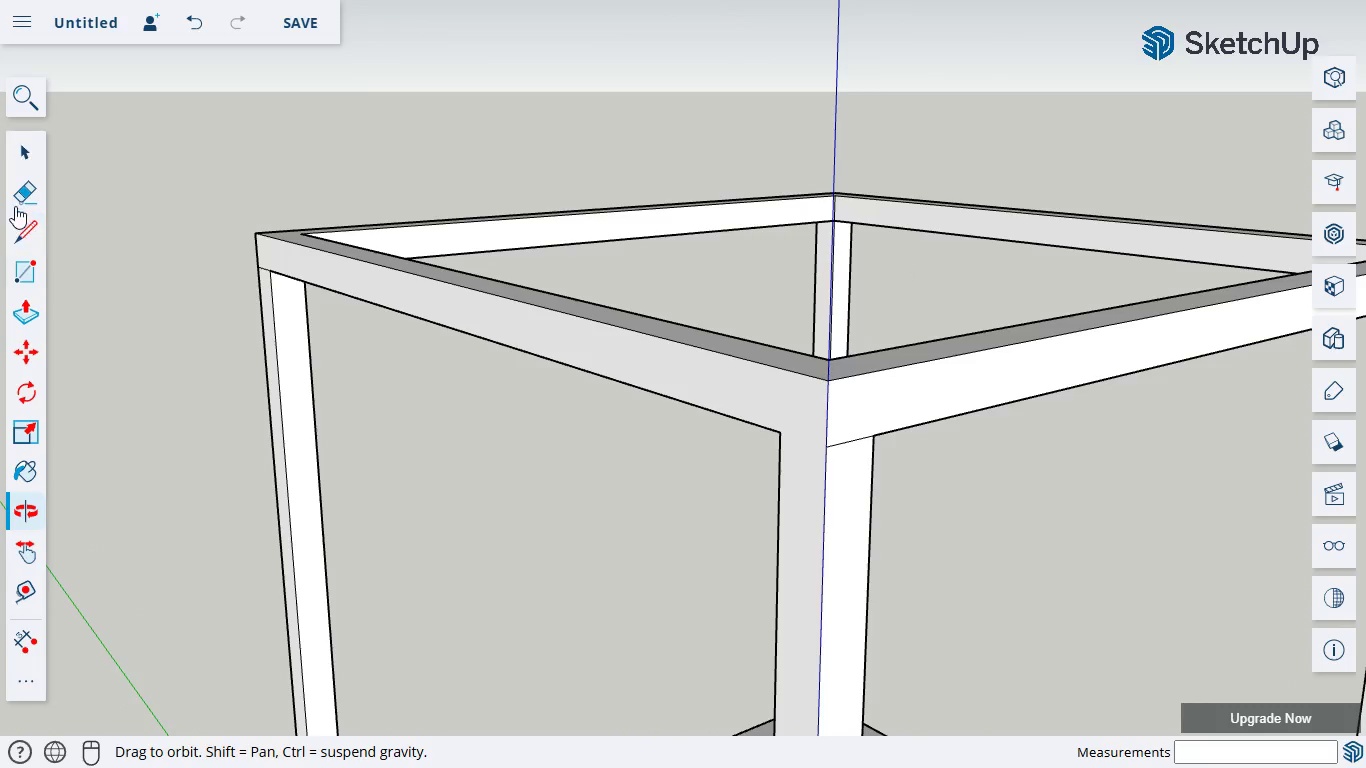 
left_click([29, 222])
 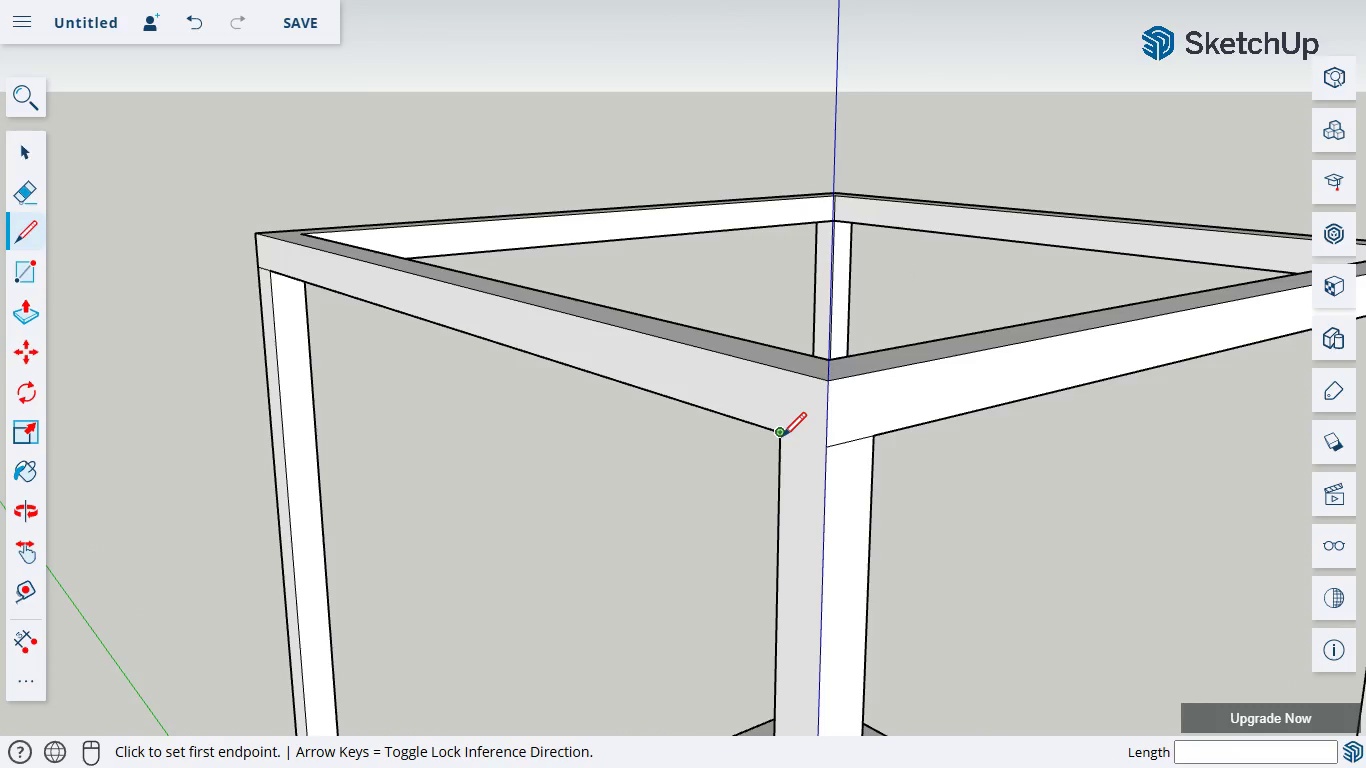 
left_click([780, 437])
 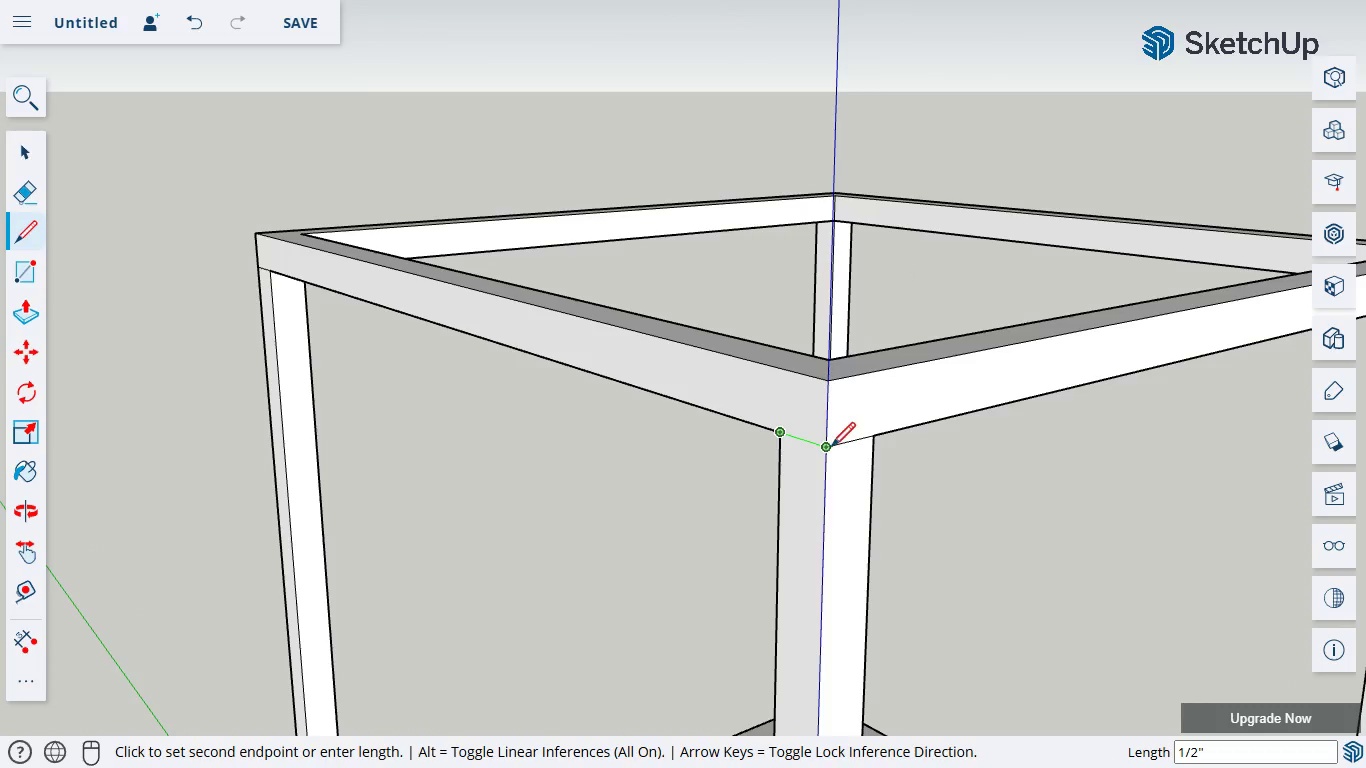 
left_click([829, 448])
 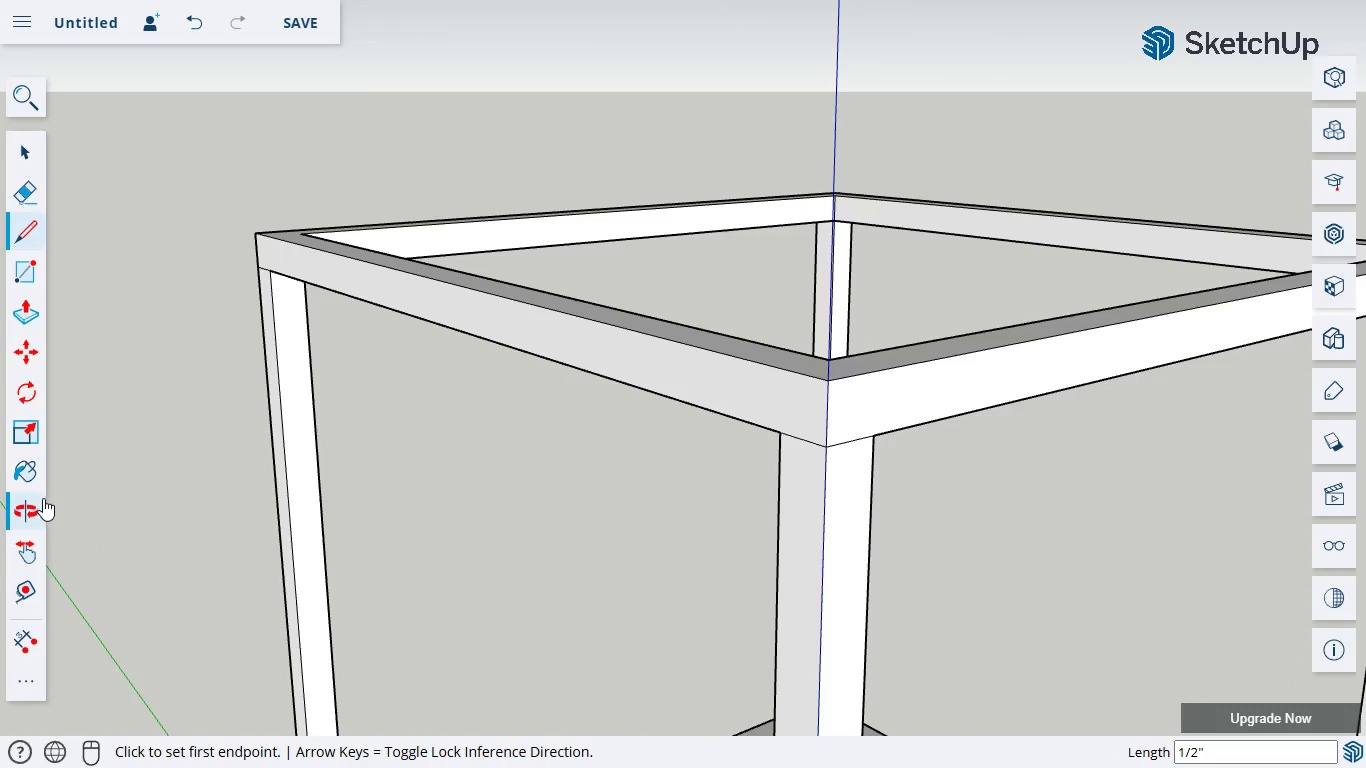 
left_click_drag(start_coordinate=[887, 521], to_coordinate=[386, 600])
 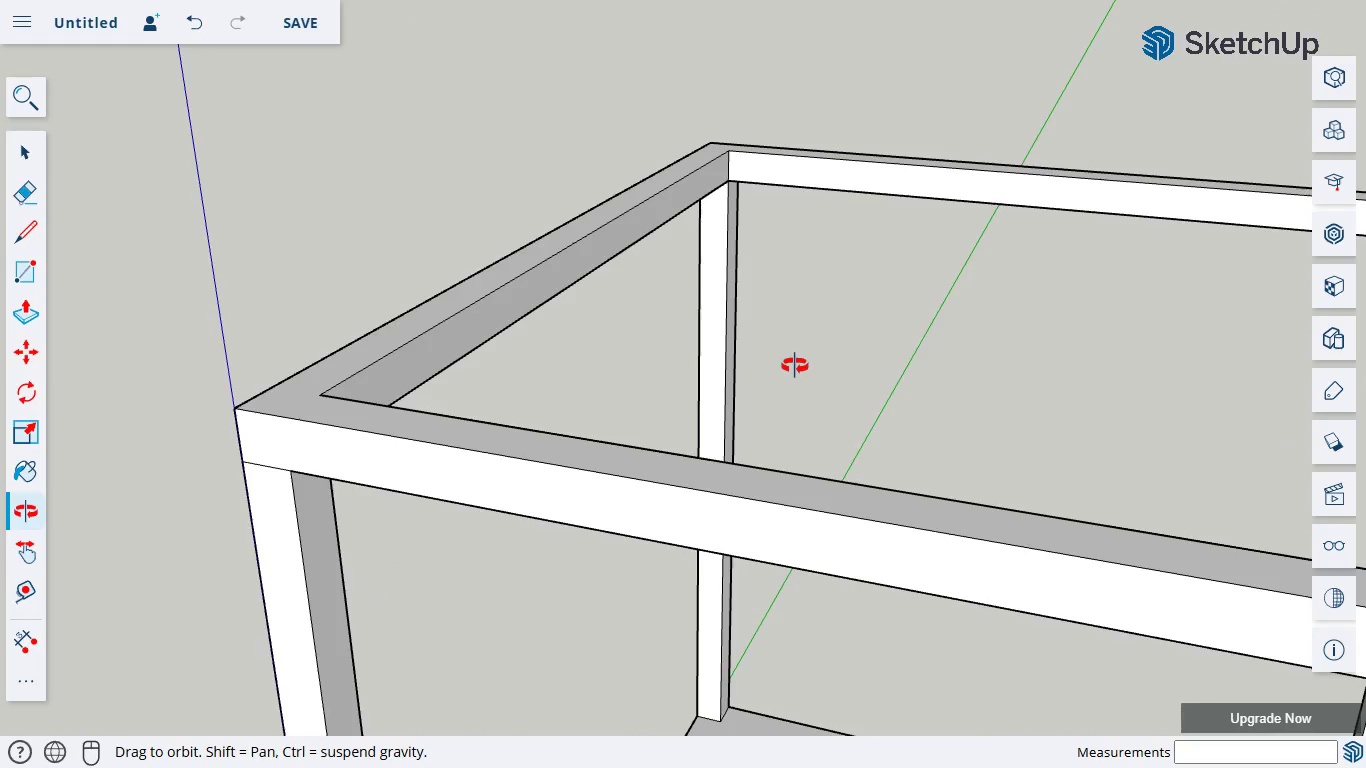 
left_click_drag(start_coordinate=[794, 363], to_coordinate=[868, 505])
 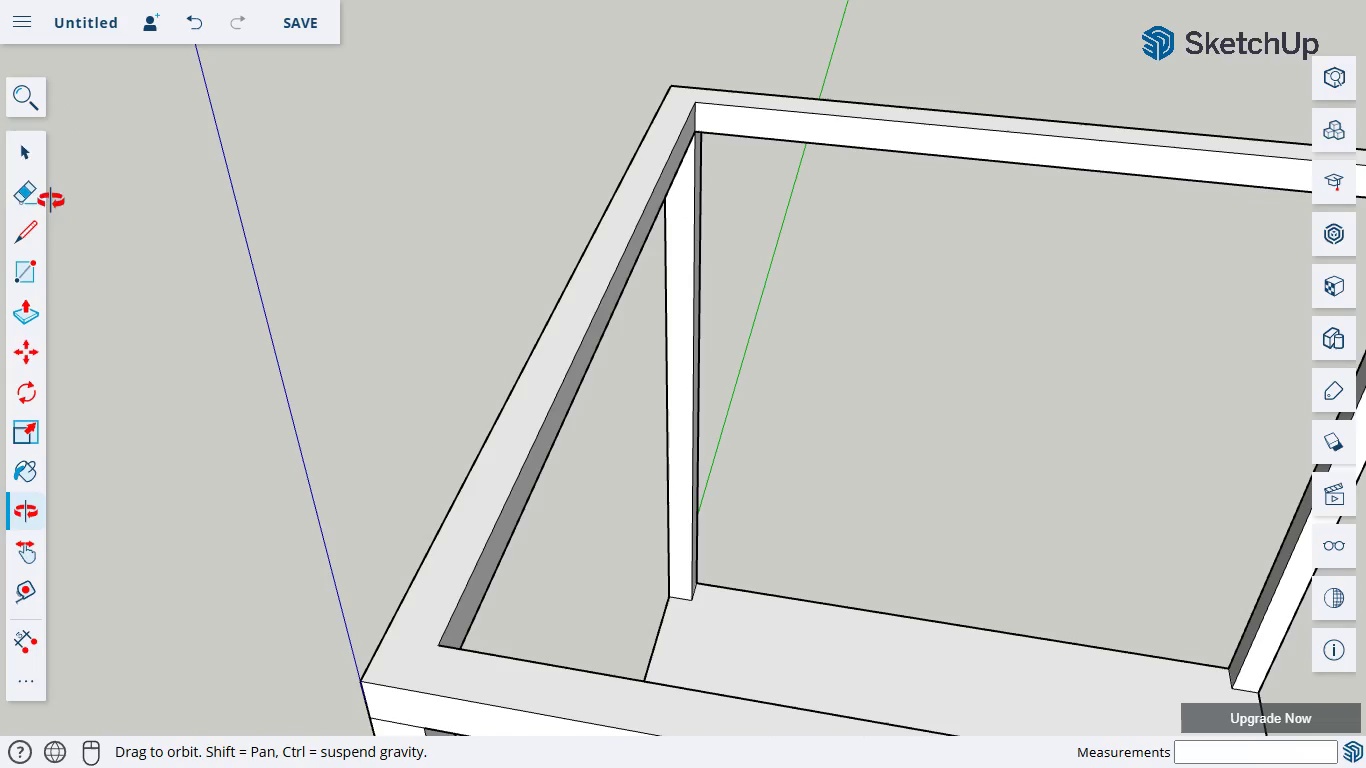 
left_click([37, 179])
 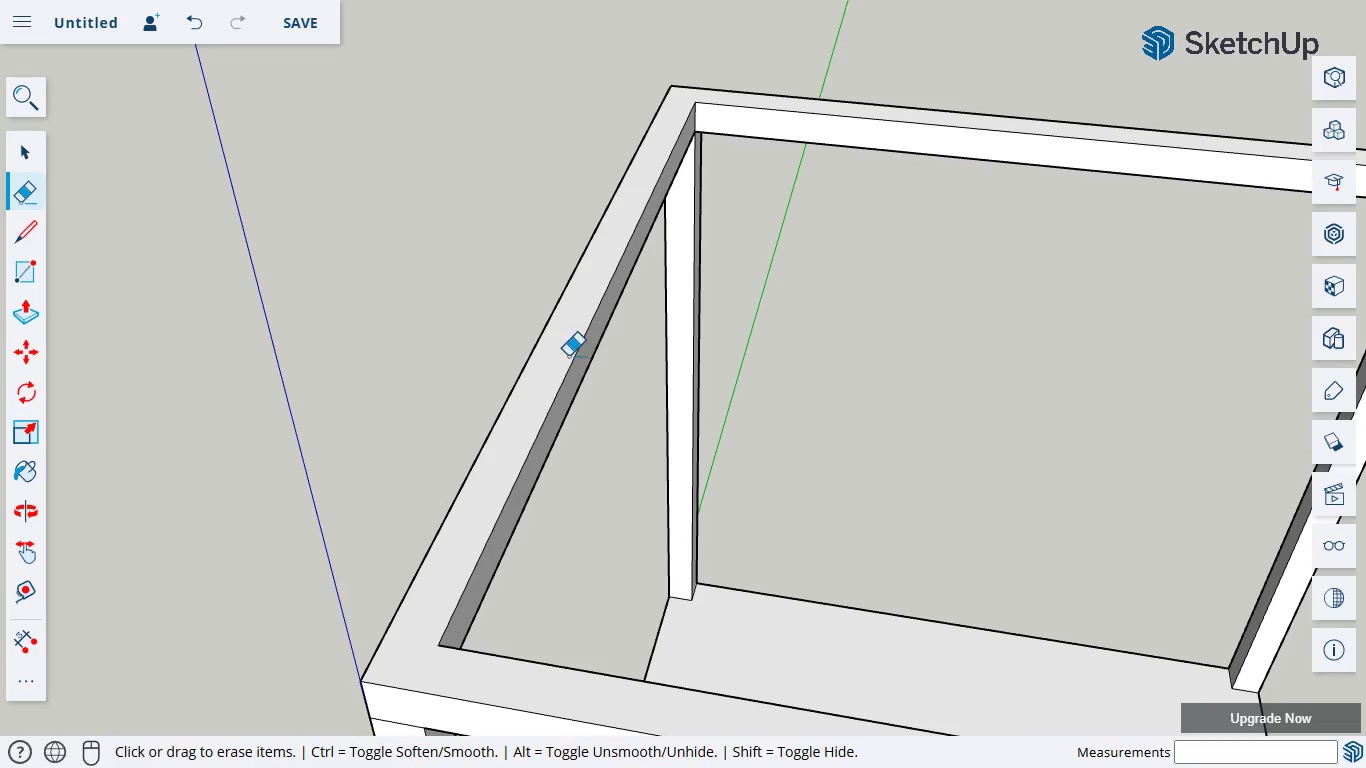 
left_click_drag(start_coordinate=[571, 358], to_coordinate=[576, 359])
 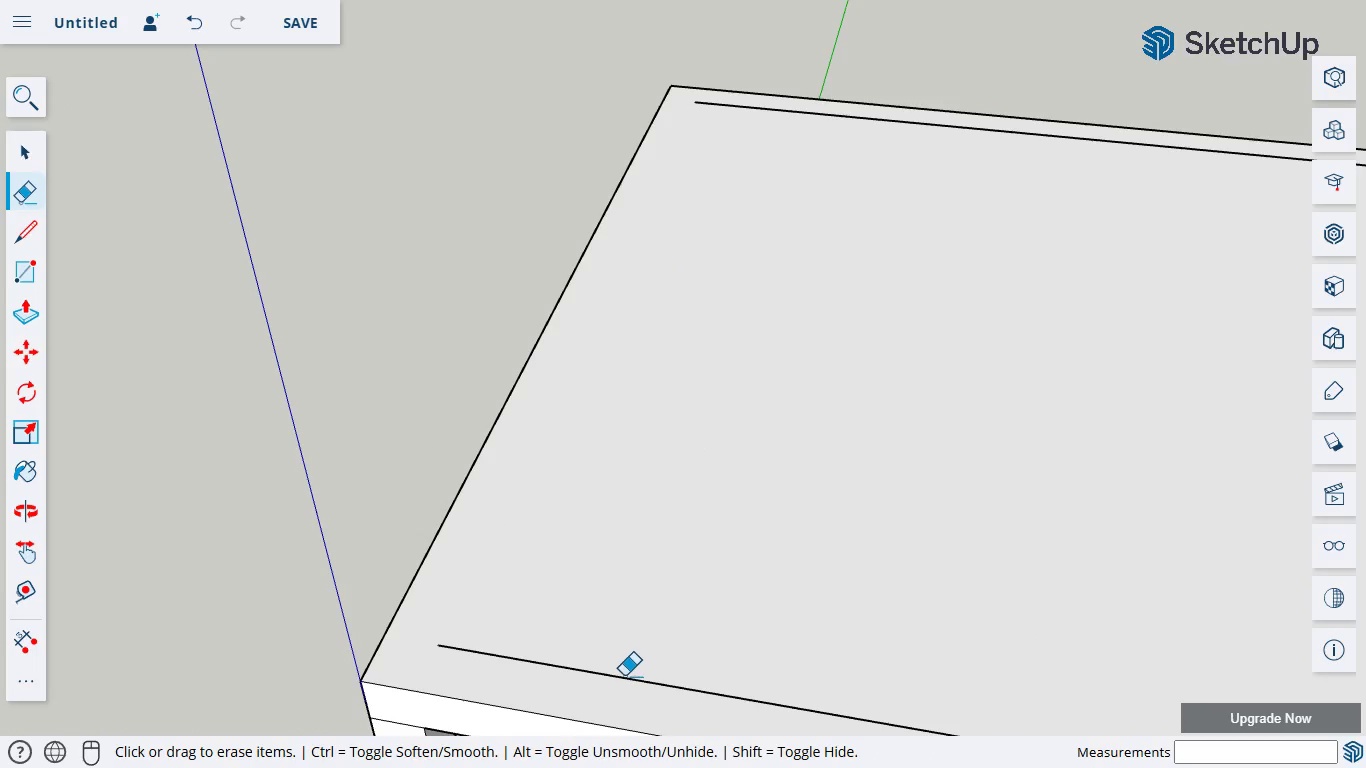 
left_click_drag(start_coordinate=[625, 685], to_coordinate=[625, 674])
 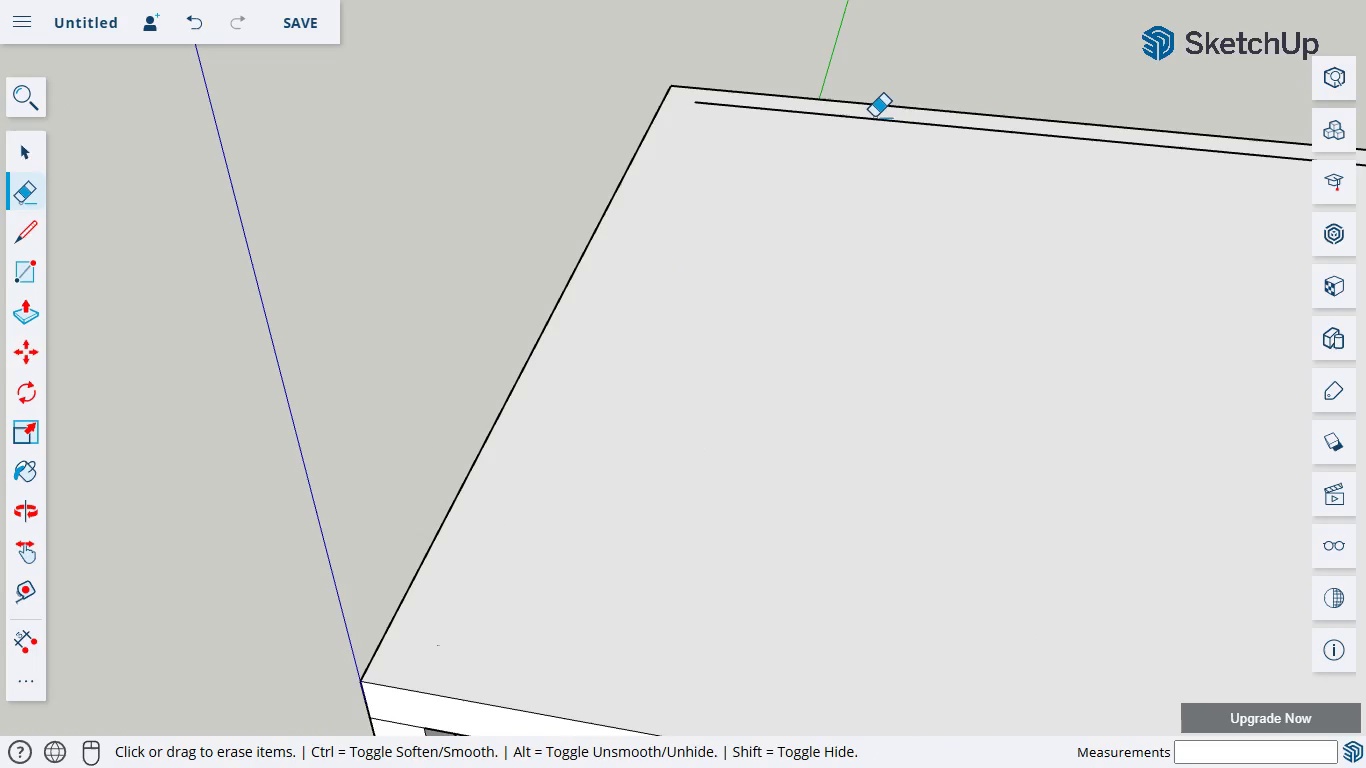 
left_click_drag(start_coordinate=[875, 115], to_coordinate=[875, 120])
 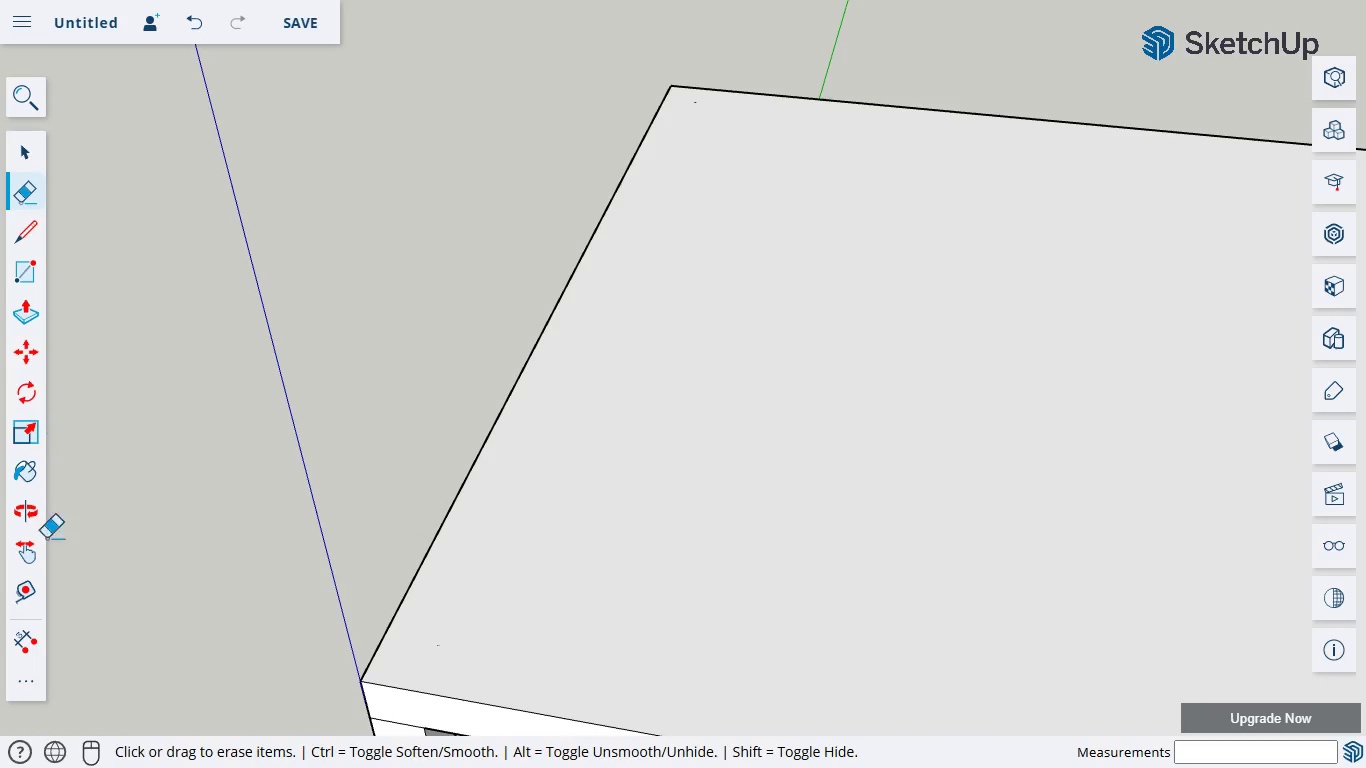 
left_click([26, 560])
 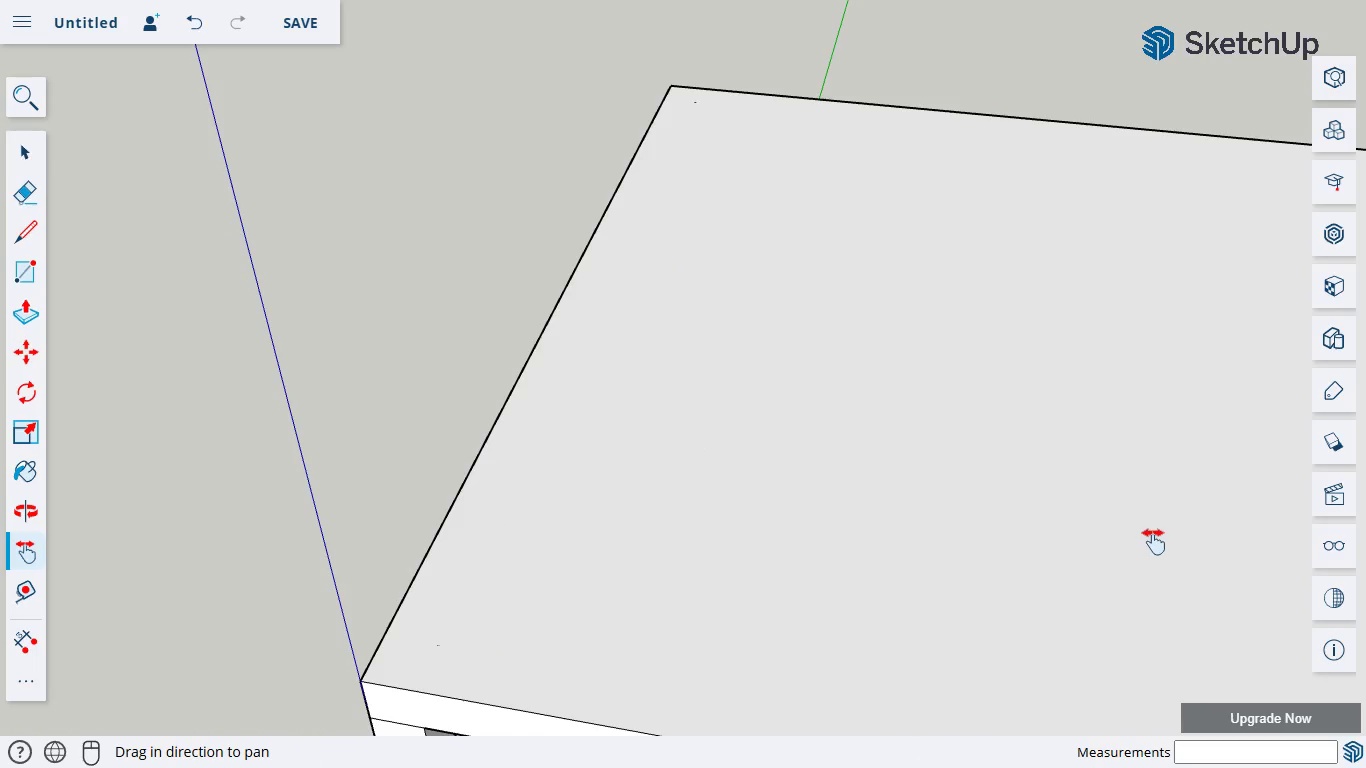 
left_click_drag(start_coordinate=[1152, 533], to_coordinate=[449, 360])
 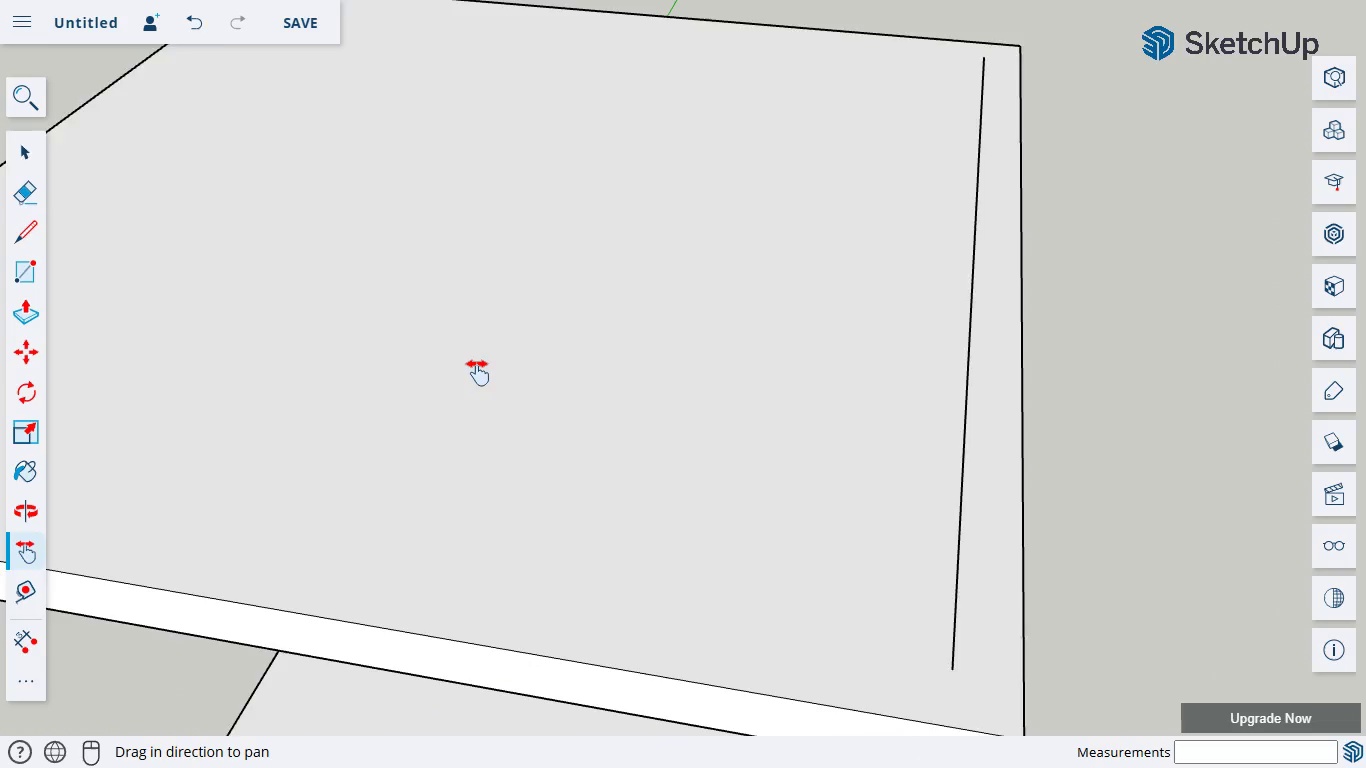 
scroll: coordinate [476, 364], scroll_direction: down, amount: 1.0
 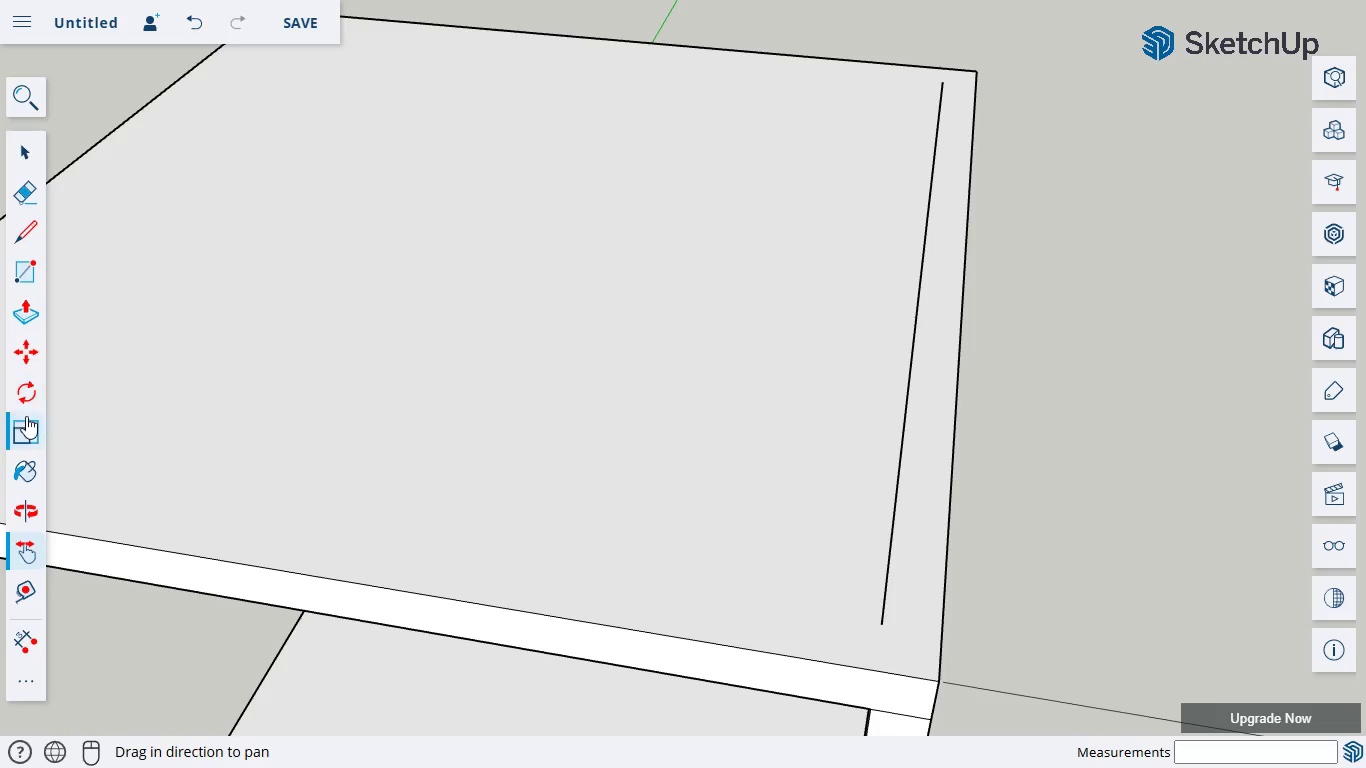 
left_click([17, 197])
 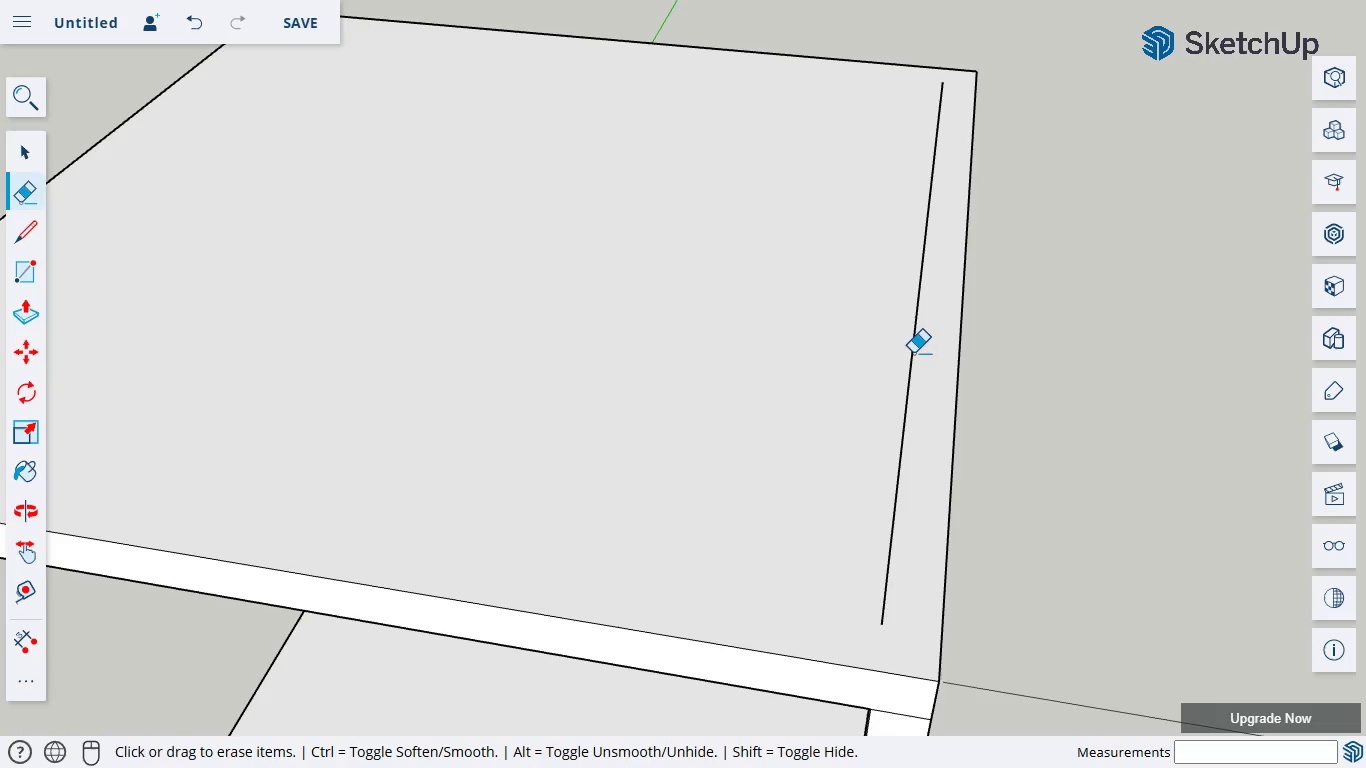 
left_click_drag(start_coordinate=[911, 352], to_coordinate=[924, 355])
 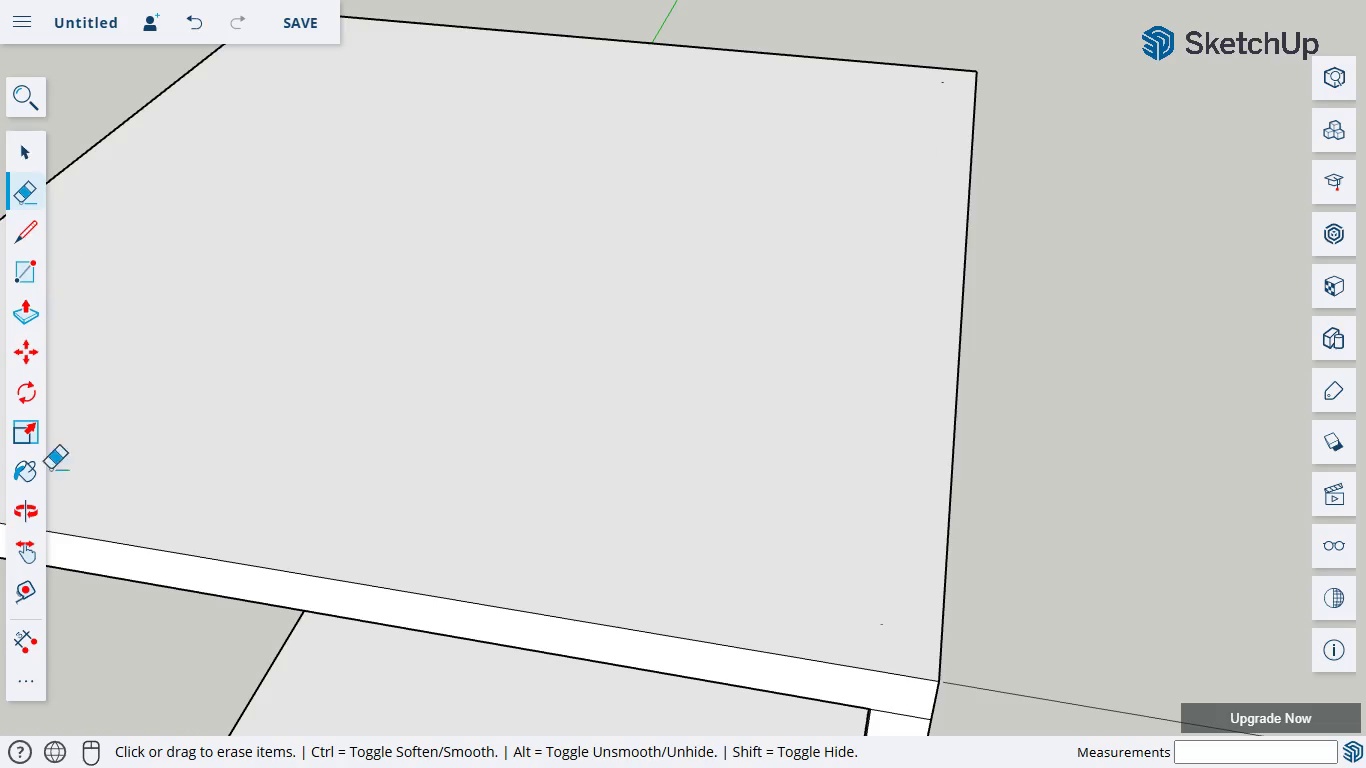 
left_click([35, 512])
 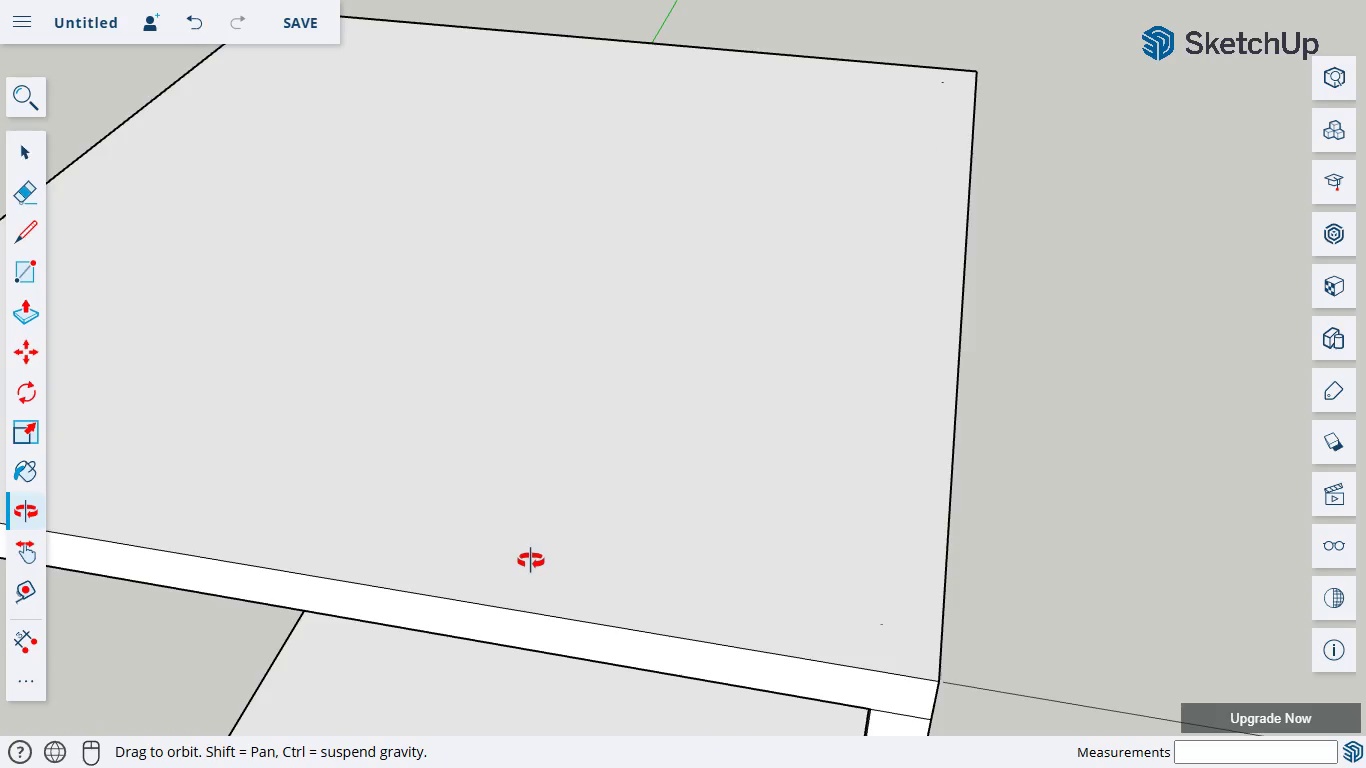 
left_click_drag(start_coordinate=[531, 560], to_coordinate=[187, 120])
 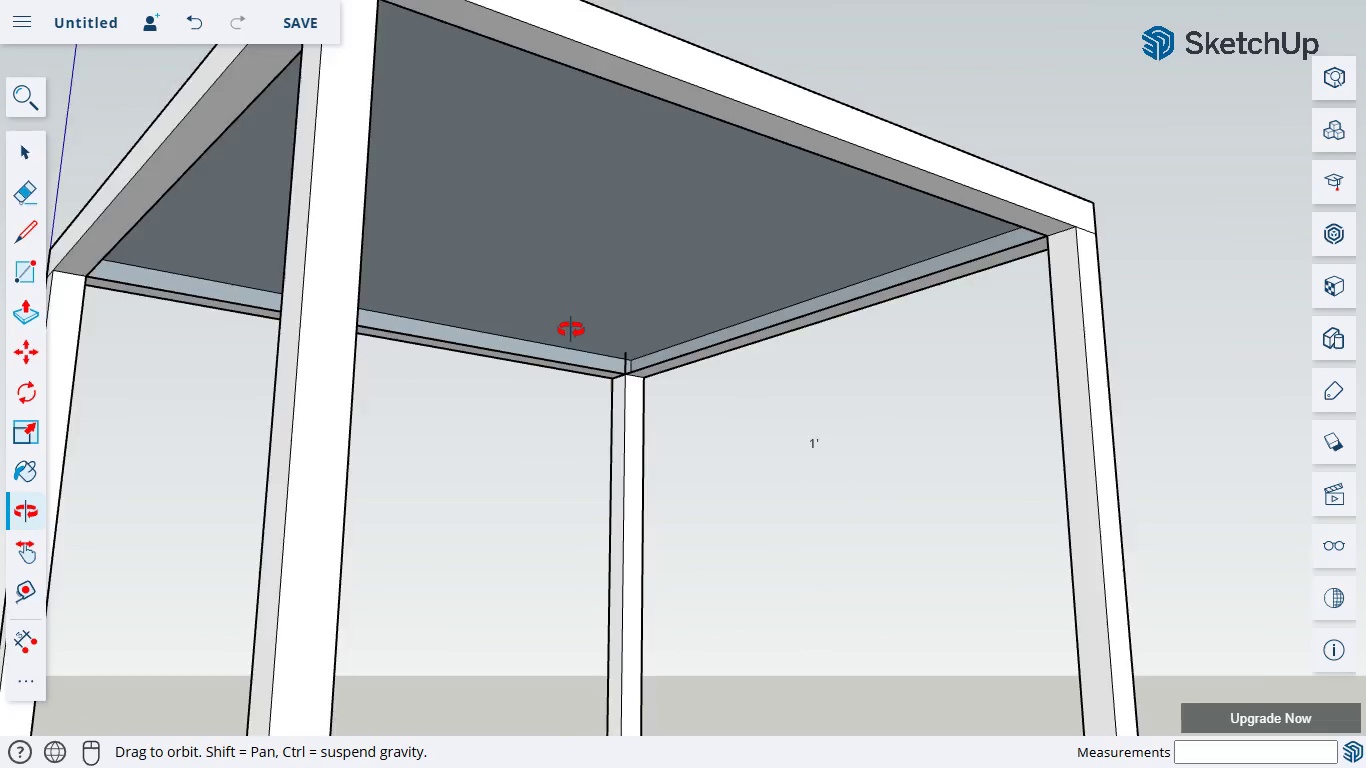 
scroll: coordinate [719, 378], scroll_direction: up, amount: 10.0
 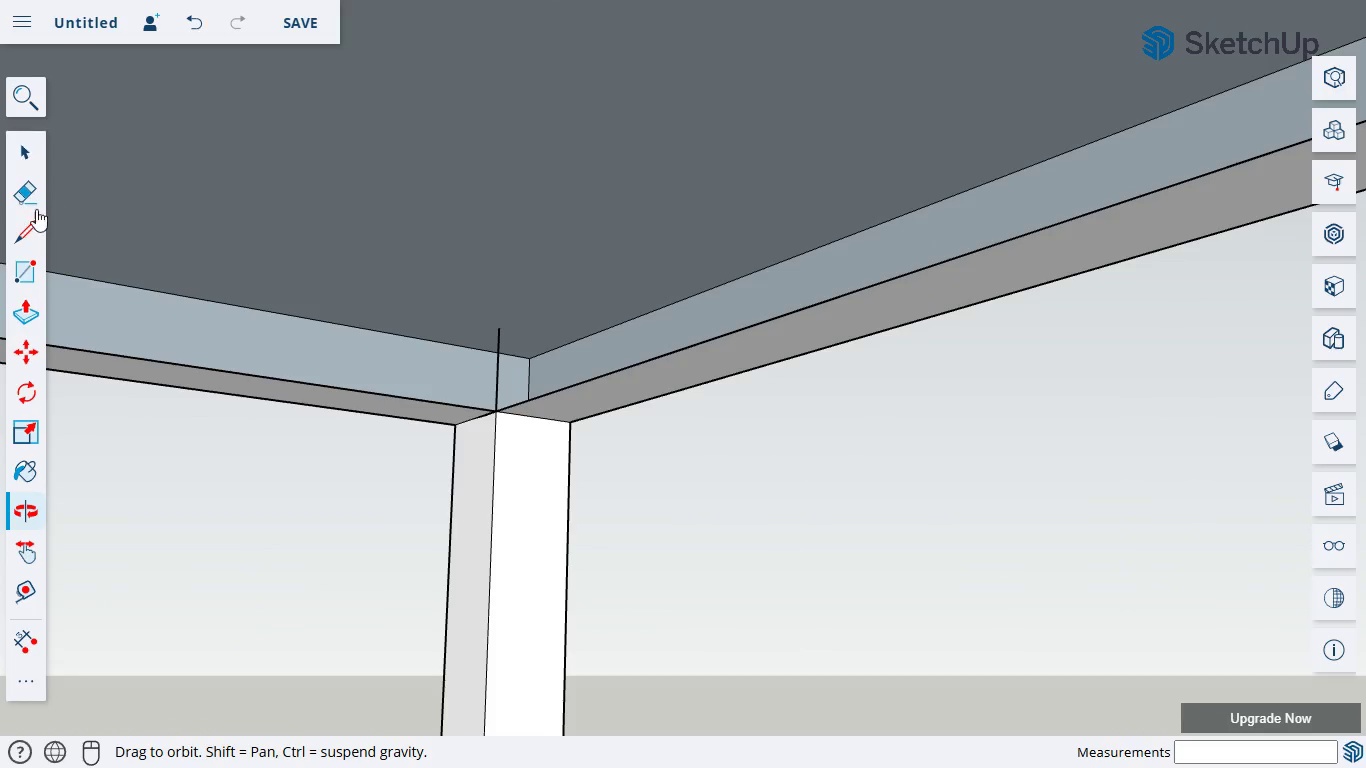 
left_click([27, 186])
 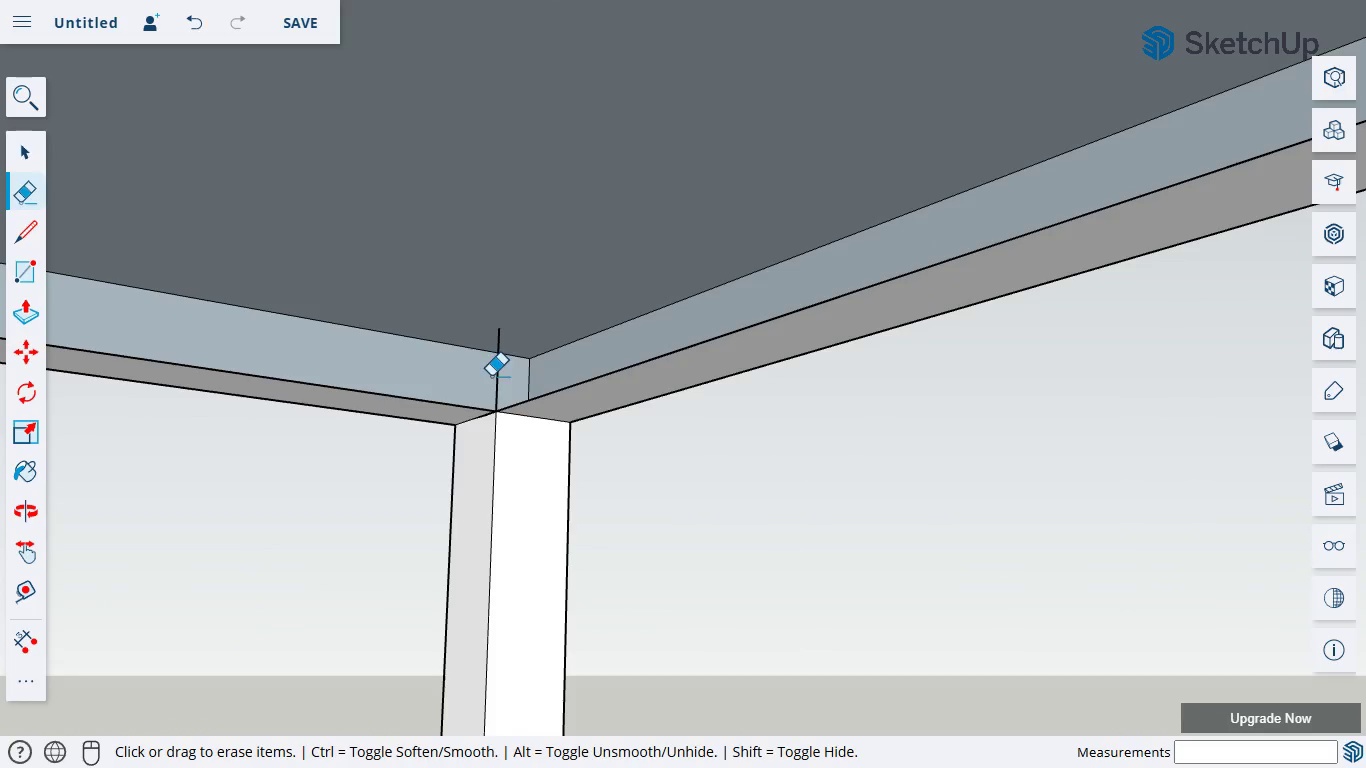 
left_click_drag(start_coordinate=[491, 376], to_coordinate=[501, 379])
 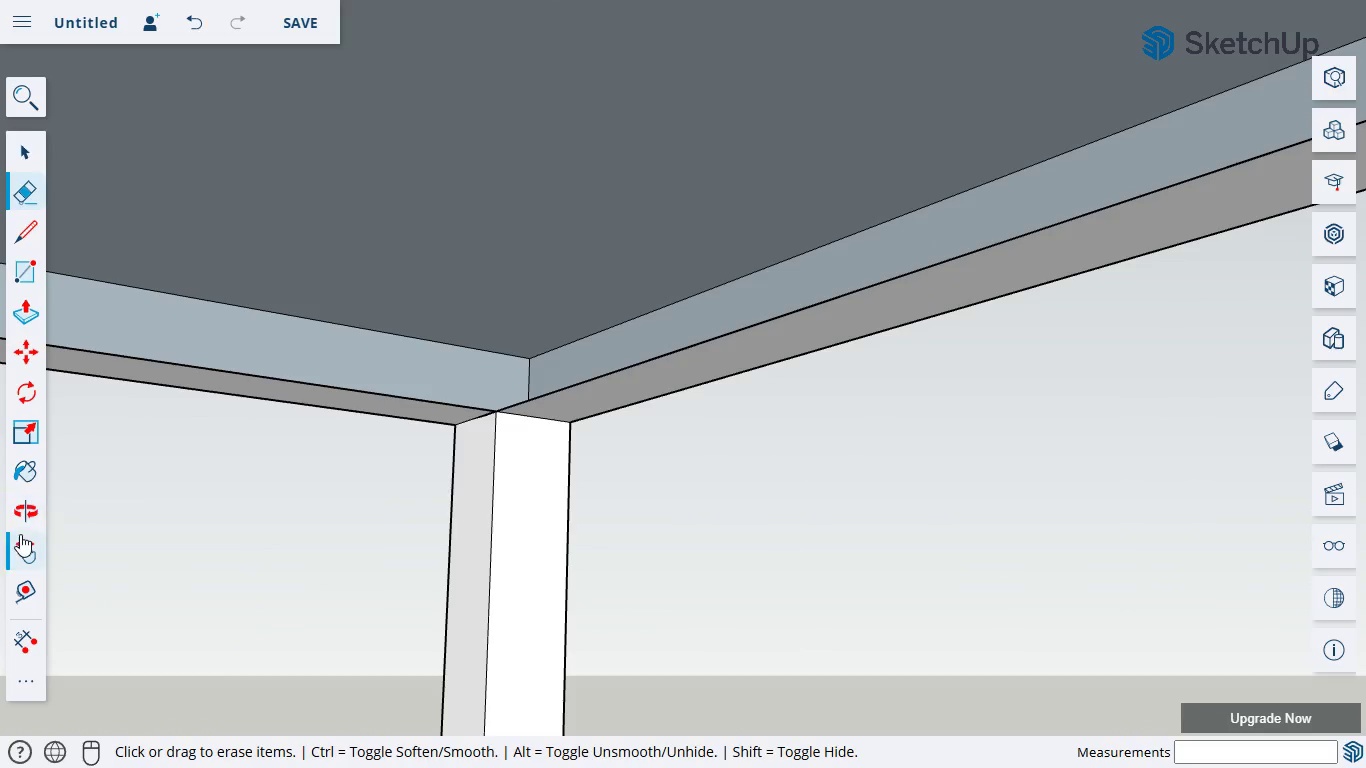 
left_click([20, 514])
 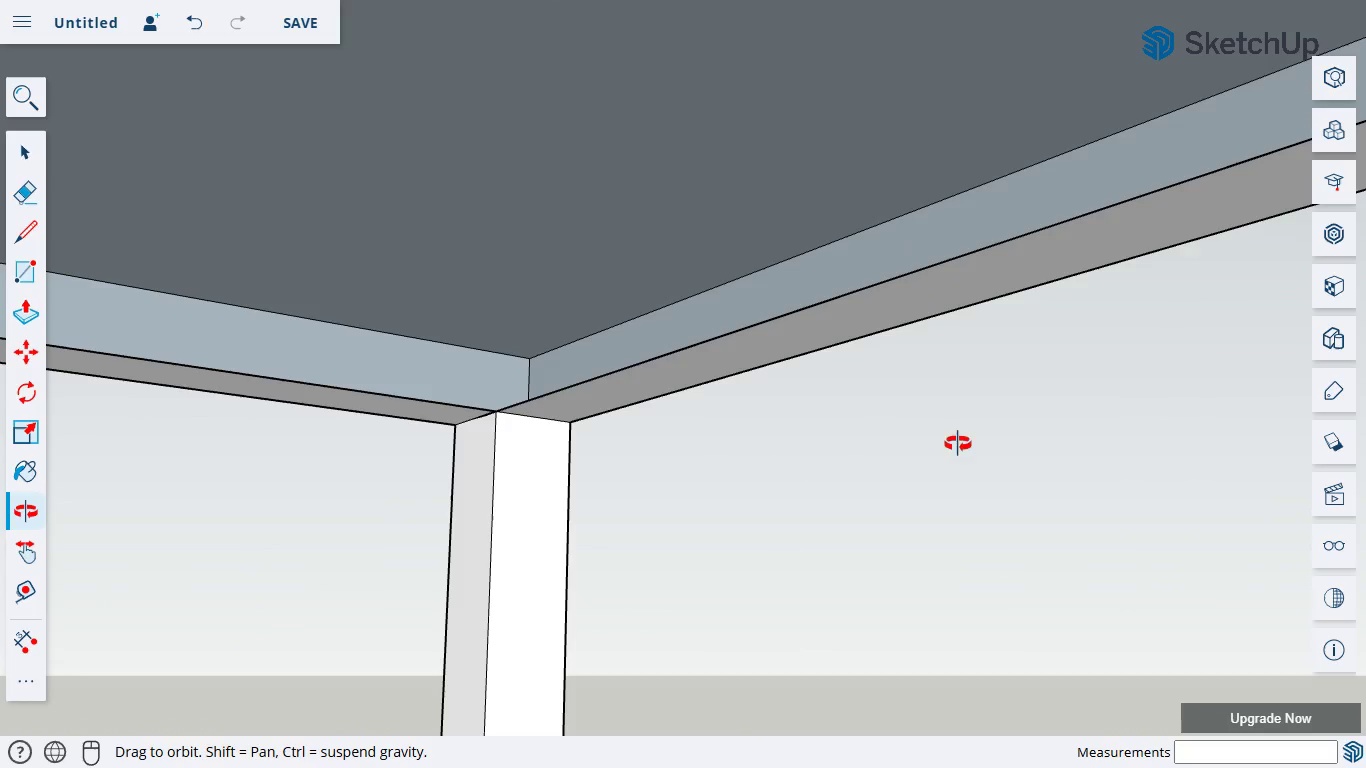 
left_click_drag(start_coordinate=[974, 434], to_coordinate=[150, 468])
 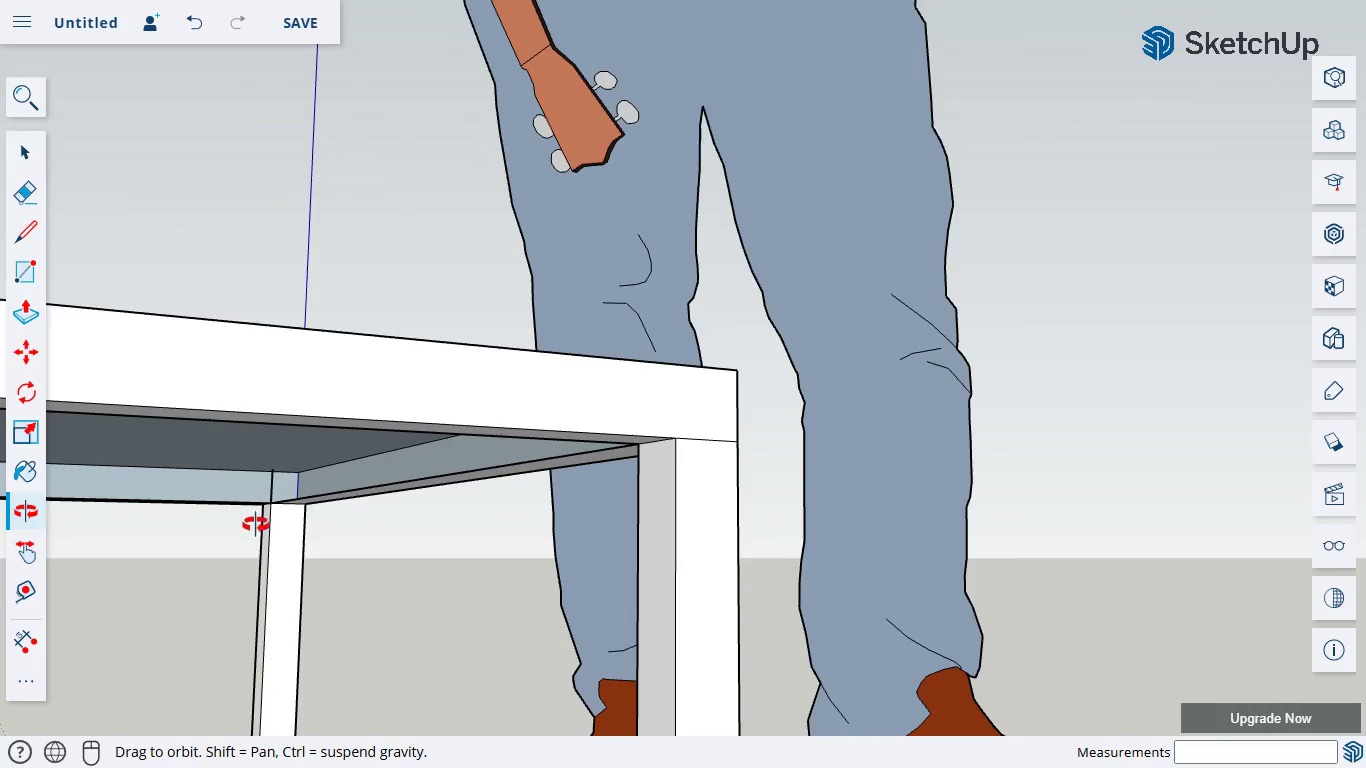 
scroll: coordinate [284, 526], scroll_direction: up, amount: 3.0
 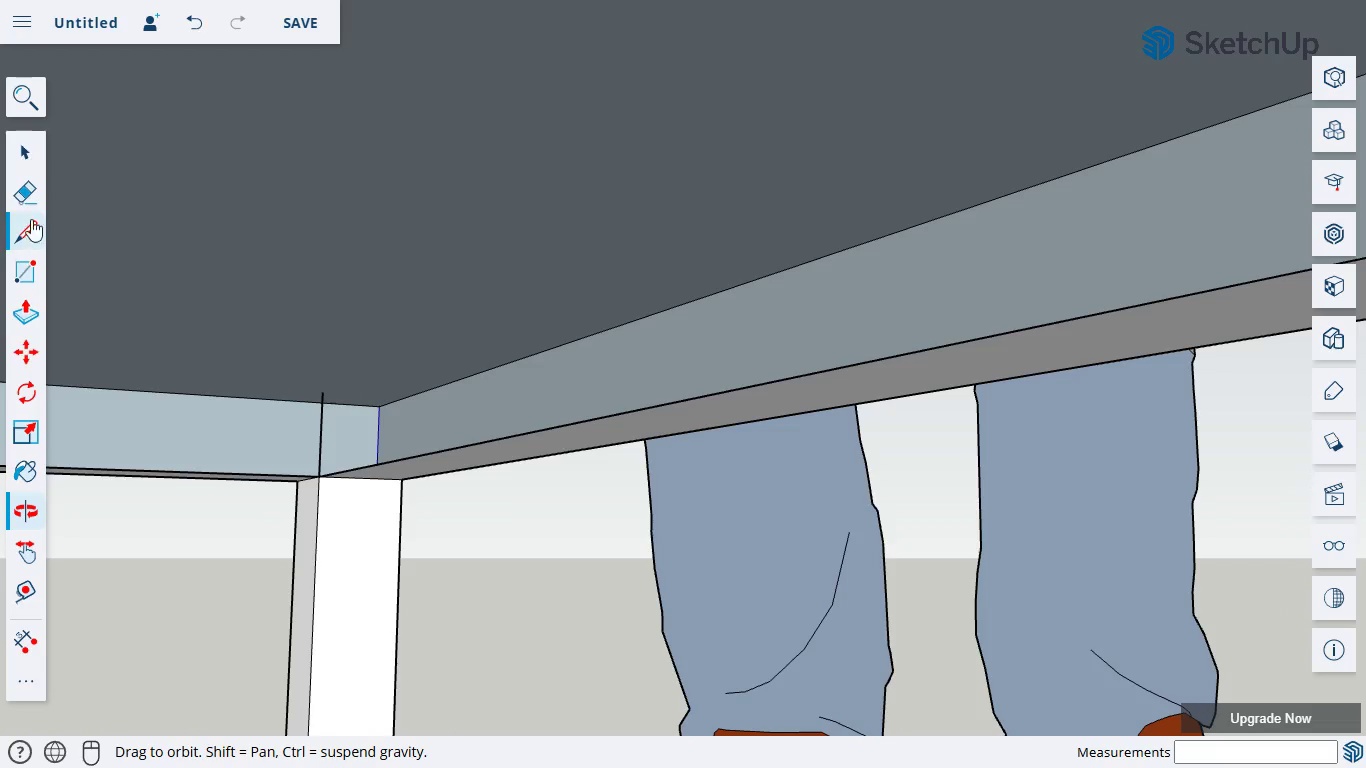 
left_click([33, 183])
 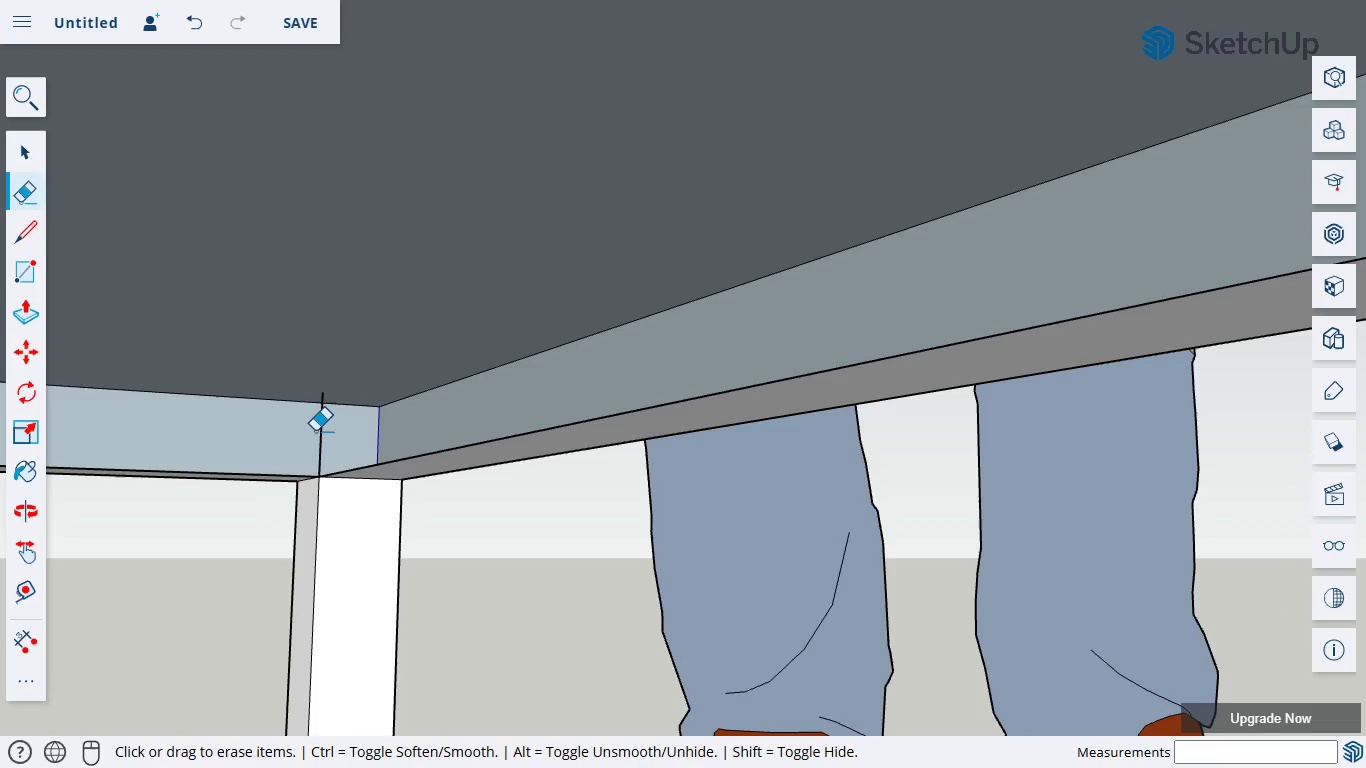 
left_click_drag(start_coordinate=[316, 431], to_coordinate=[355, 435])
 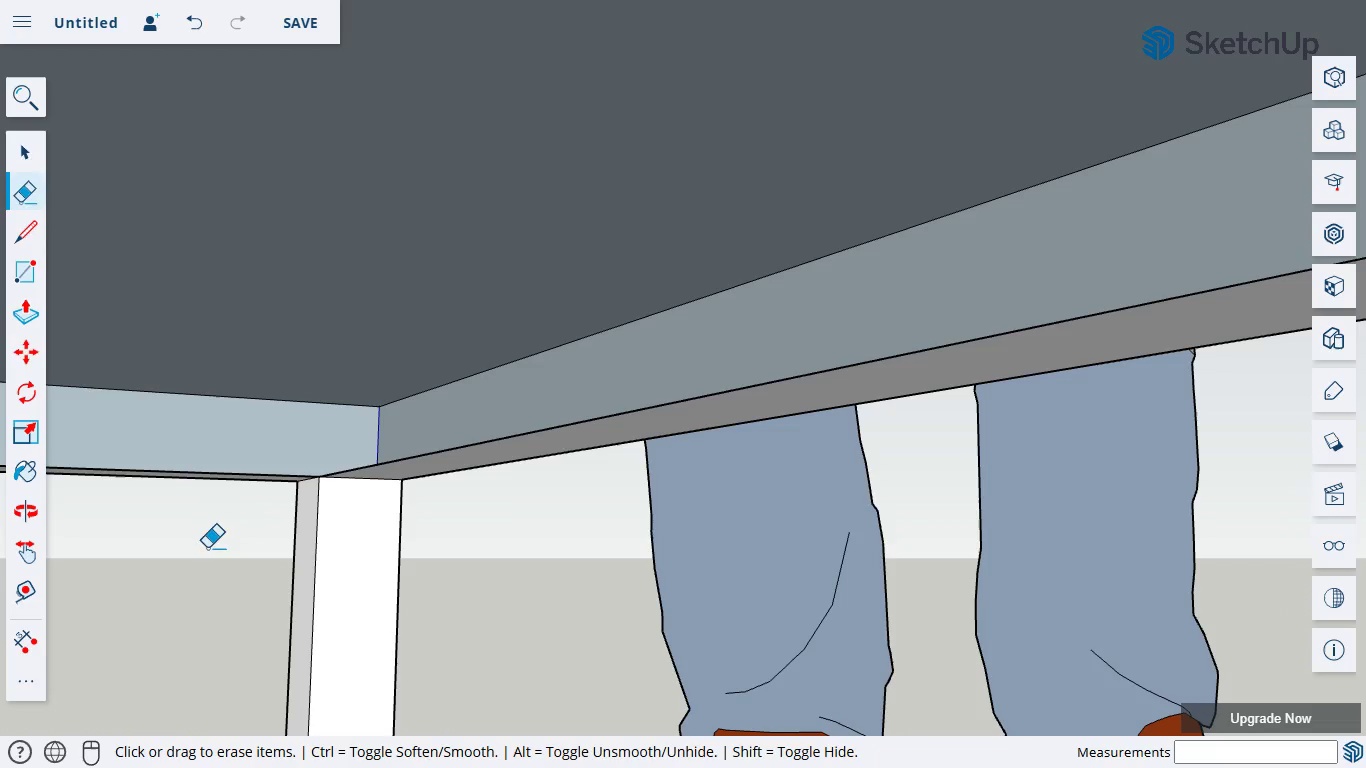 
scroll: coordinate [209, 525], scroll_direction: down, amount: 3.0
 